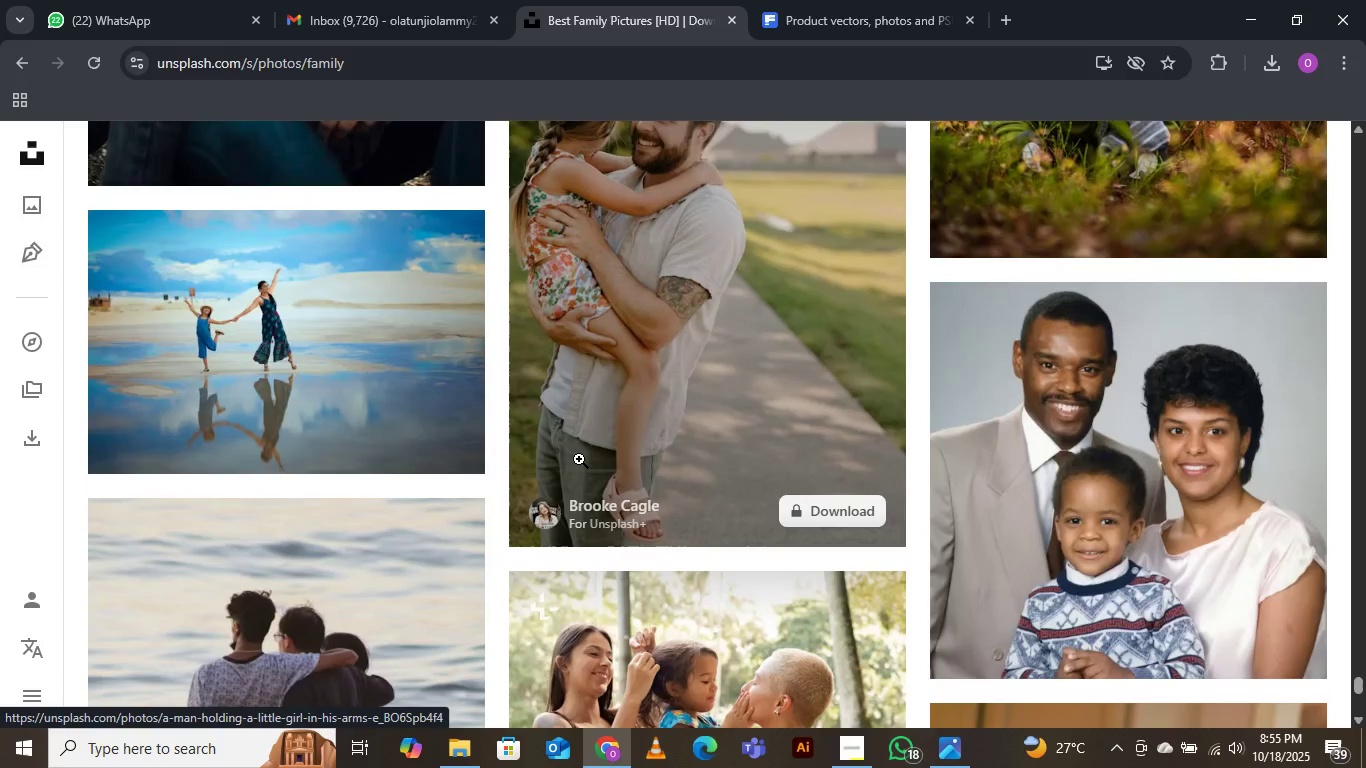 
wait(10.76)
 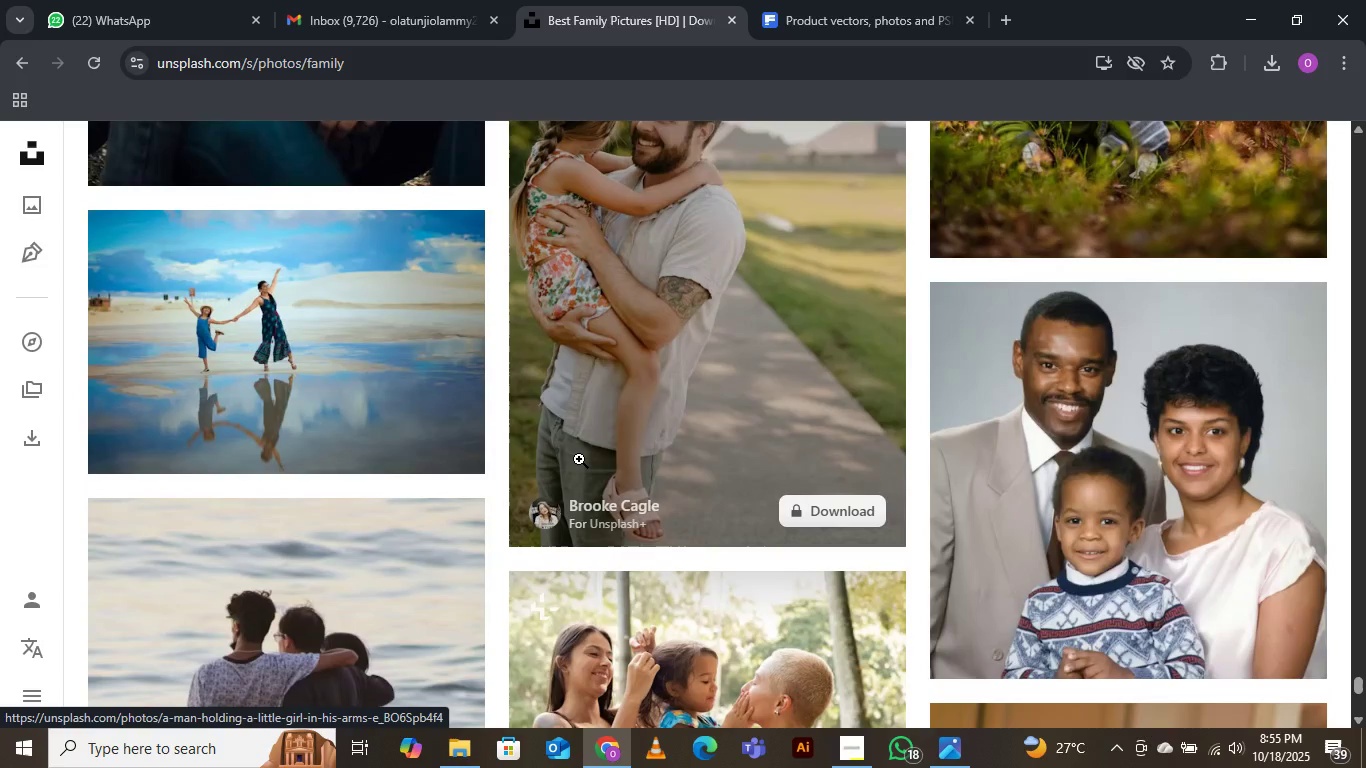 
scroll: coordinate [579, 459], scroll_direction: down, amount: 8.0
 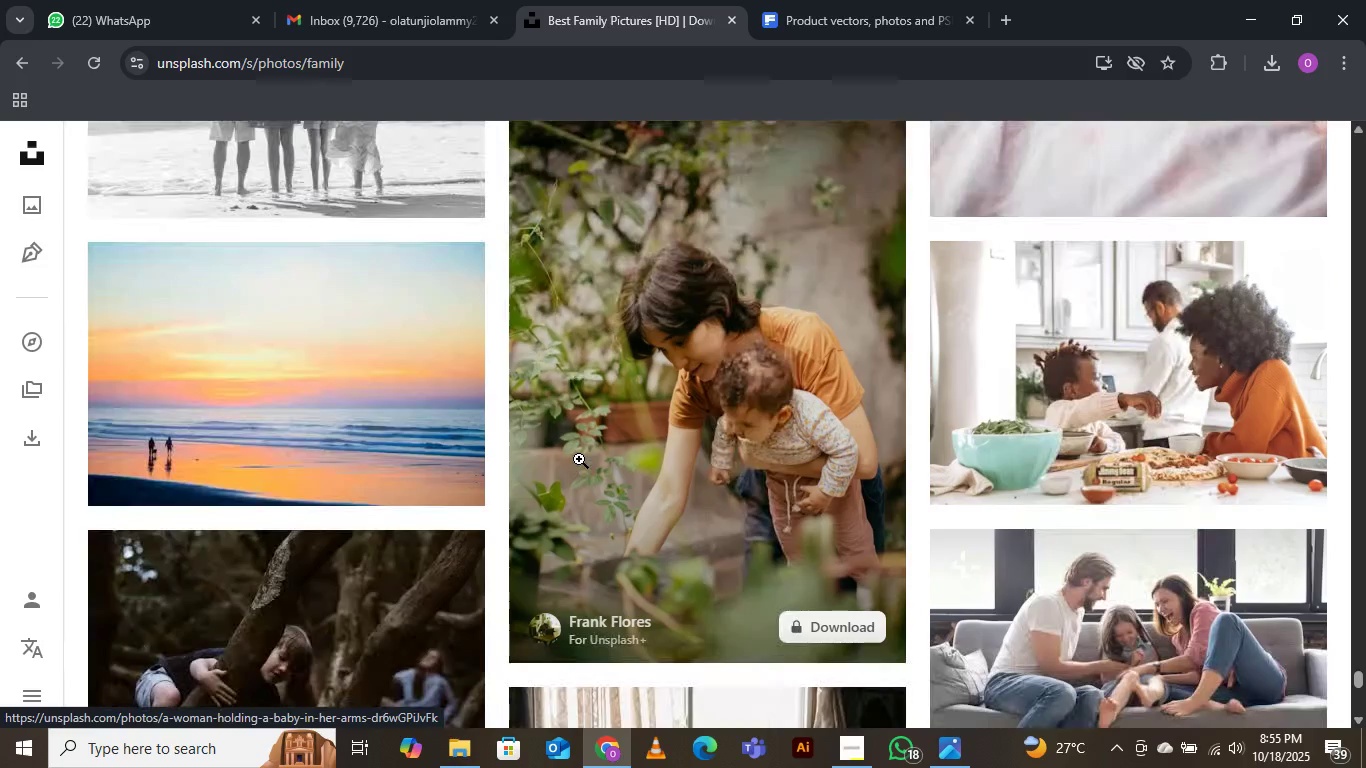 
scroll: coordinate [579, 459], scroll_direction: down, amount: 4.0
 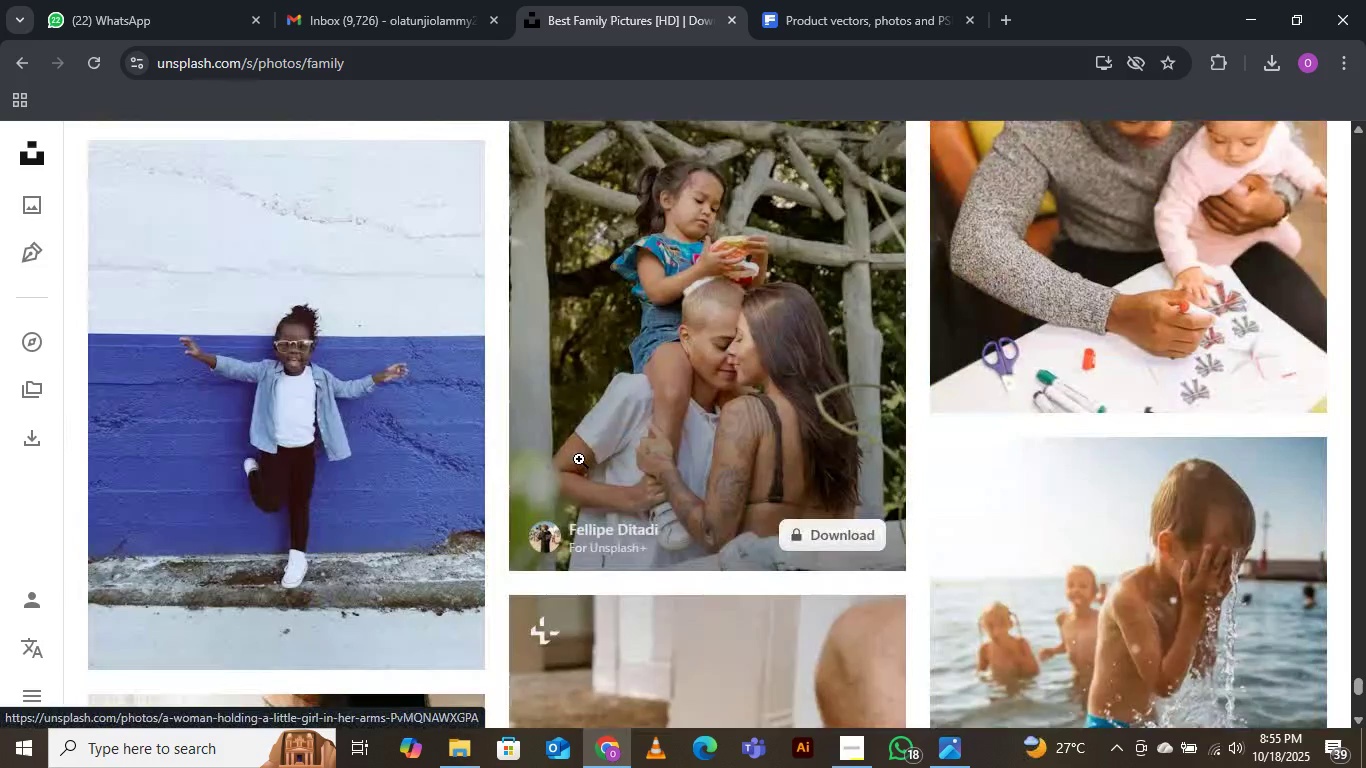 
wait(6.98)
 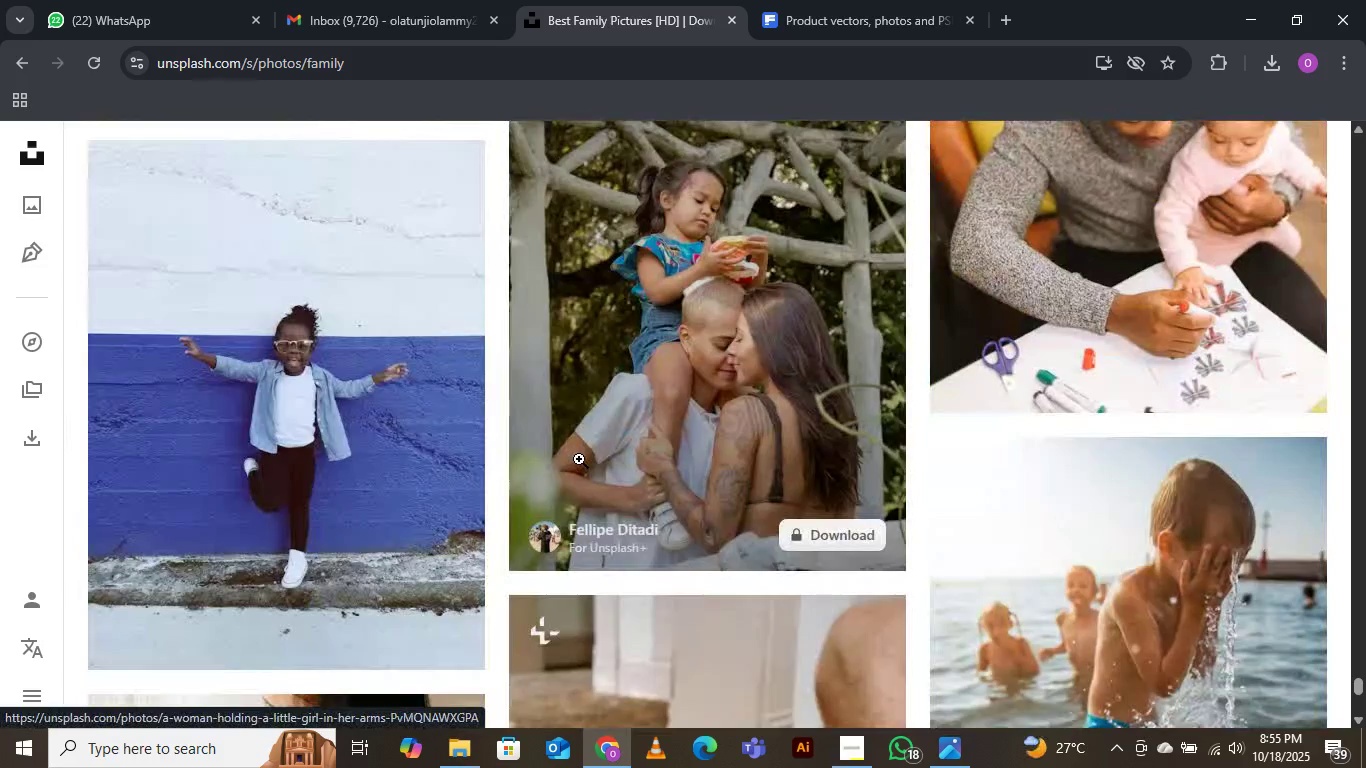 
scroll: coordinate [579, 459], scroll_direction: down, amount: 12.0
 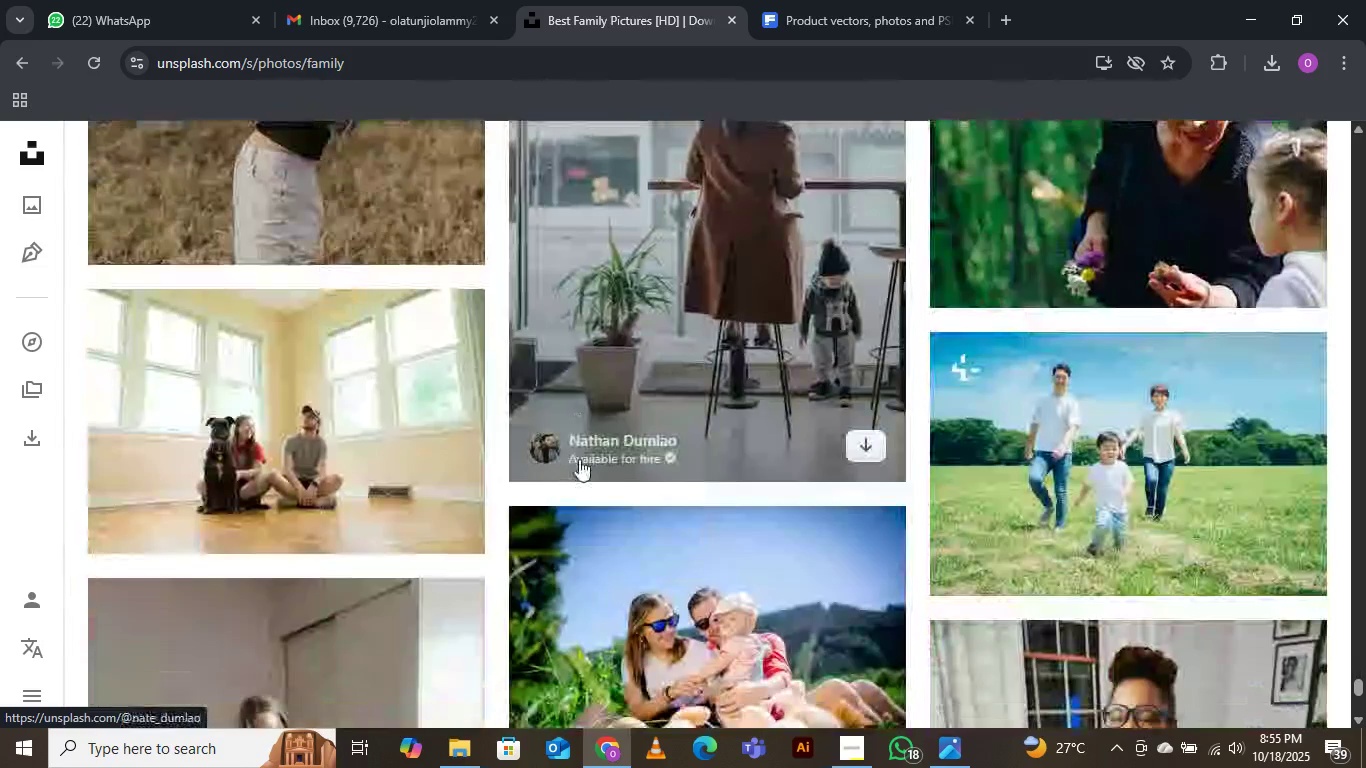 
scroll: coordinate [579, 459], scroll_direction: up, amount: 1.0
 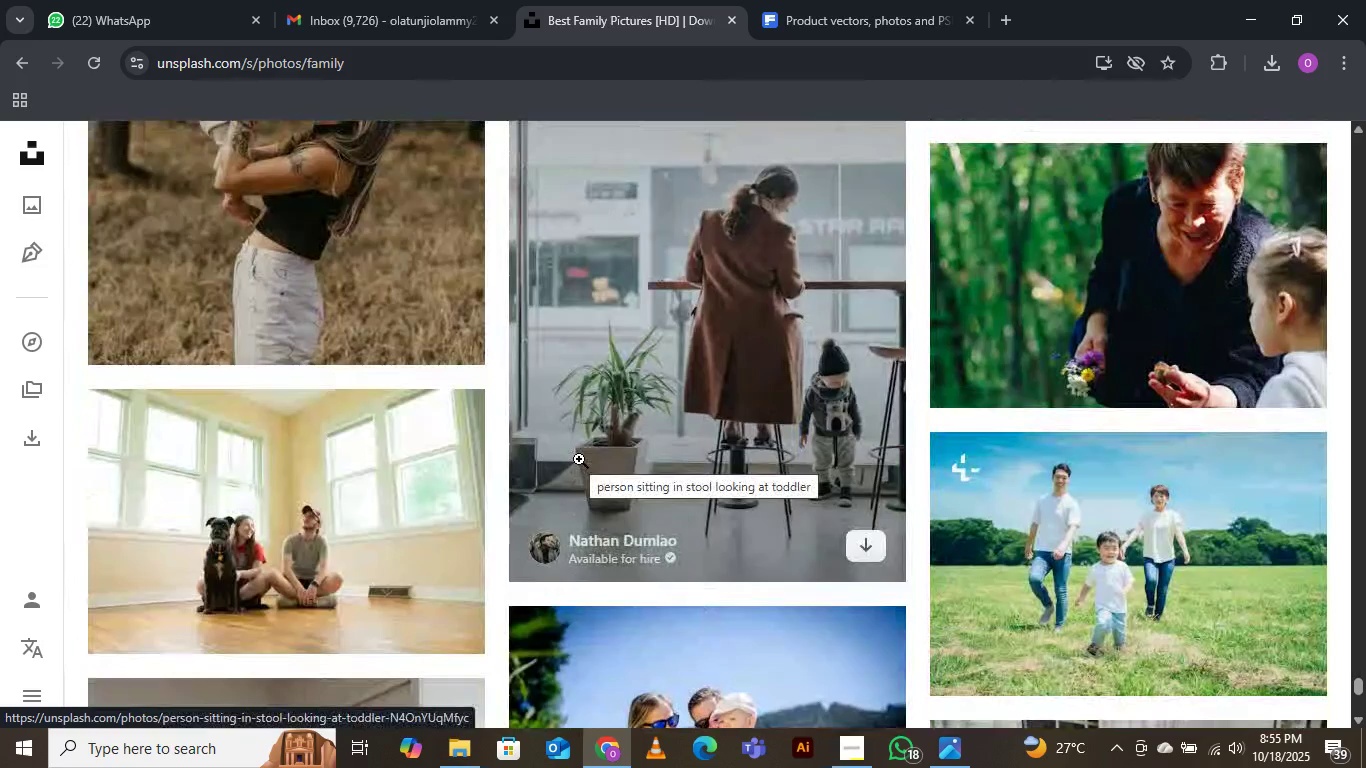 
scroll: coordinate [579, 459], scroll_direction: down, amount: 5.0
 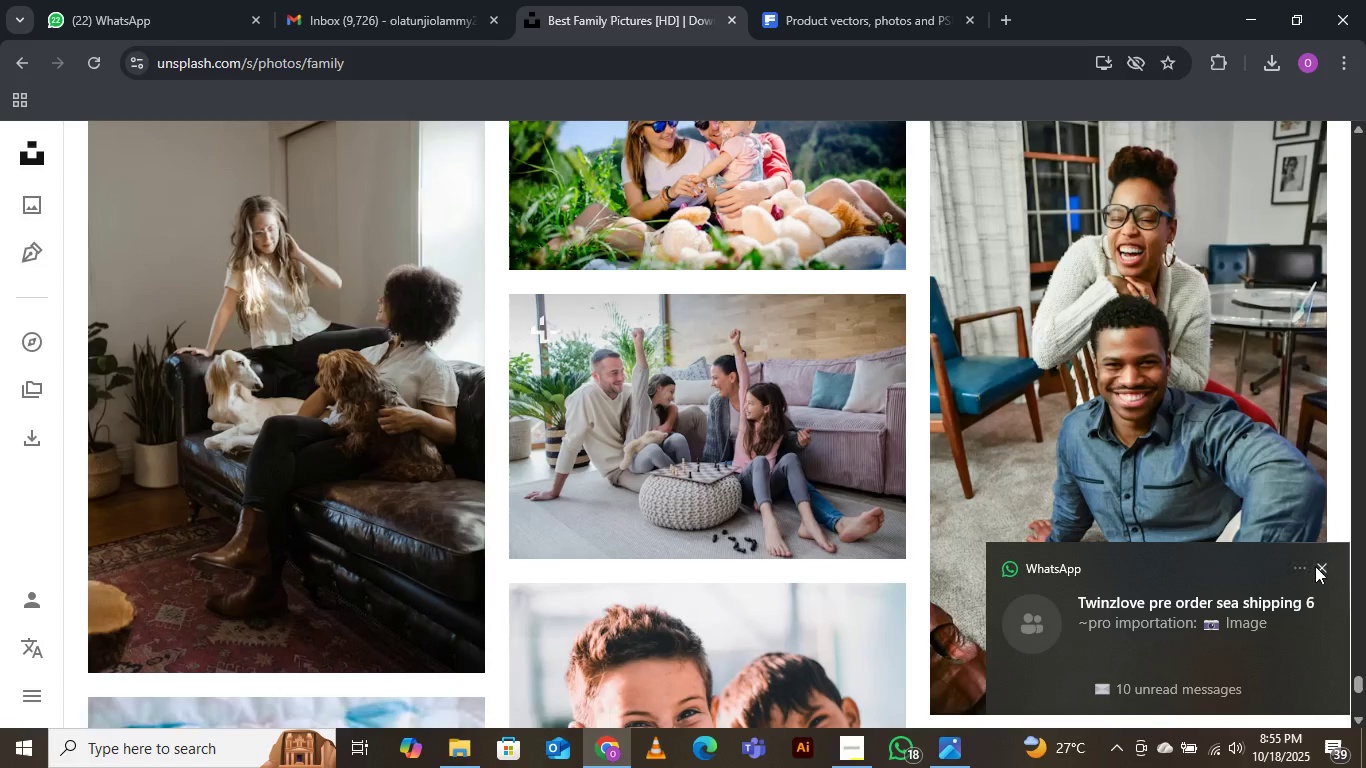 
left_click([1322, 564])
 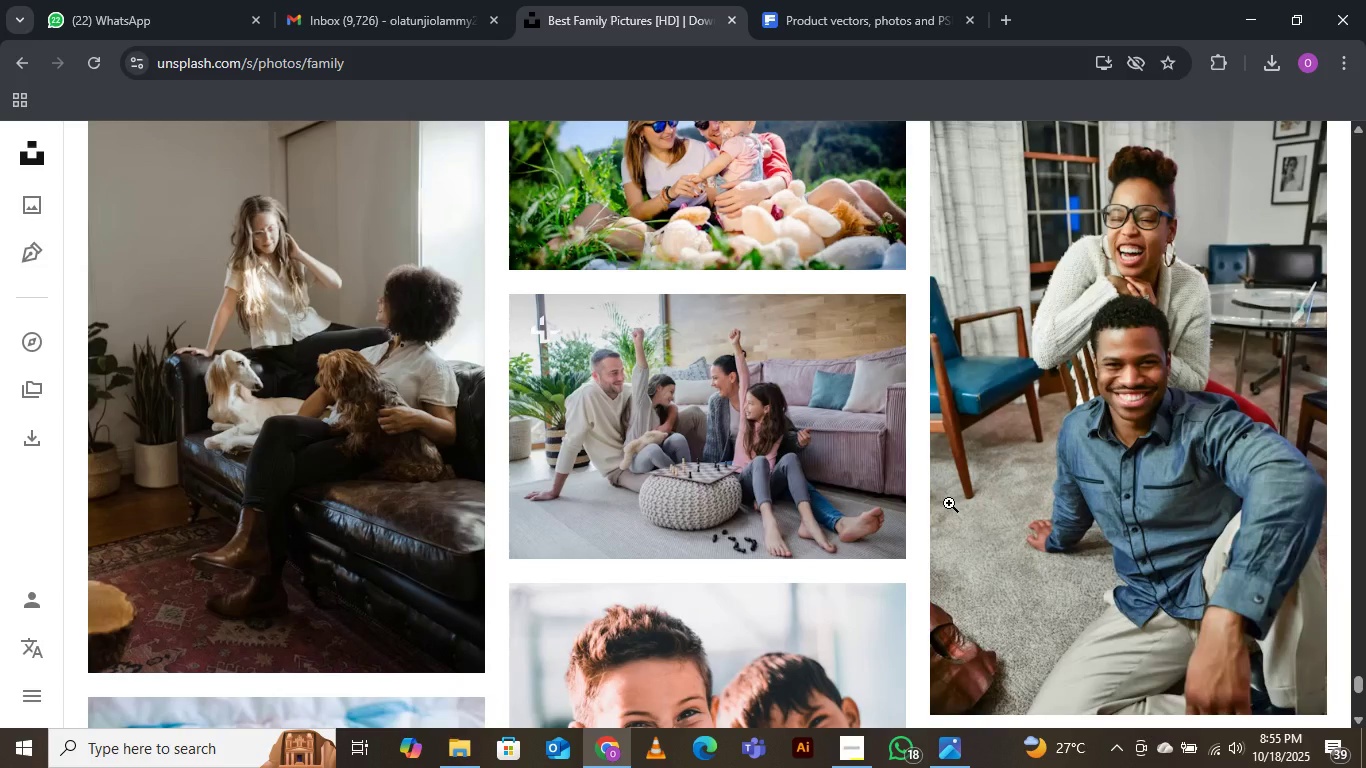 
scroll: coordinate [949, 503], scroll_direction: down, amount: 8.0
 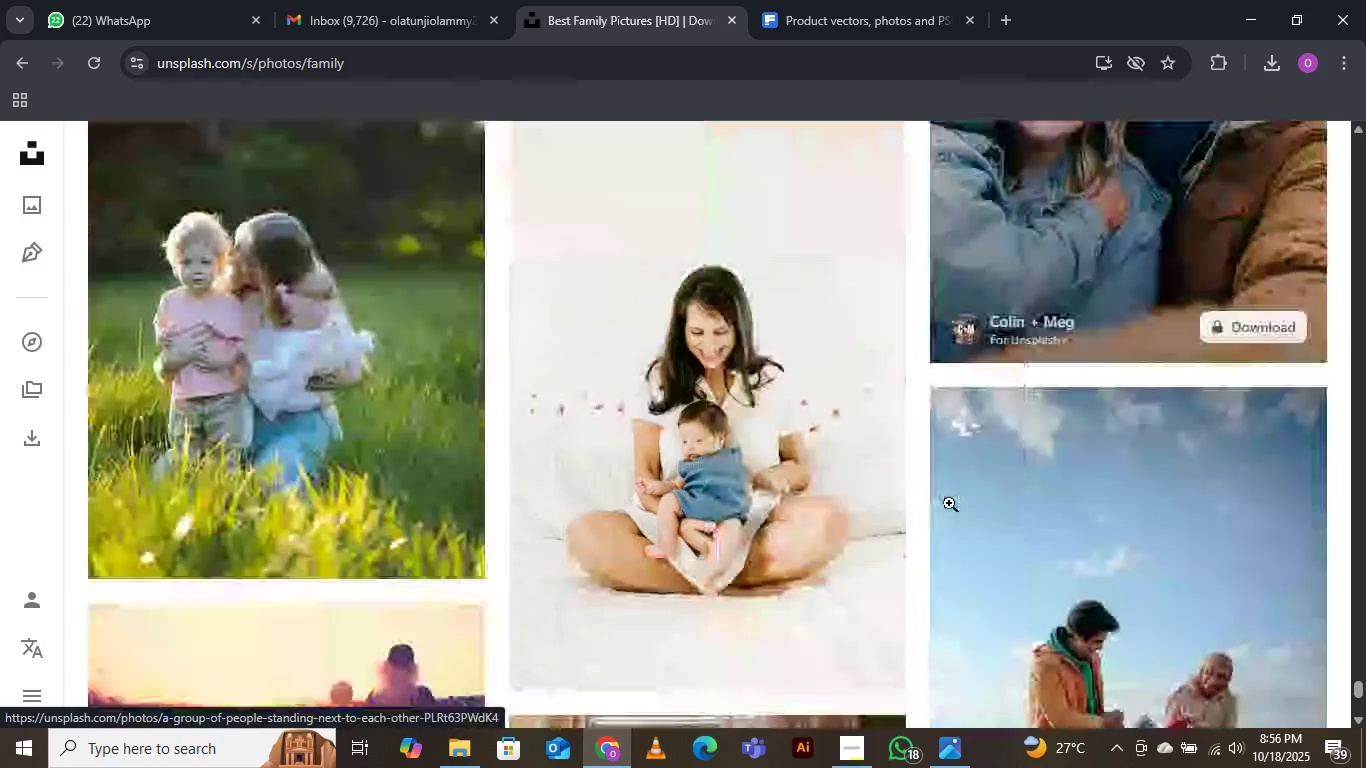 
scroll: coordinate [949, 503], scroll_direction: up, amount: 1.0
 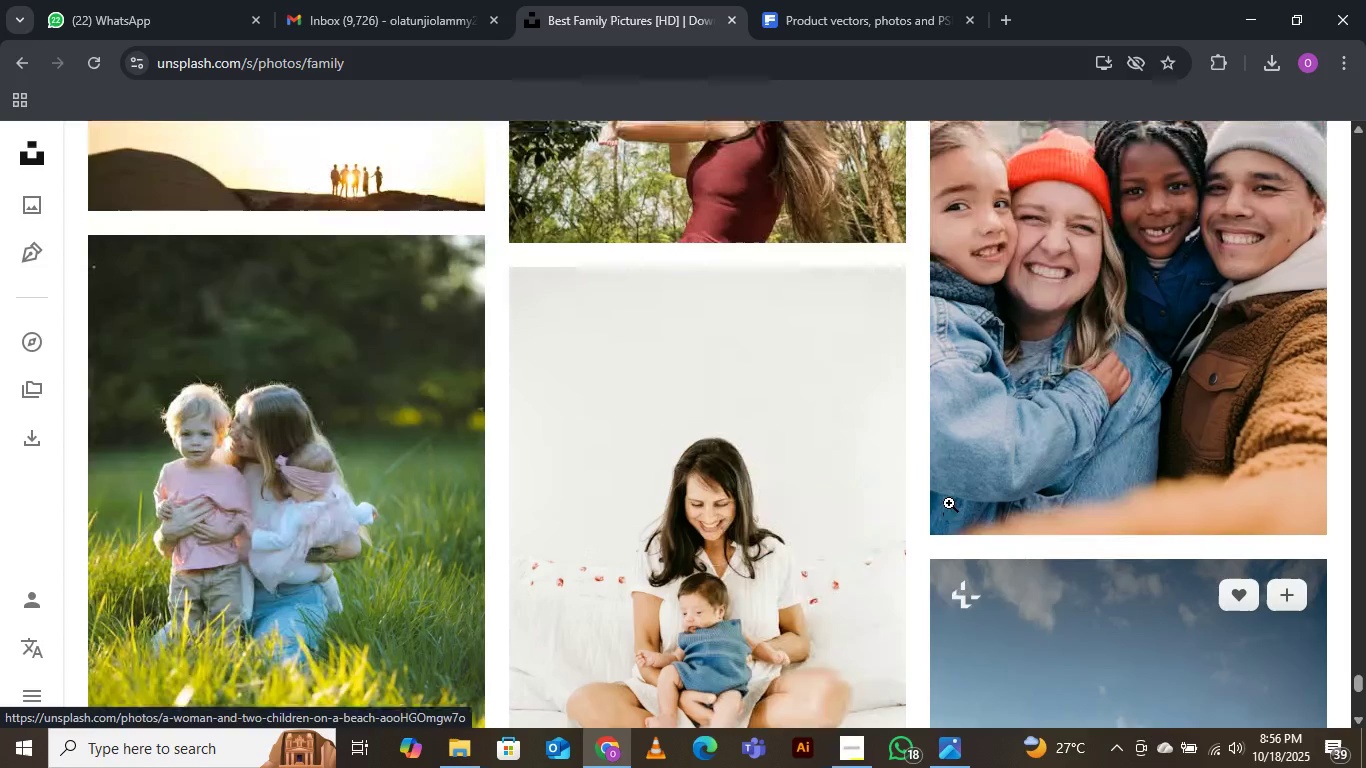 
scroll: coordinate [949, 503], scroll_direction: down, amount: 10.0
 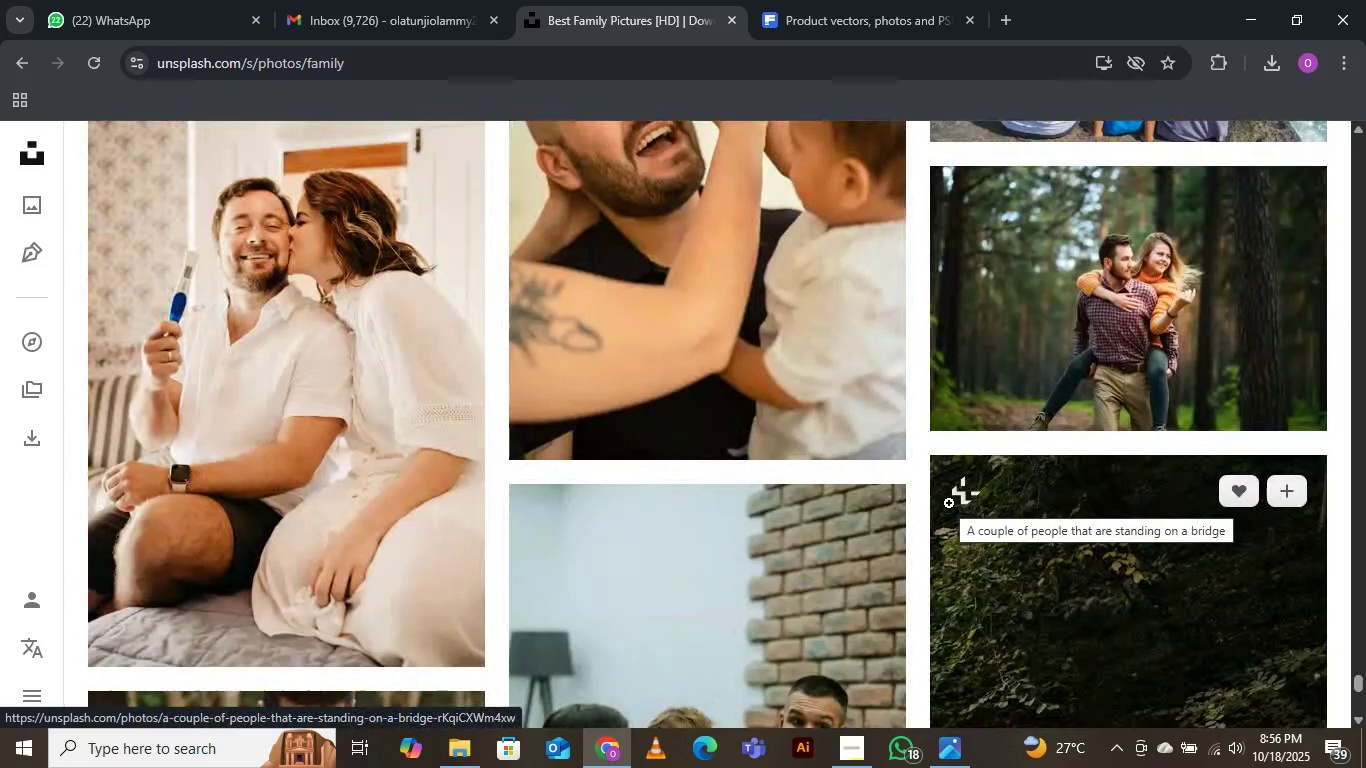 
wait(6.02)
 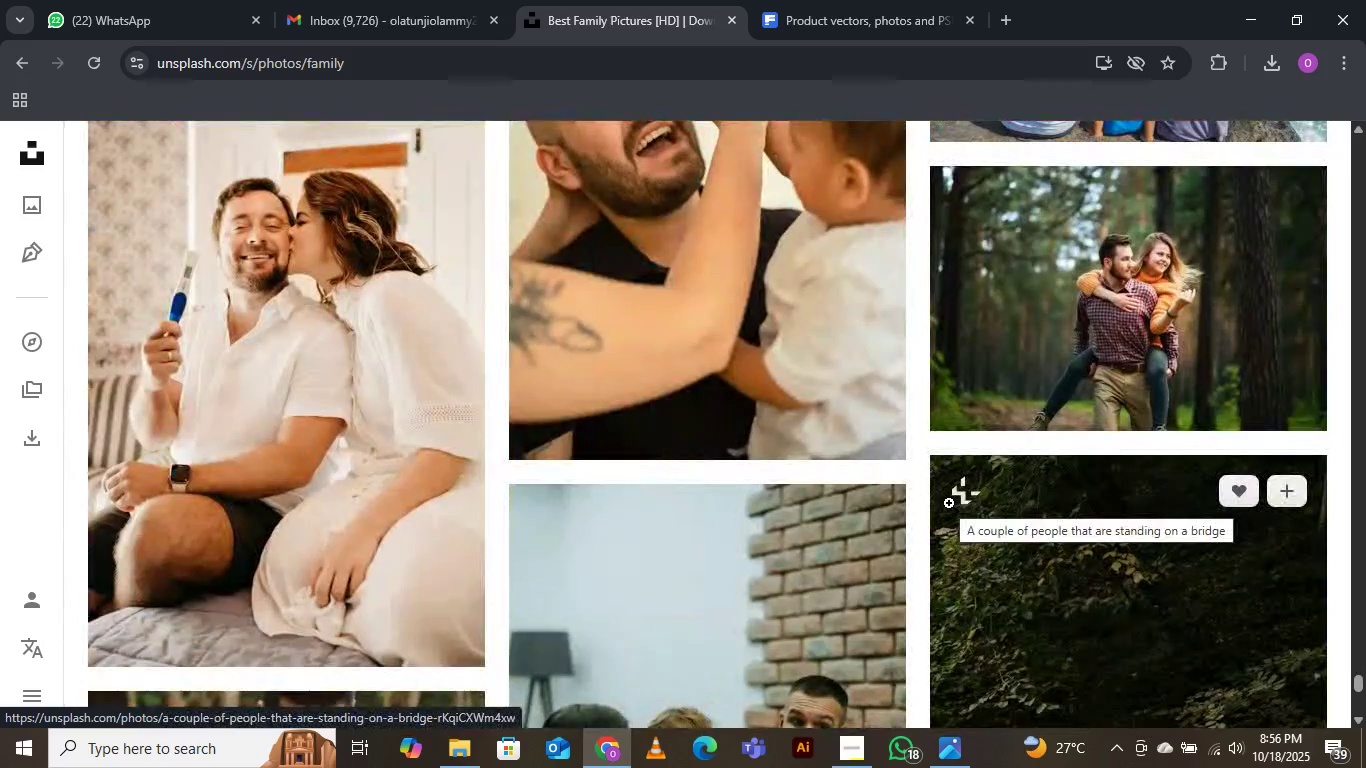 
scroll: coordinate [949, 503], scroll_direction: down, amount: 3.0
 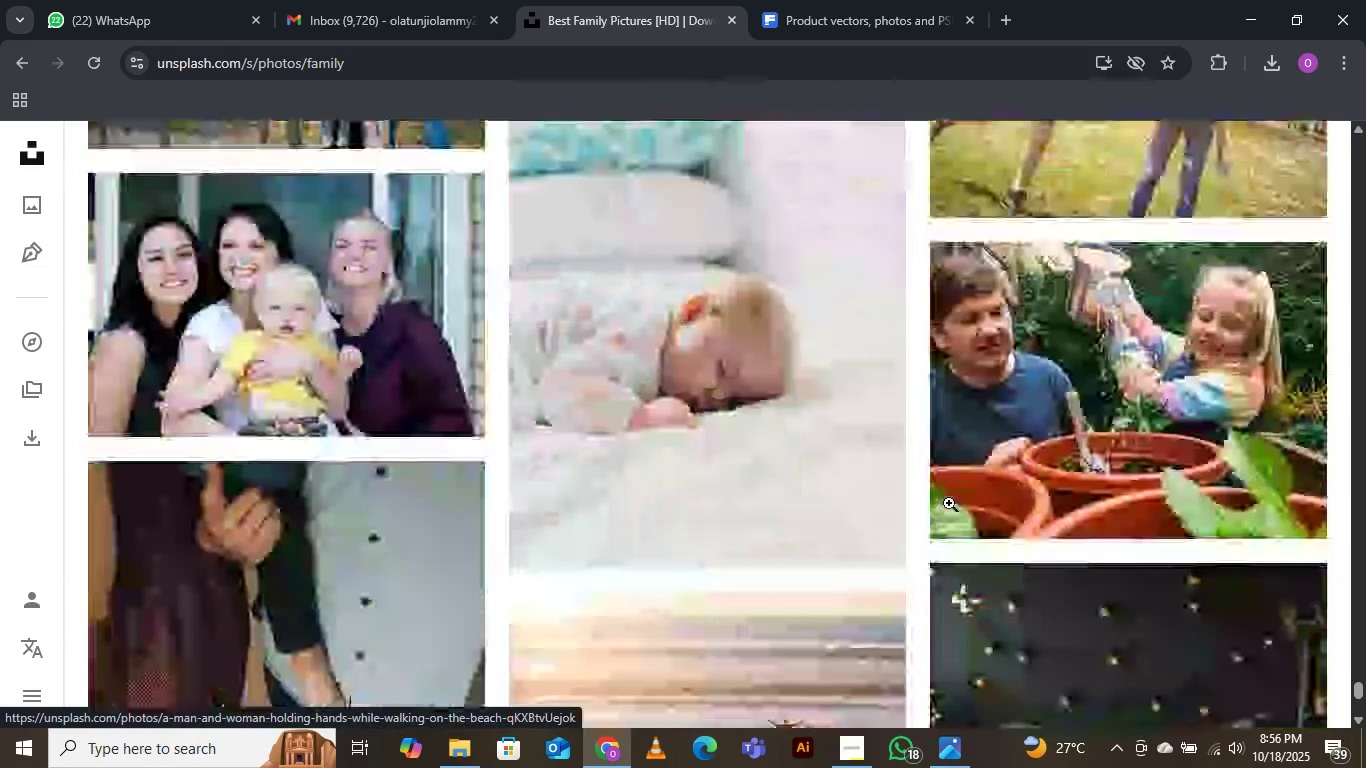 
wait(6.03)
 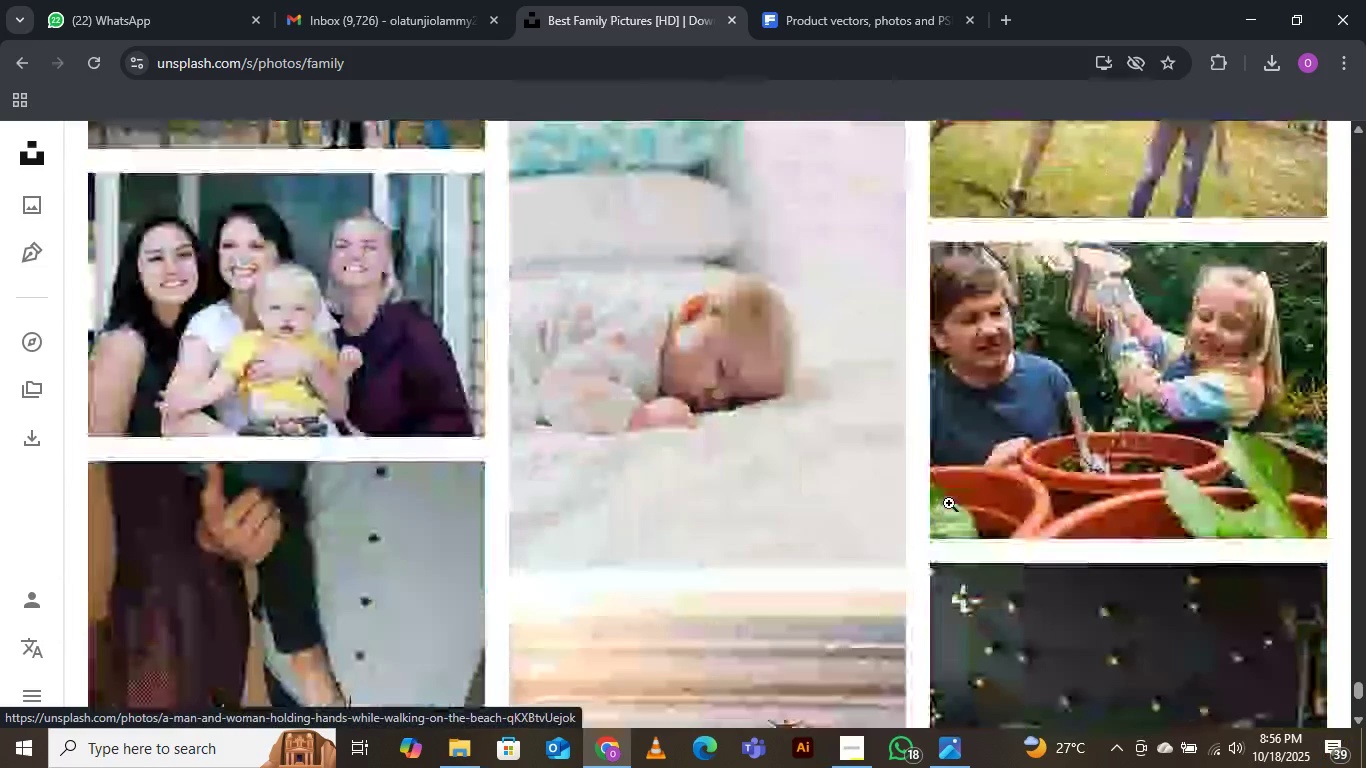 
scroll: coordinate [557, 560], scroll_direction: down, amount: 5.0
 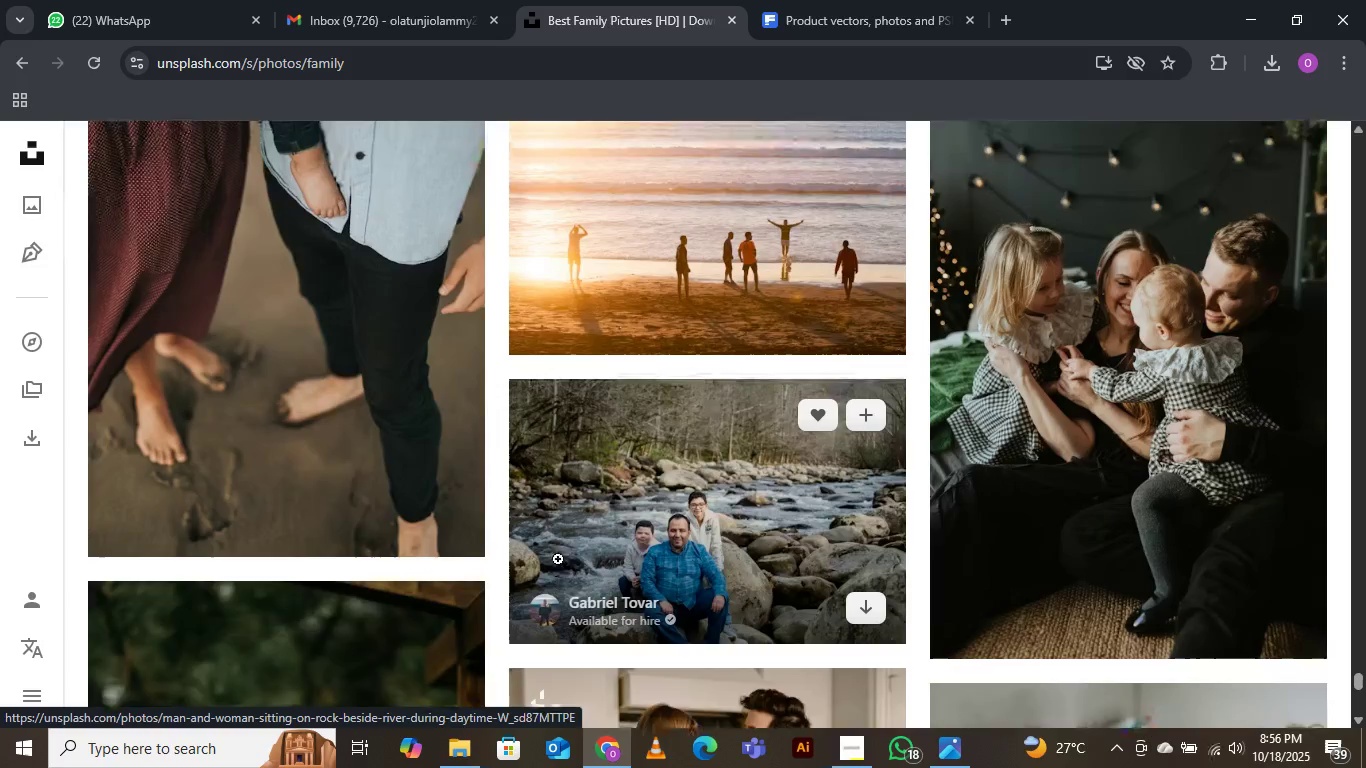 
scroll: coordinate [558, 559], scroll_direction: up, amount: 4.0
 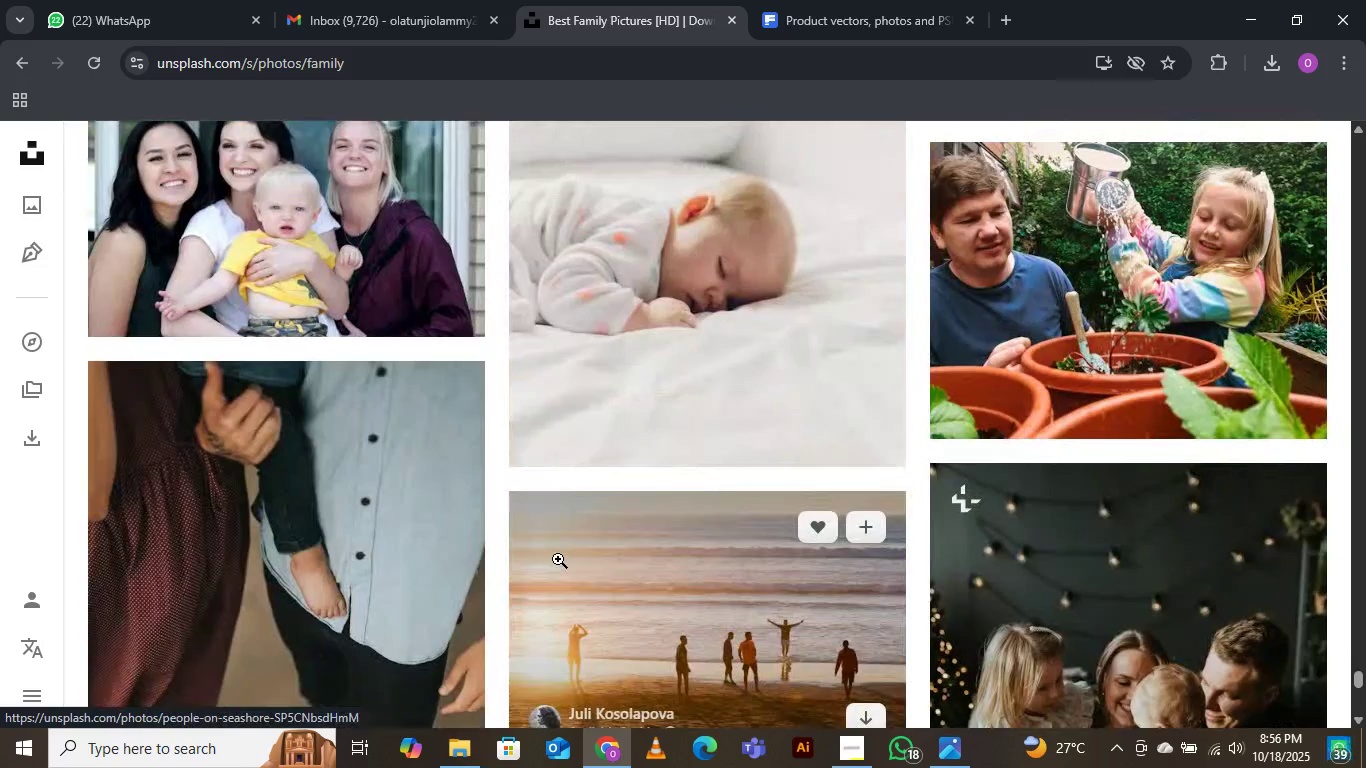 
scroll: coordinate [558, 559], scroll_direction: down, amount: 6.0
 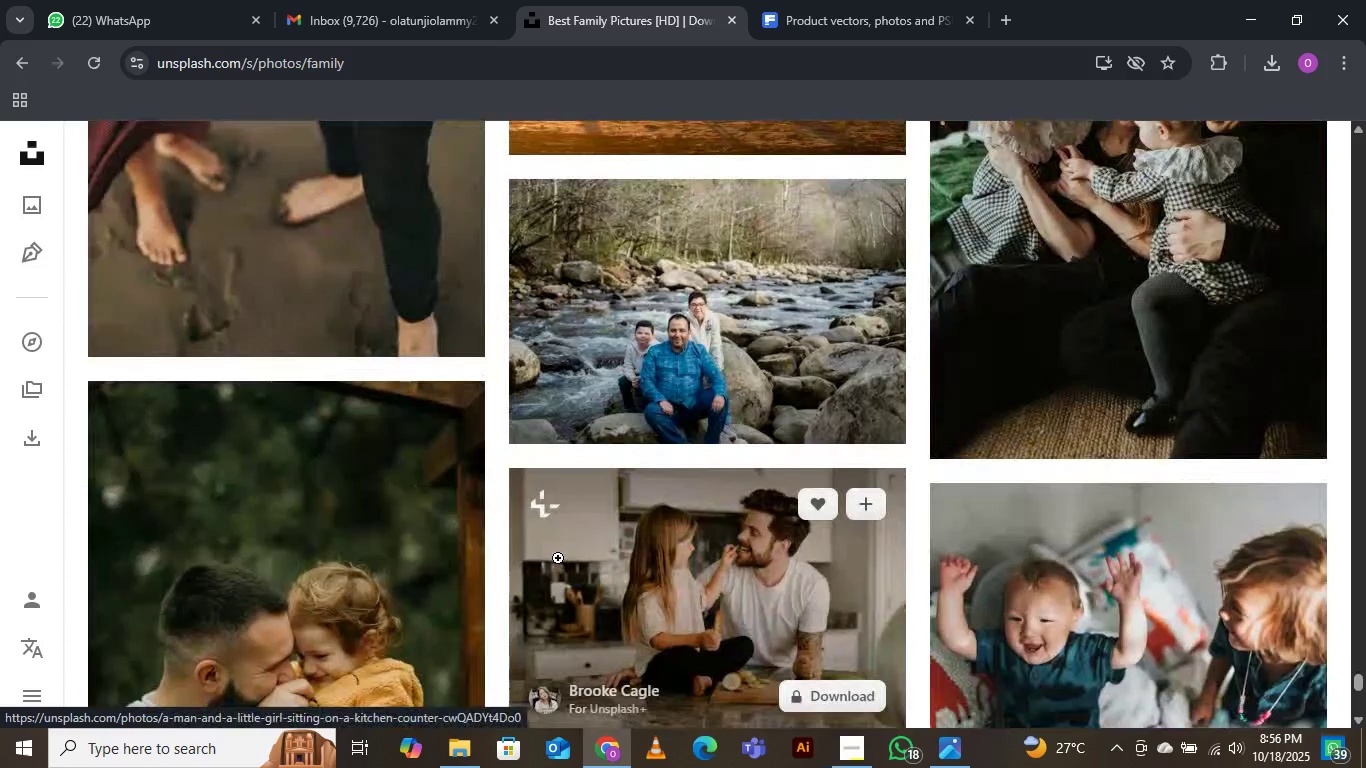 
scroll: coordinate [558, 558], scroll_direction: up, amount: 2.0
 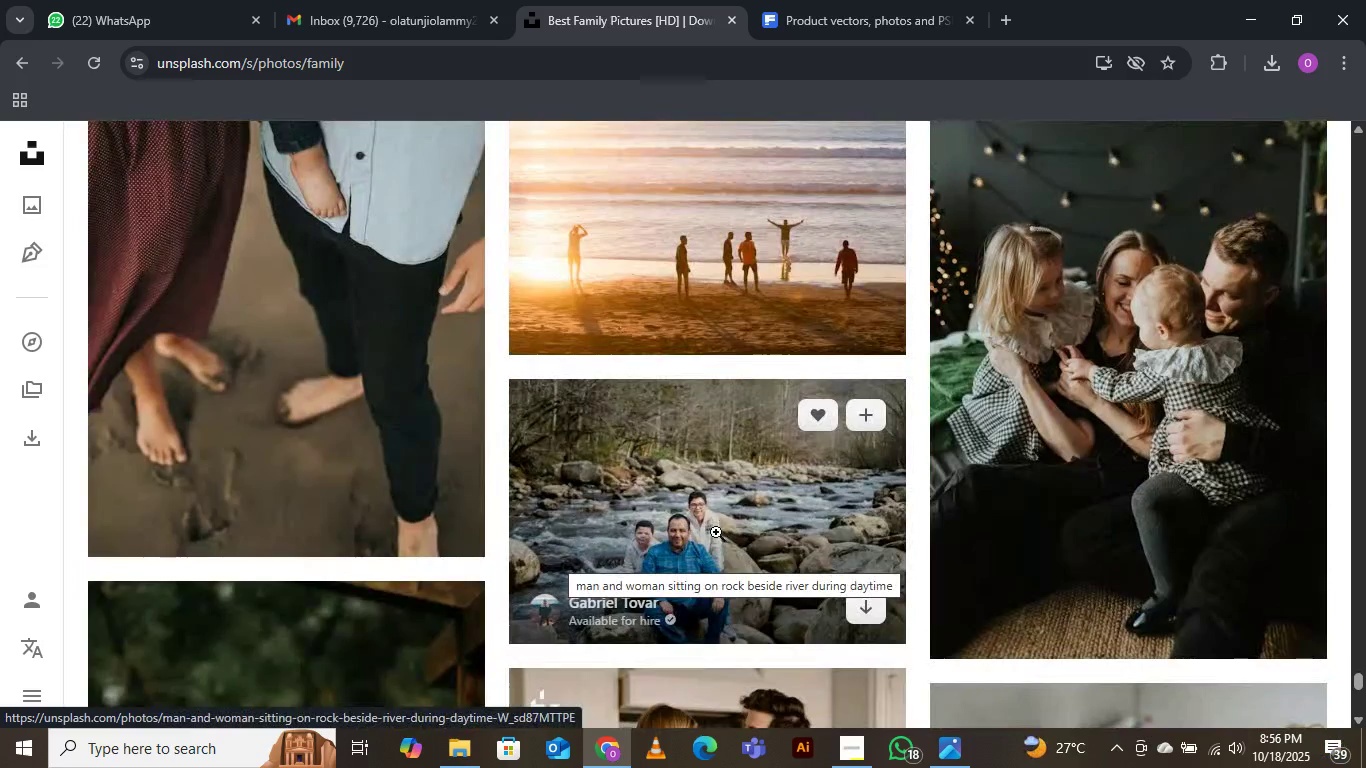 
scroll: coordinate [726, 530], scroll_direction: down, amount: 12.0
 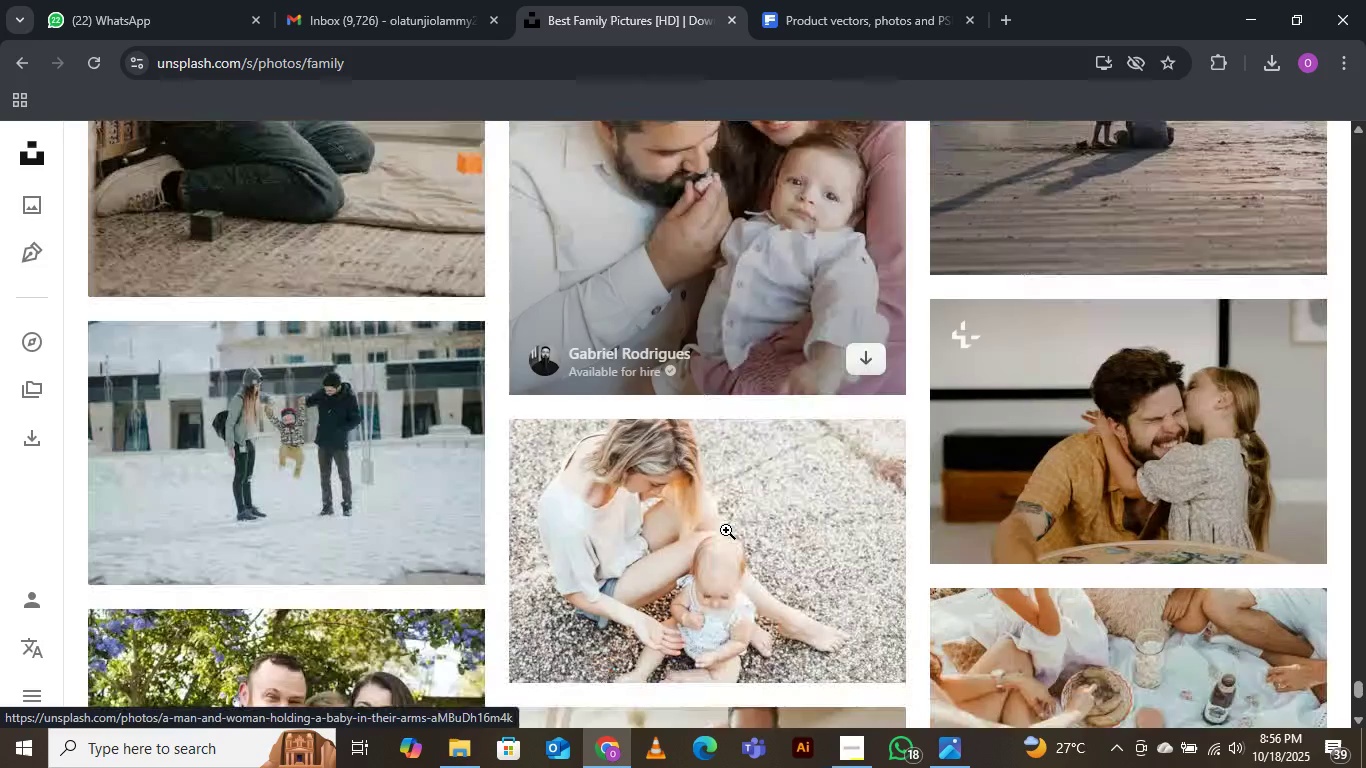 
scroll: coordinate [726, 530], scroll_direction: up, amount: 2.0
 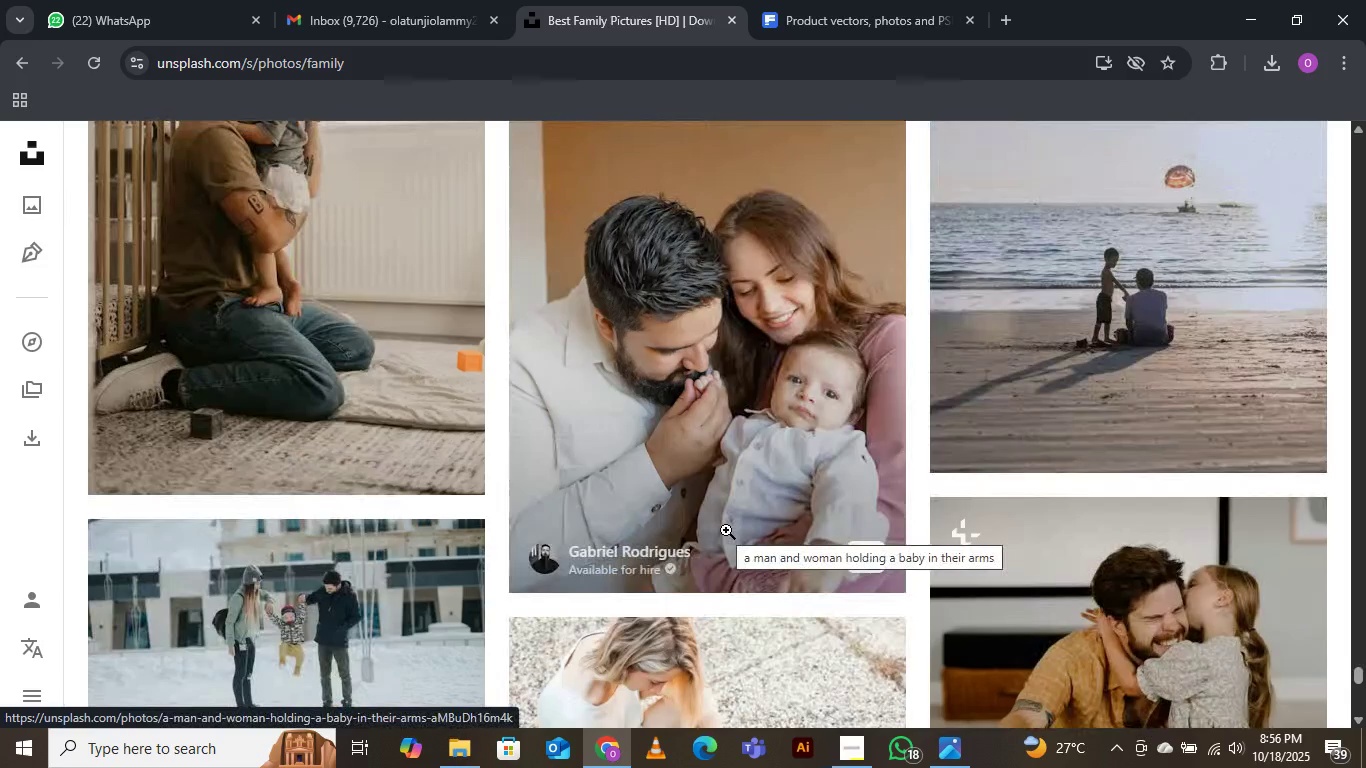 
scroll: coordinate [726, 530], scroll_direction: down, amount: 9.0
 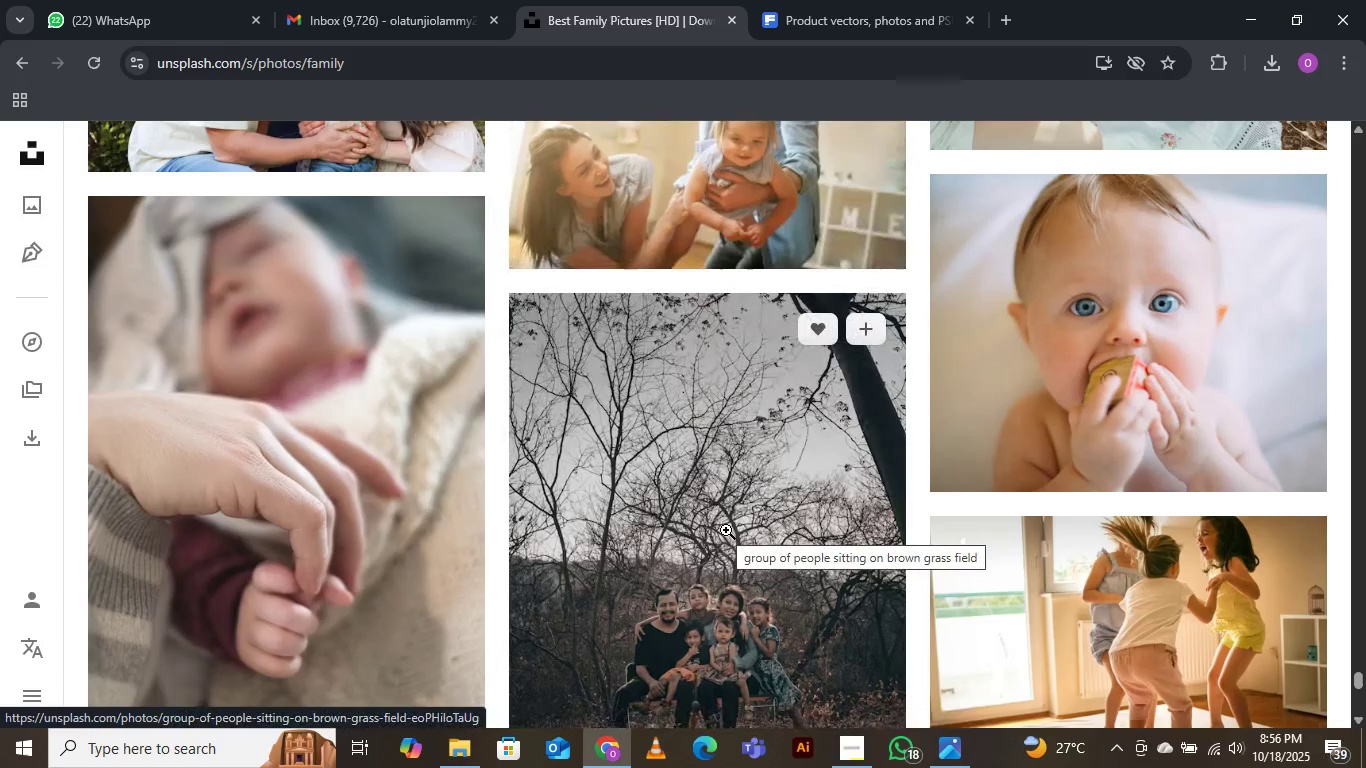 
wait(6.18)
 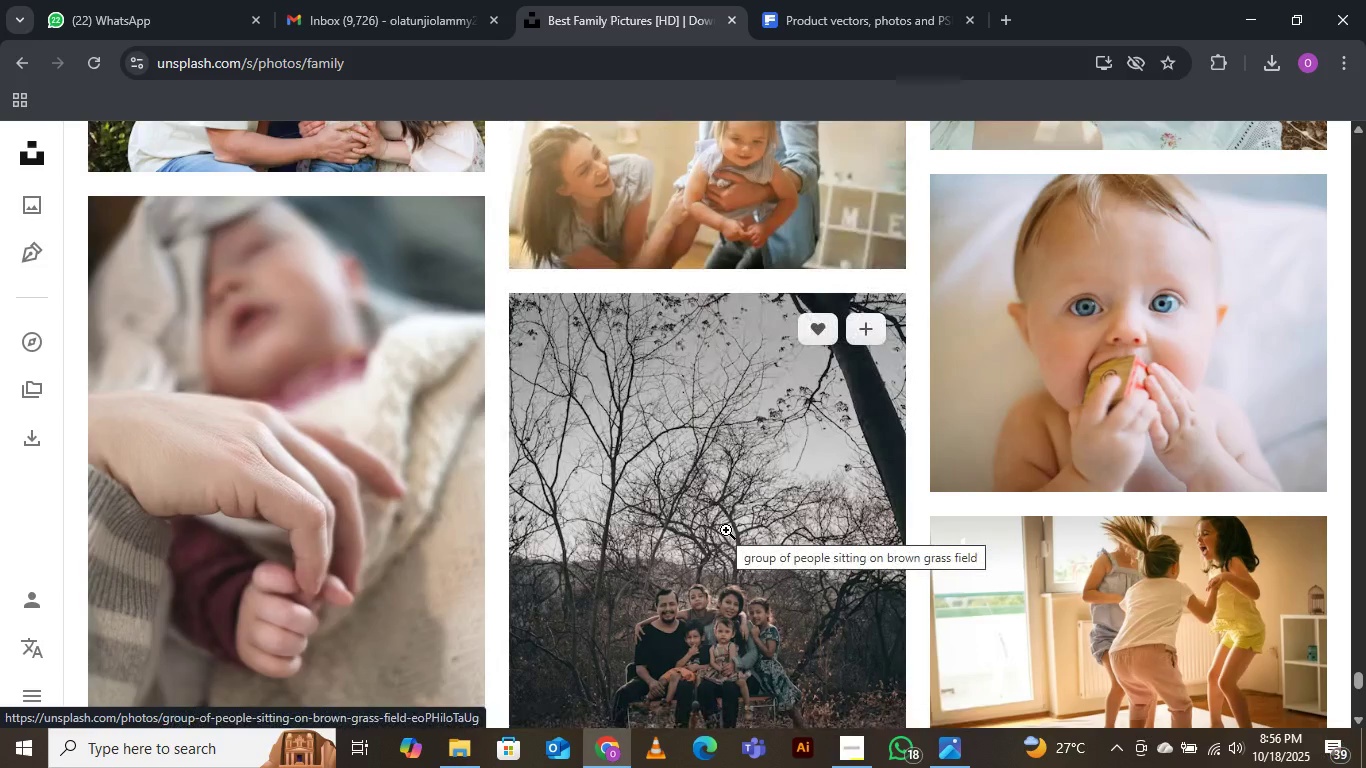 
scroll: coordinate [726, 530], scroll_direction: none, amount: 0.0
 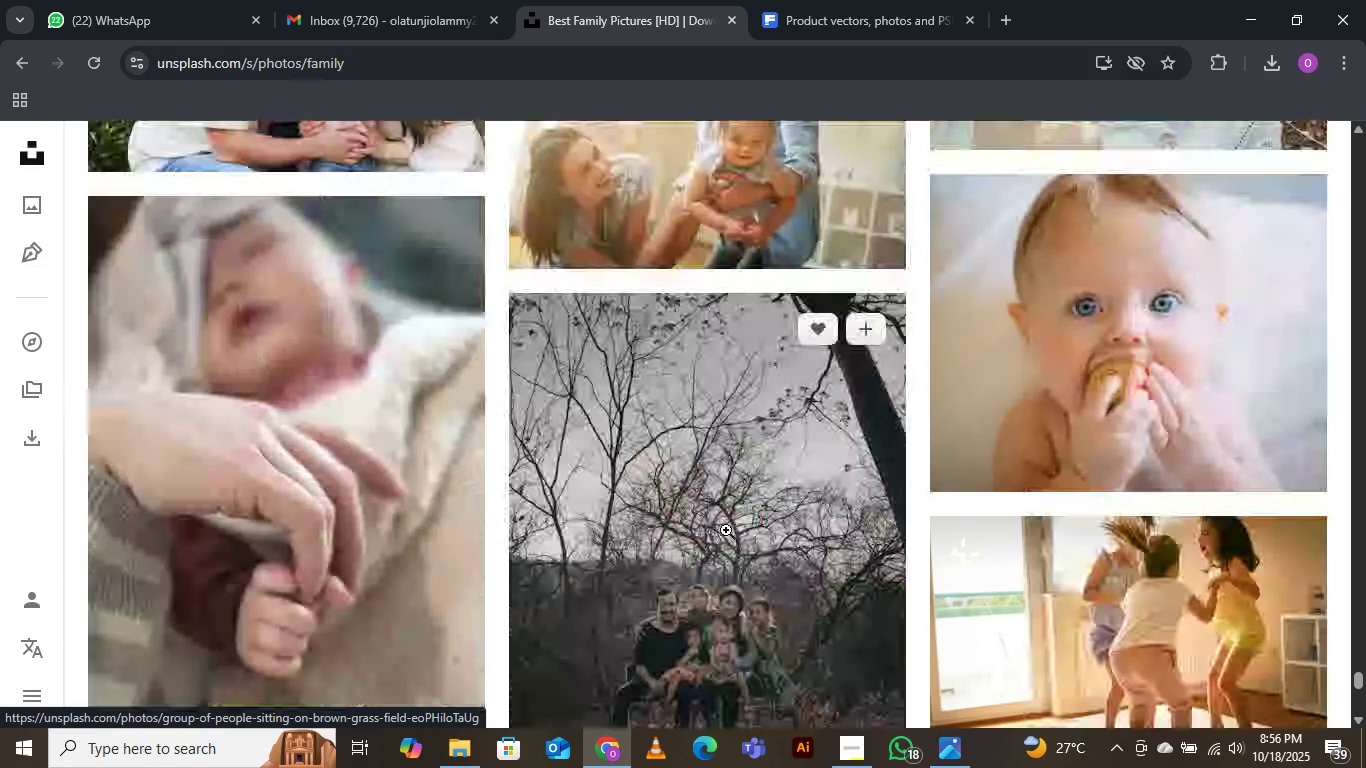 
scroll: coordinate [726, 530], scroll_direction: down, amount: 12.0
 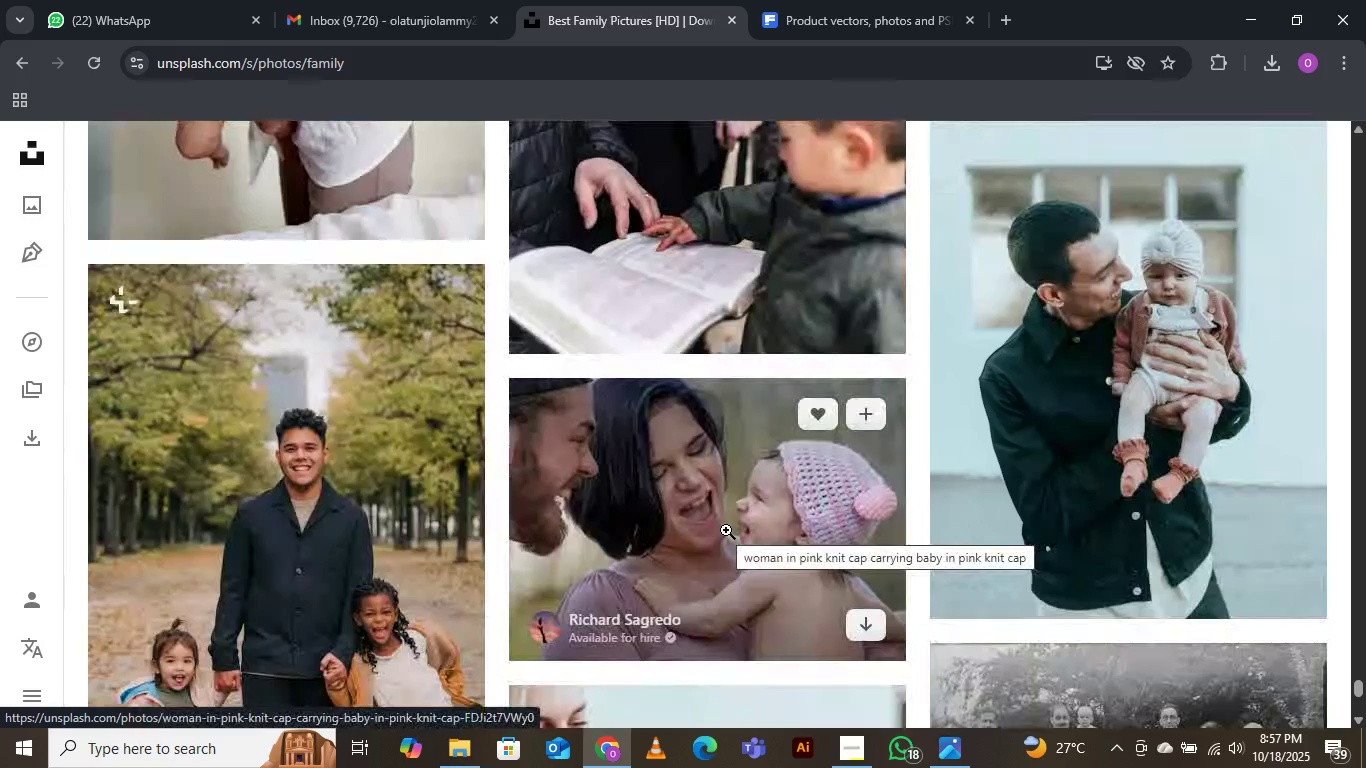 
scroll: coordinate [726, 530], scroll_direction: up, amount: 2.0
 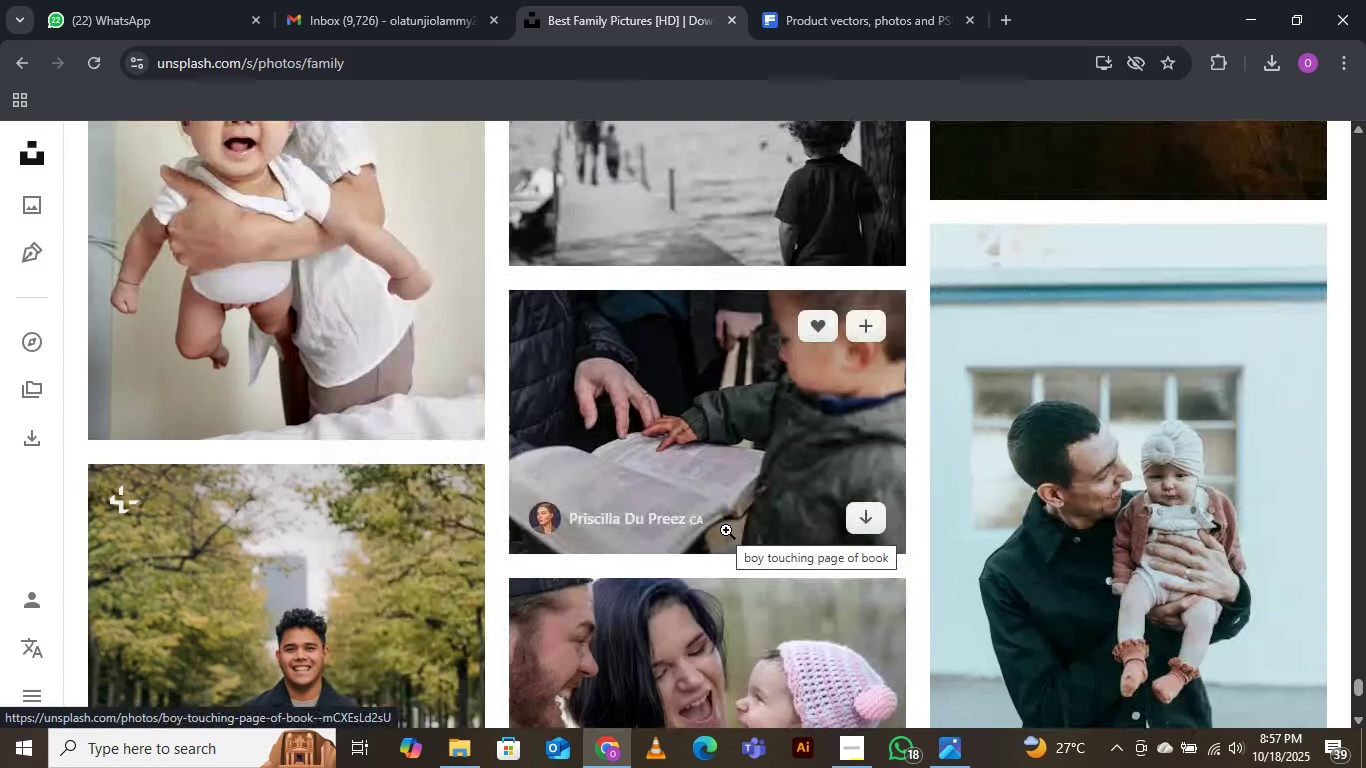 
scroll: coordinate [726, 530], scroll_direction: down, amount: 1.0
 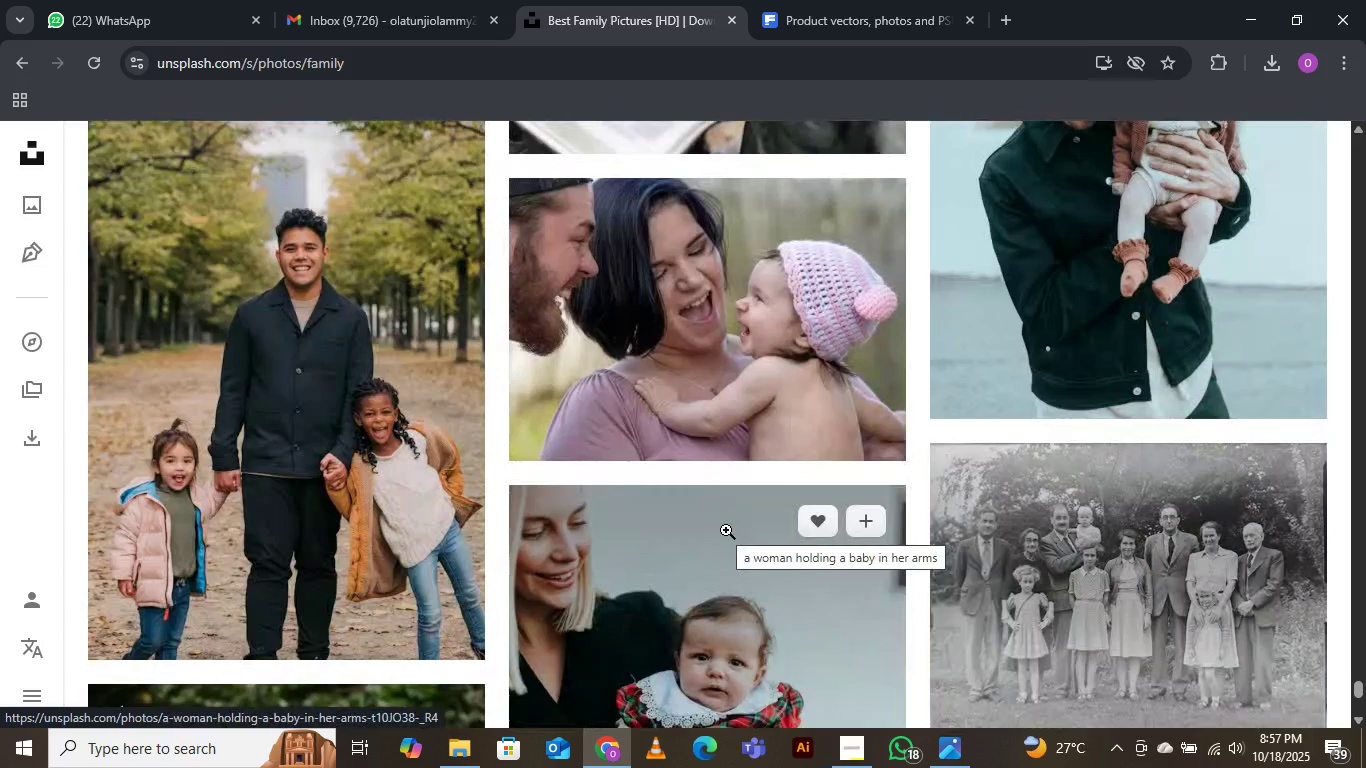 
wait(5.39)
 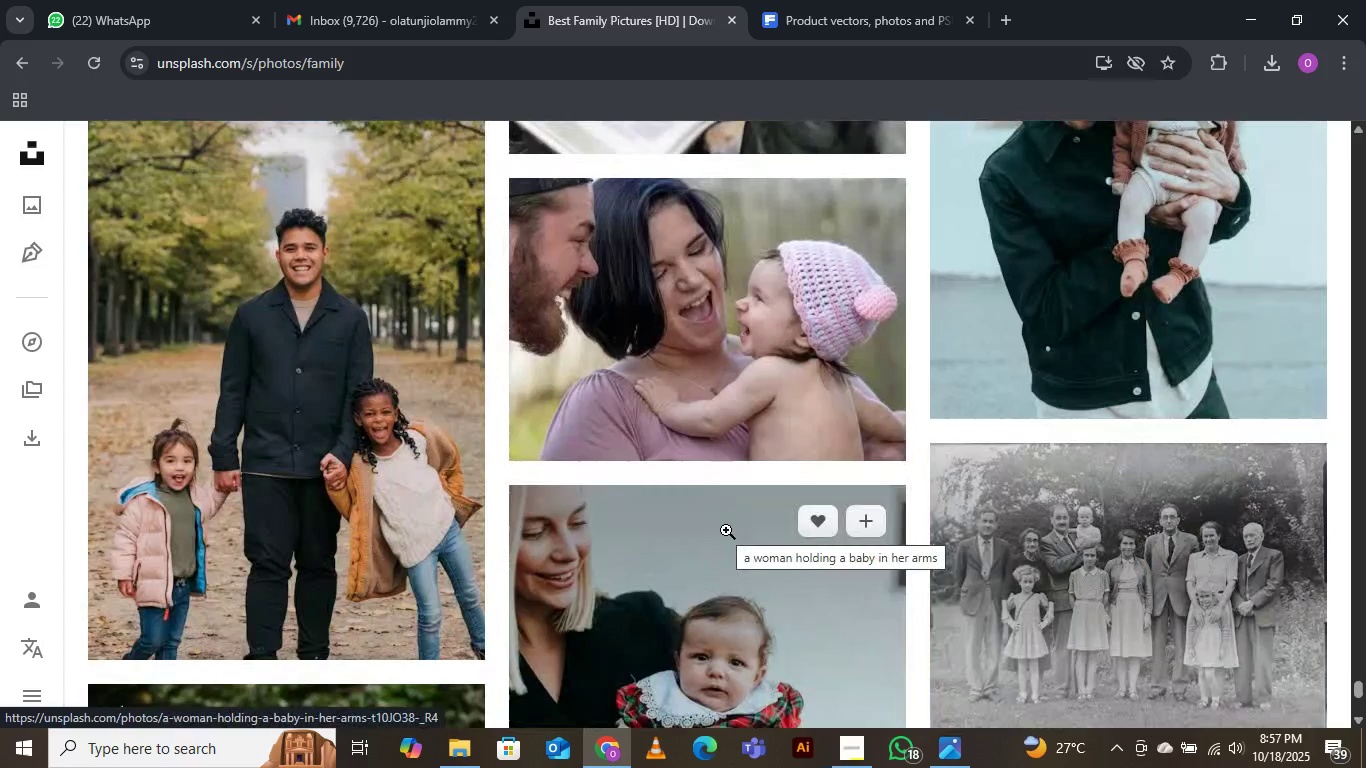 
scroll: coordinate [726, 530], scroll_direction: down, amount: 2.0
 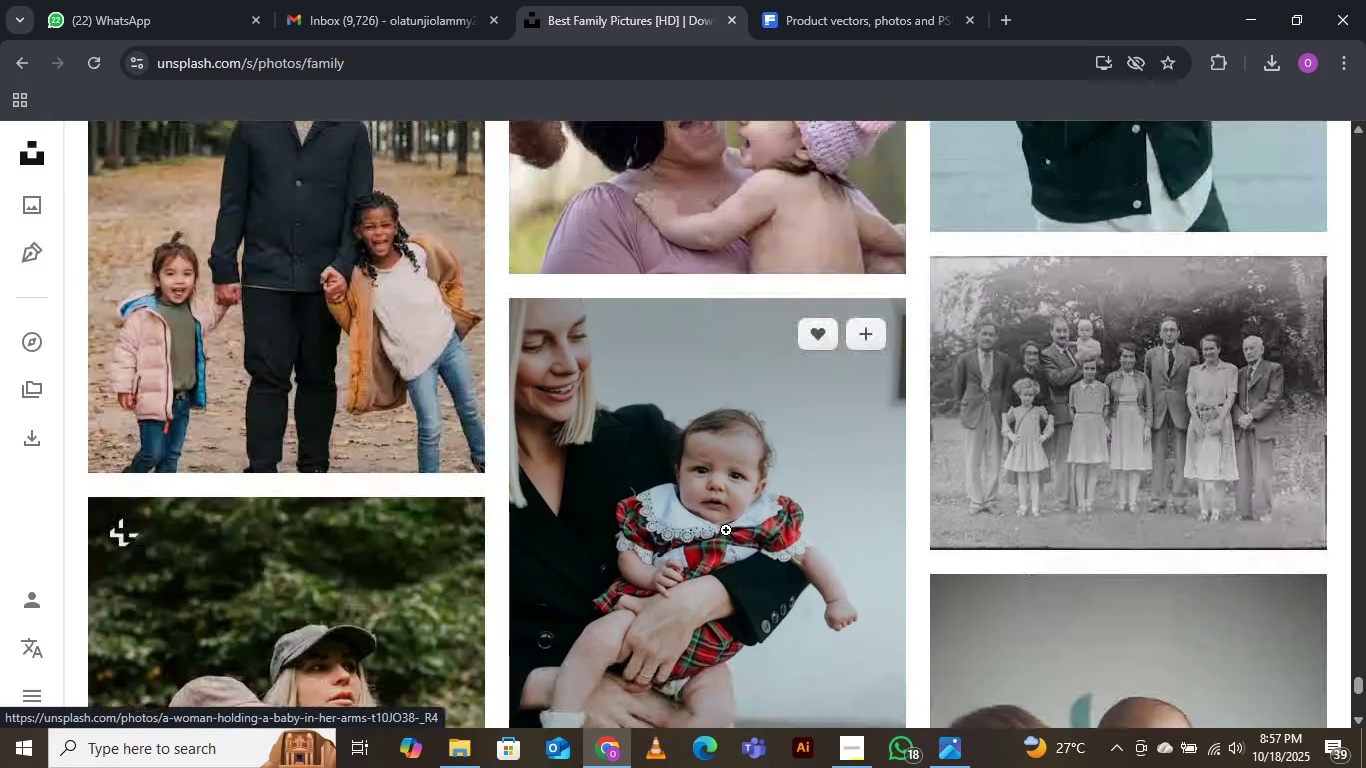 
scroll: coordinate [726, 530], scroll_direction: up, amount: 1.0
 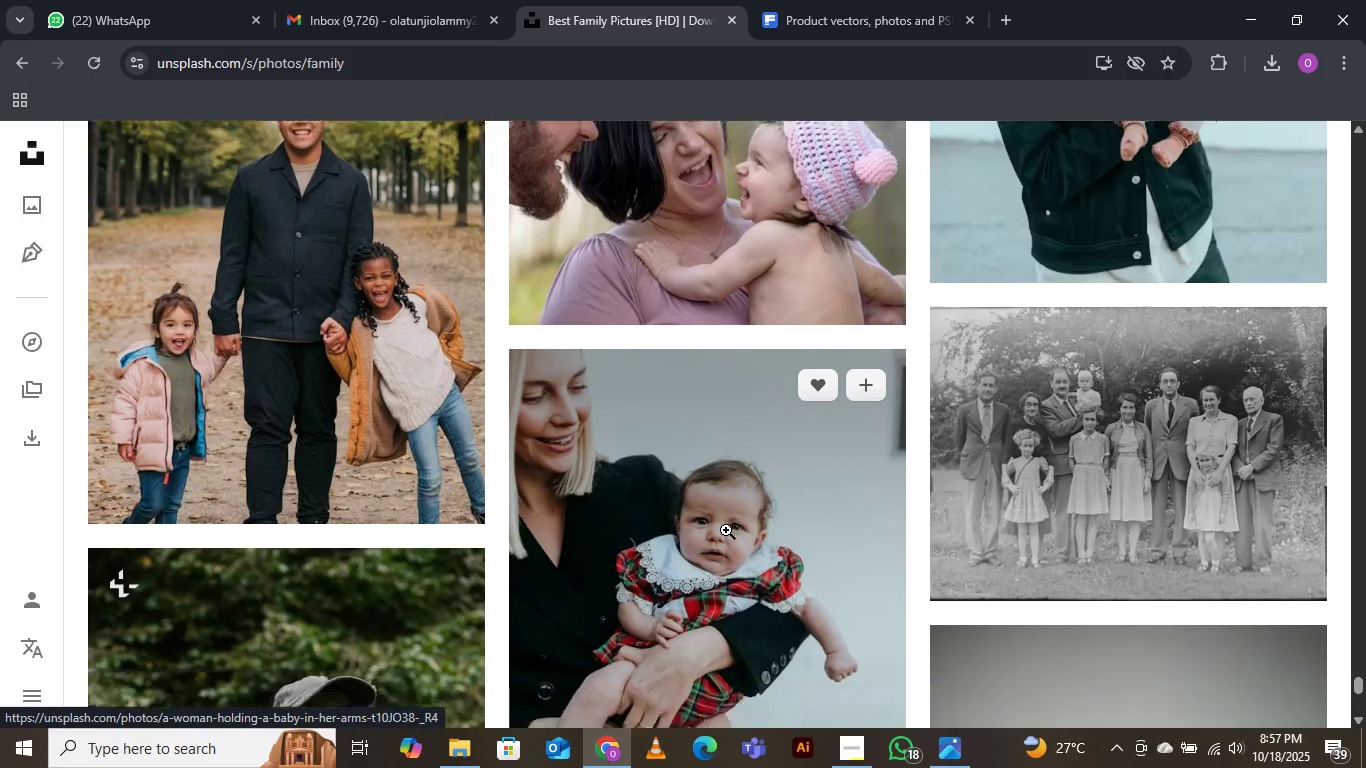 
scroll: coordinate [726, 530], scroll_direction: down, amount: 8.0
 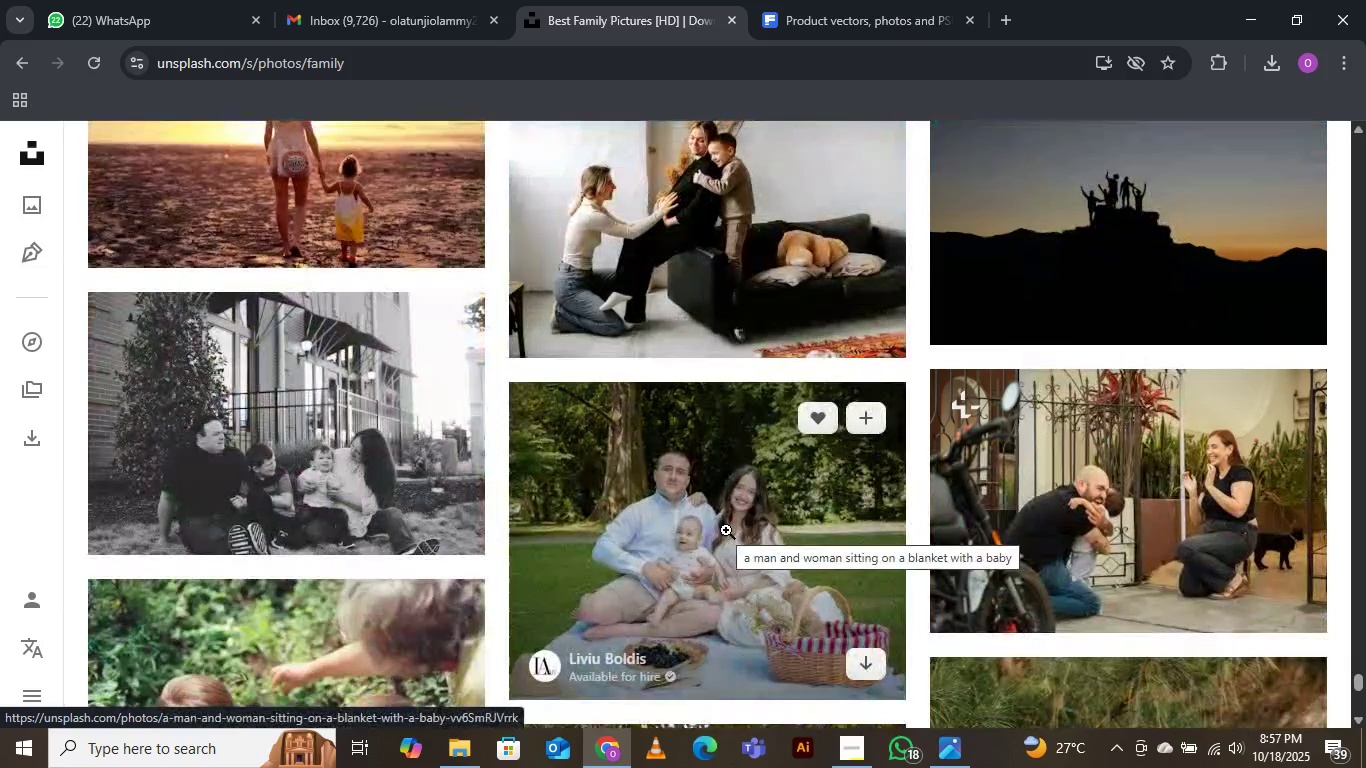 
scroll: coordinate [726, 530], scroll_direction: up, amount: 3.0
 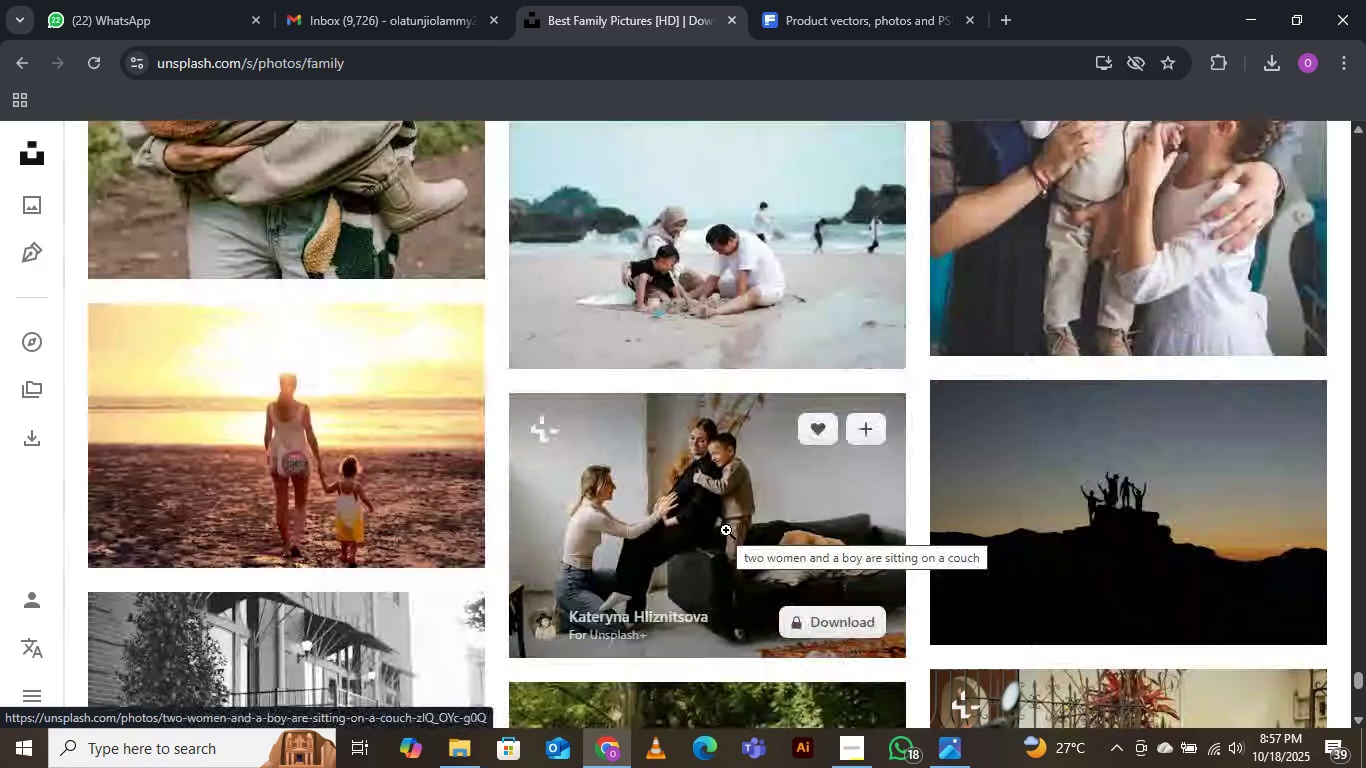 
scroll: coordinate [726, 530], scroll_direction: down, amount: 6.0
 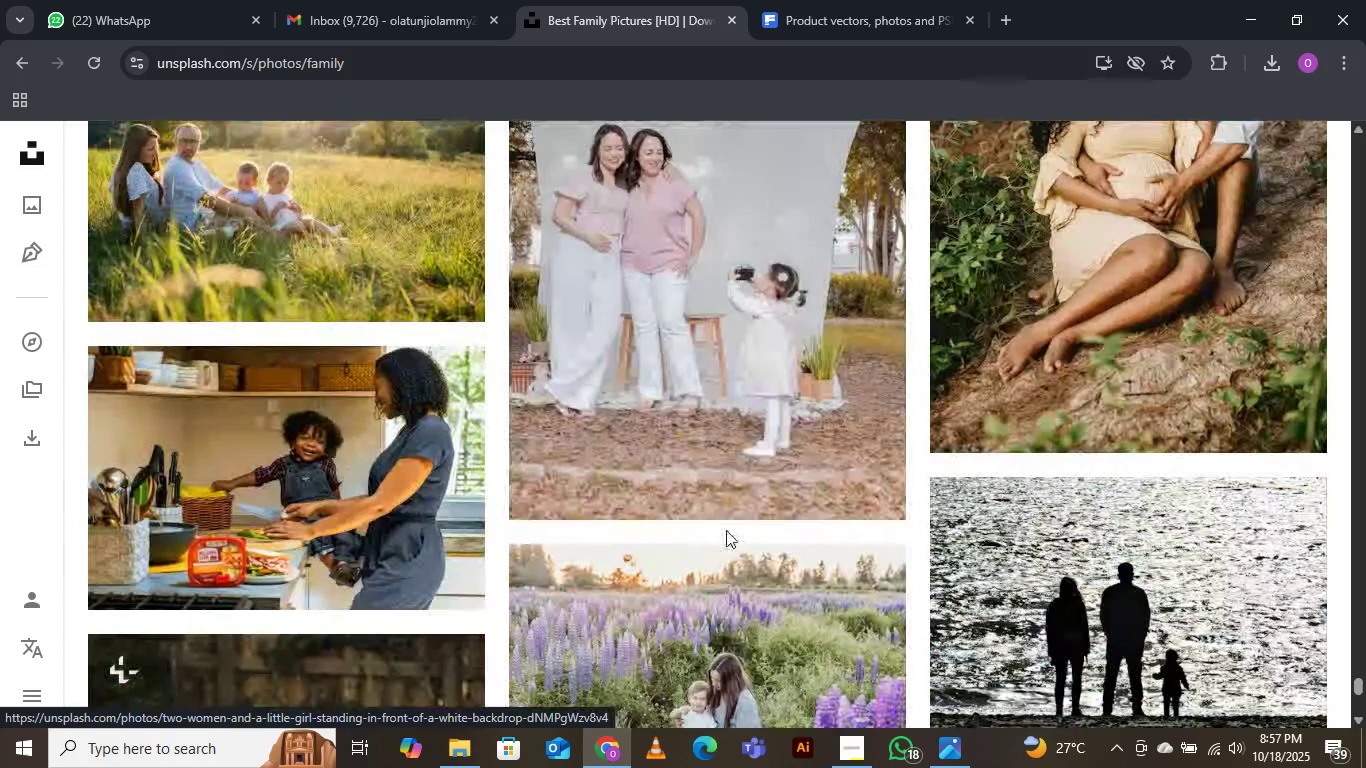 
scroll: coordinate [726, 530], scroll_direction: up, amount: 2.0
 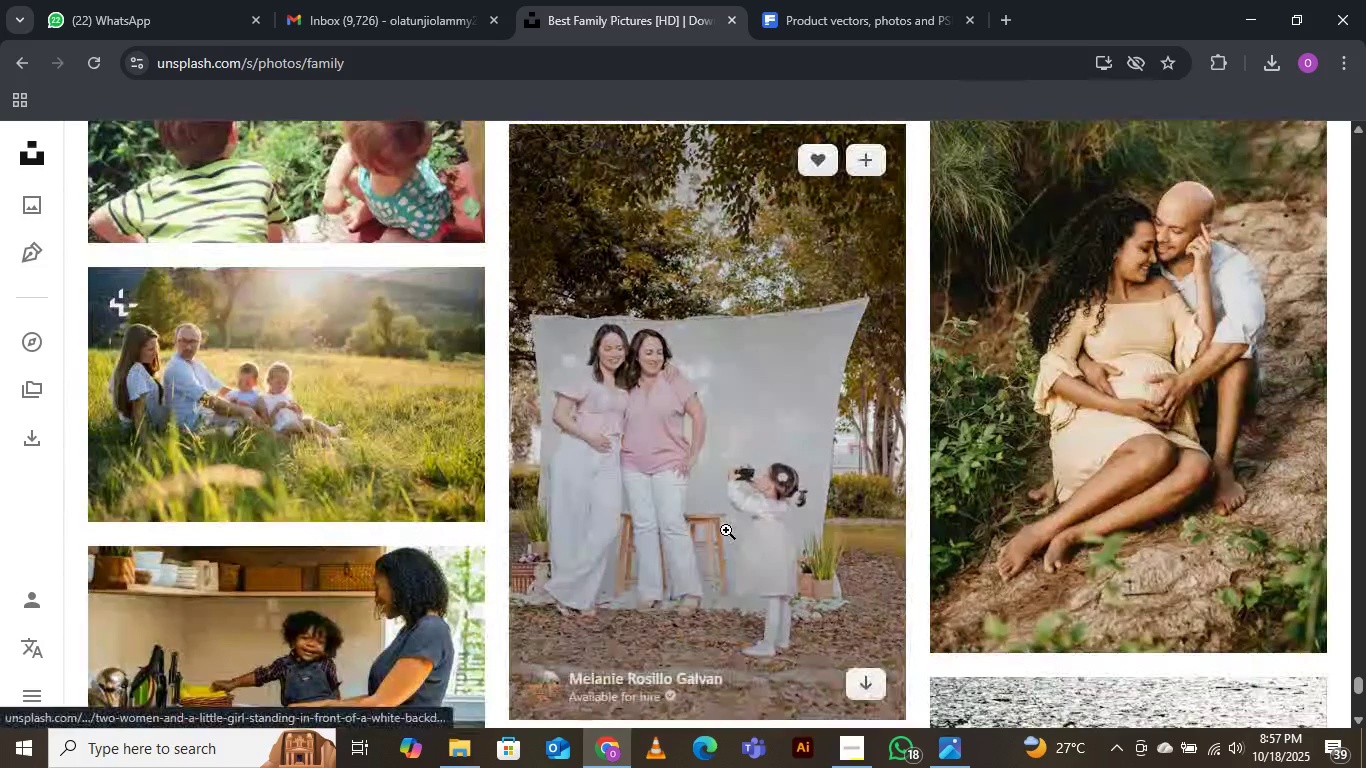 
scroll: coordinate [726, 530], scroll_direction: down, amount: 3.0
 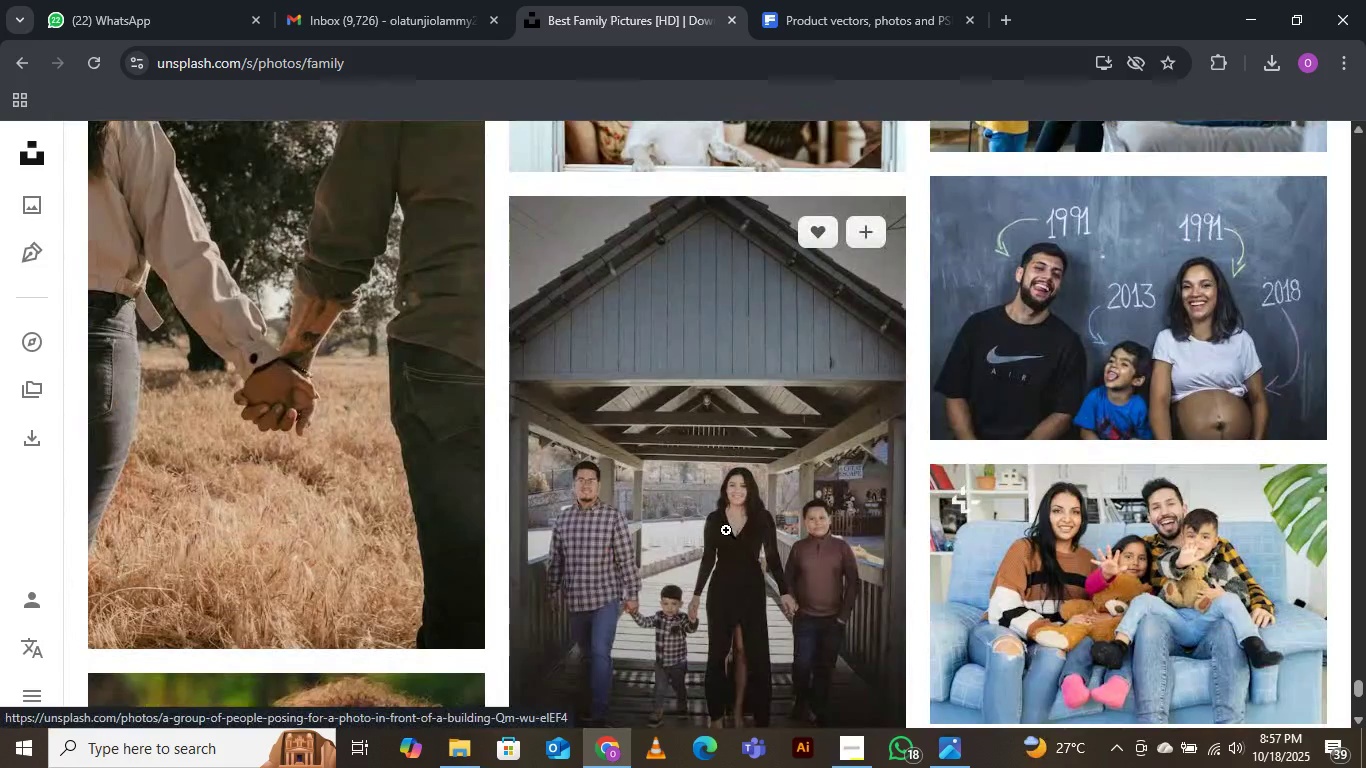 
scroll: coordinate [726, 530], scroll_direction: up, amount: 1.0
 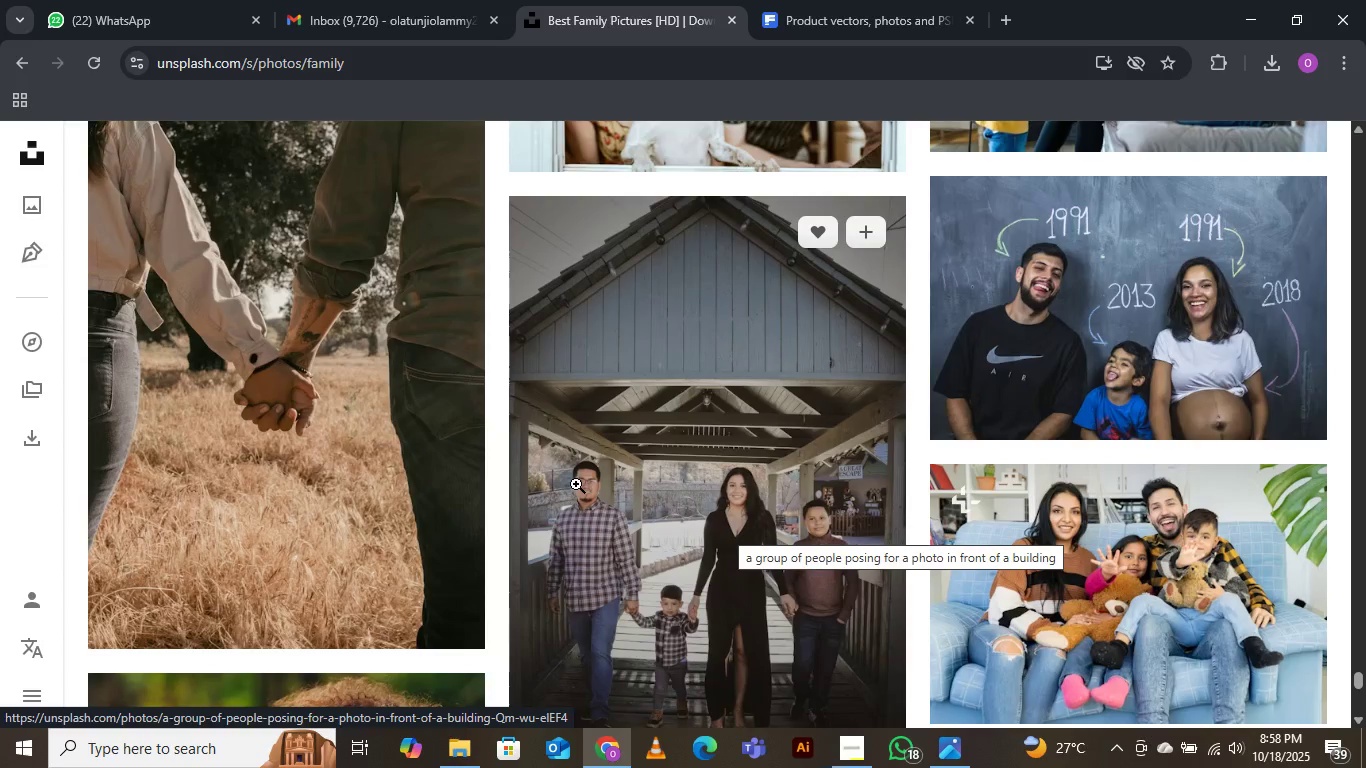 
wait(30.85)
 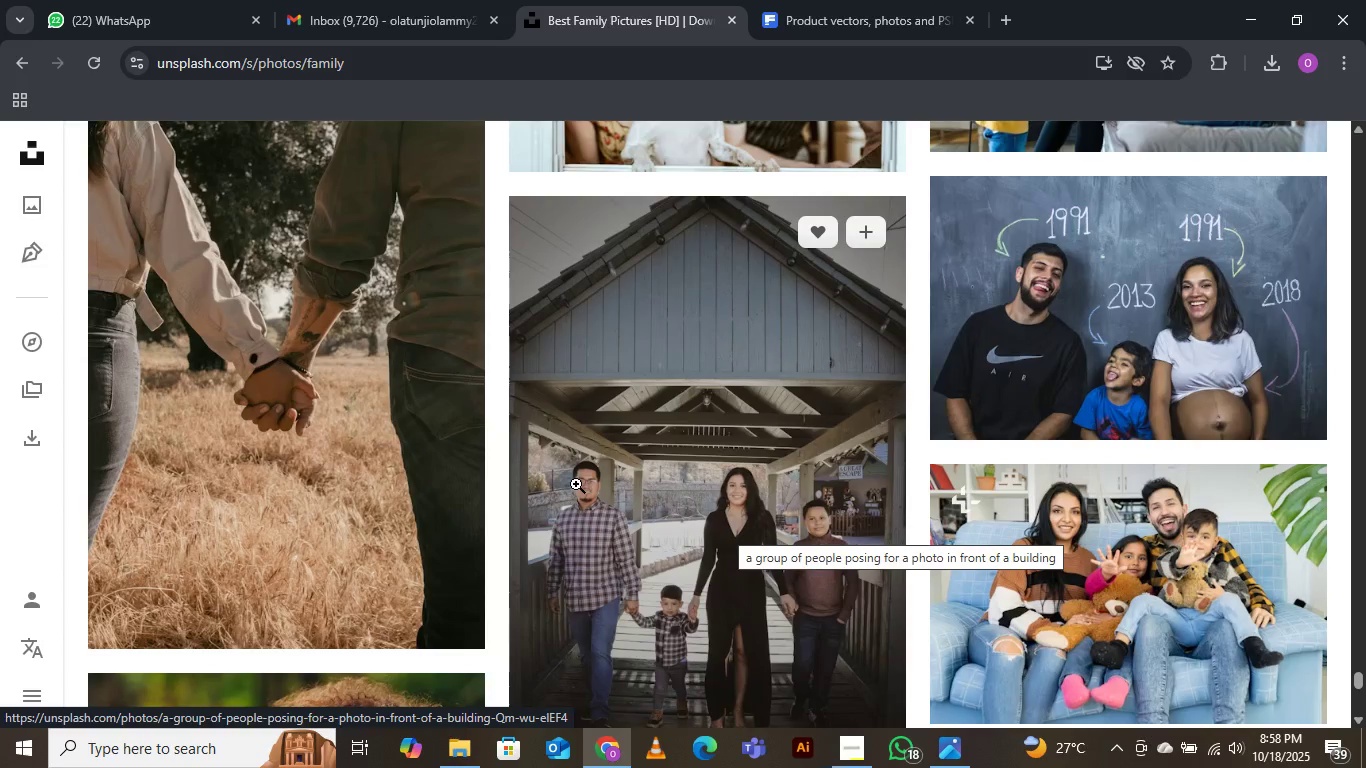 
scroll: coordinate [537, 571], scroll_direction: down, amount: 1.0
 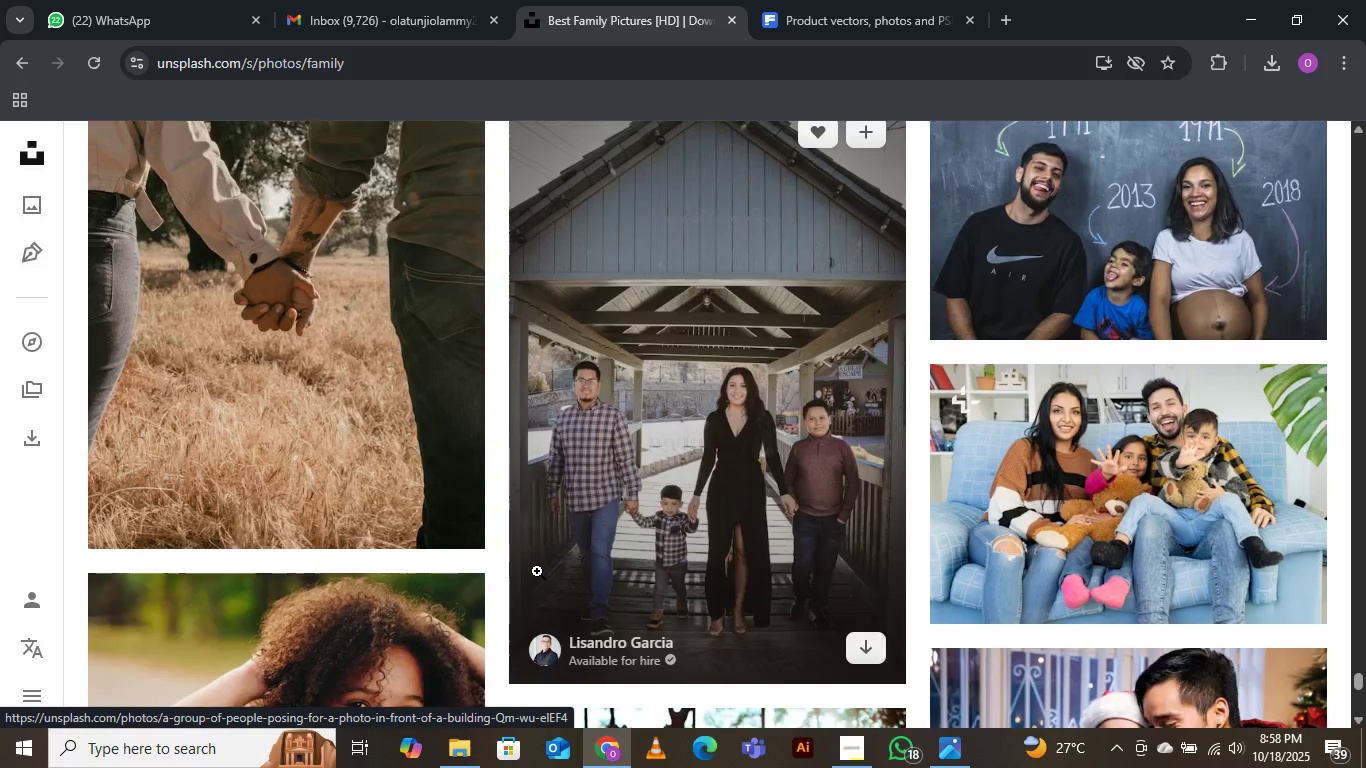 
wait(5.27)
 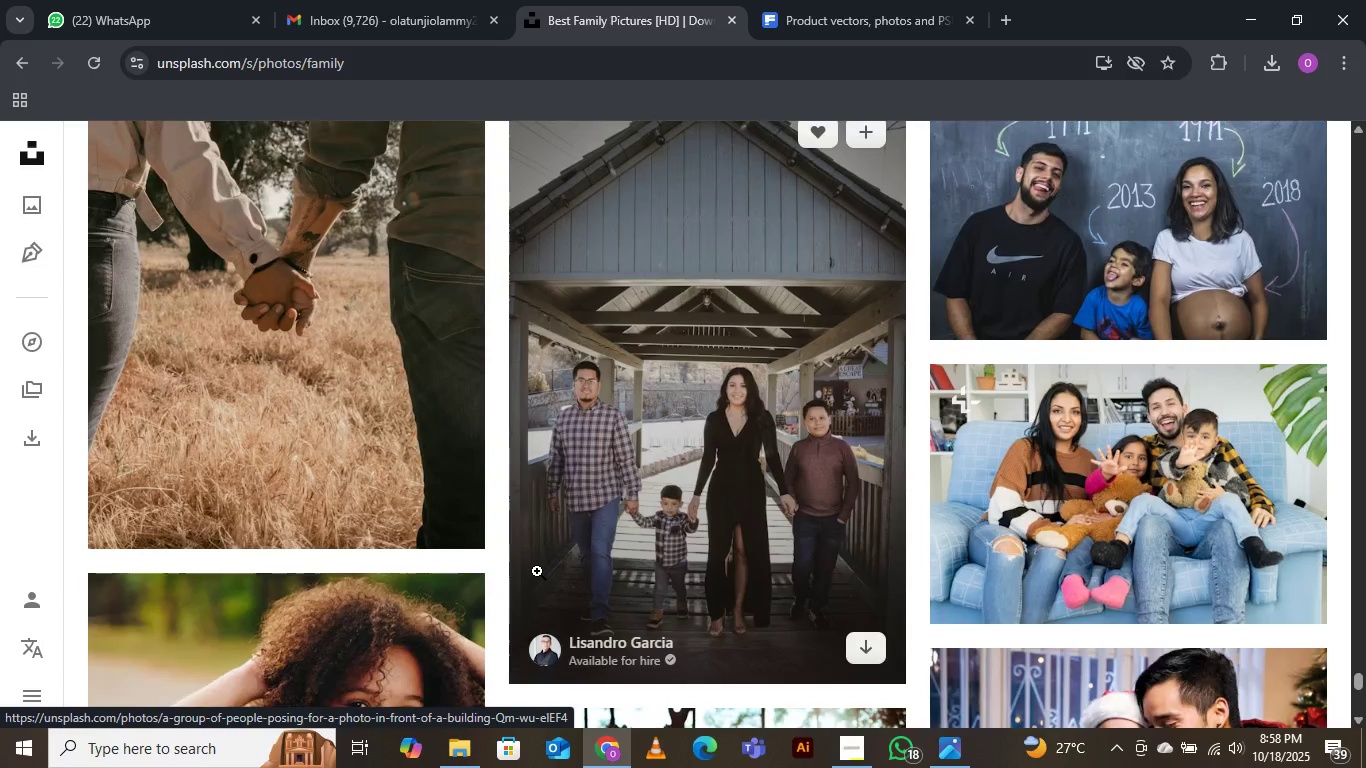 
scroll: coordinate [536, 567], scroll_direction: down, amount: 9.0
 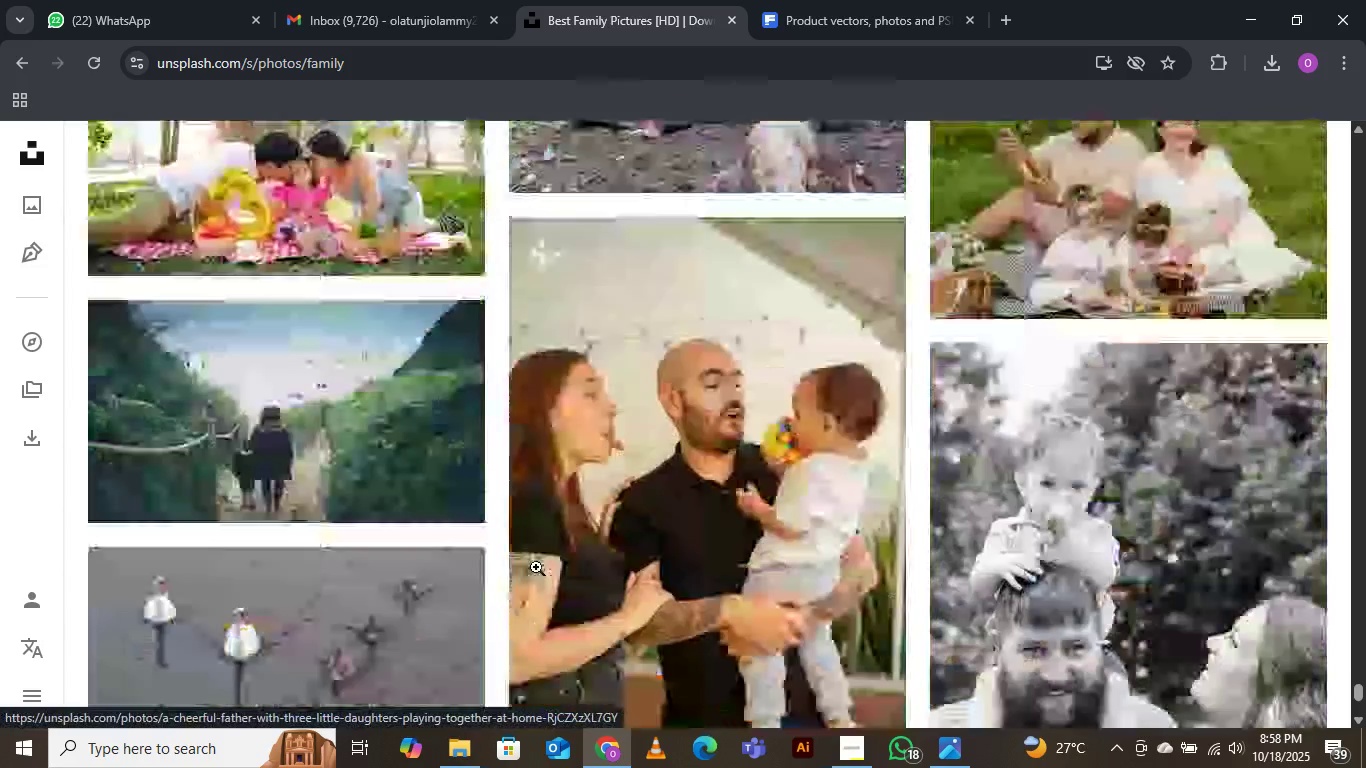 
scroll: coordinate [536, 567], scroll_direction: up, amount: 1.0
 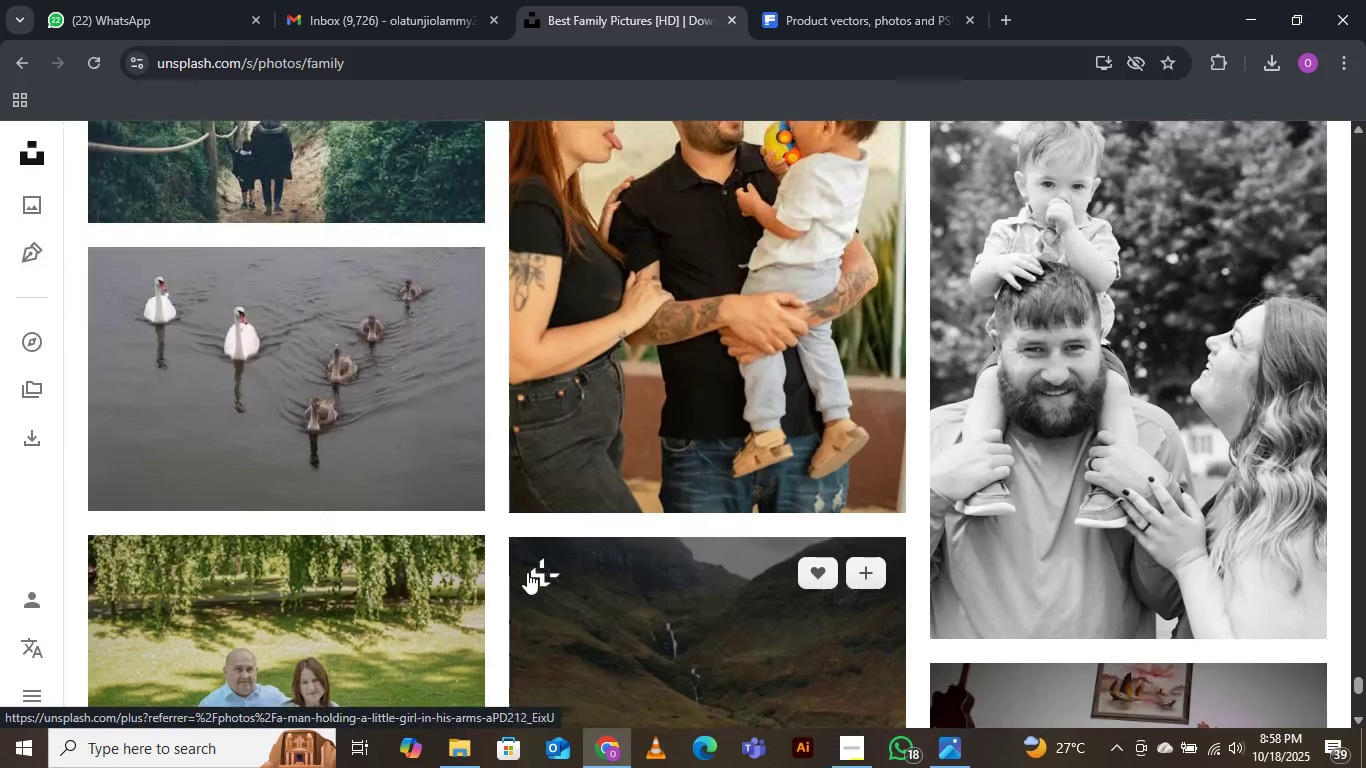 
wait(6.62)
 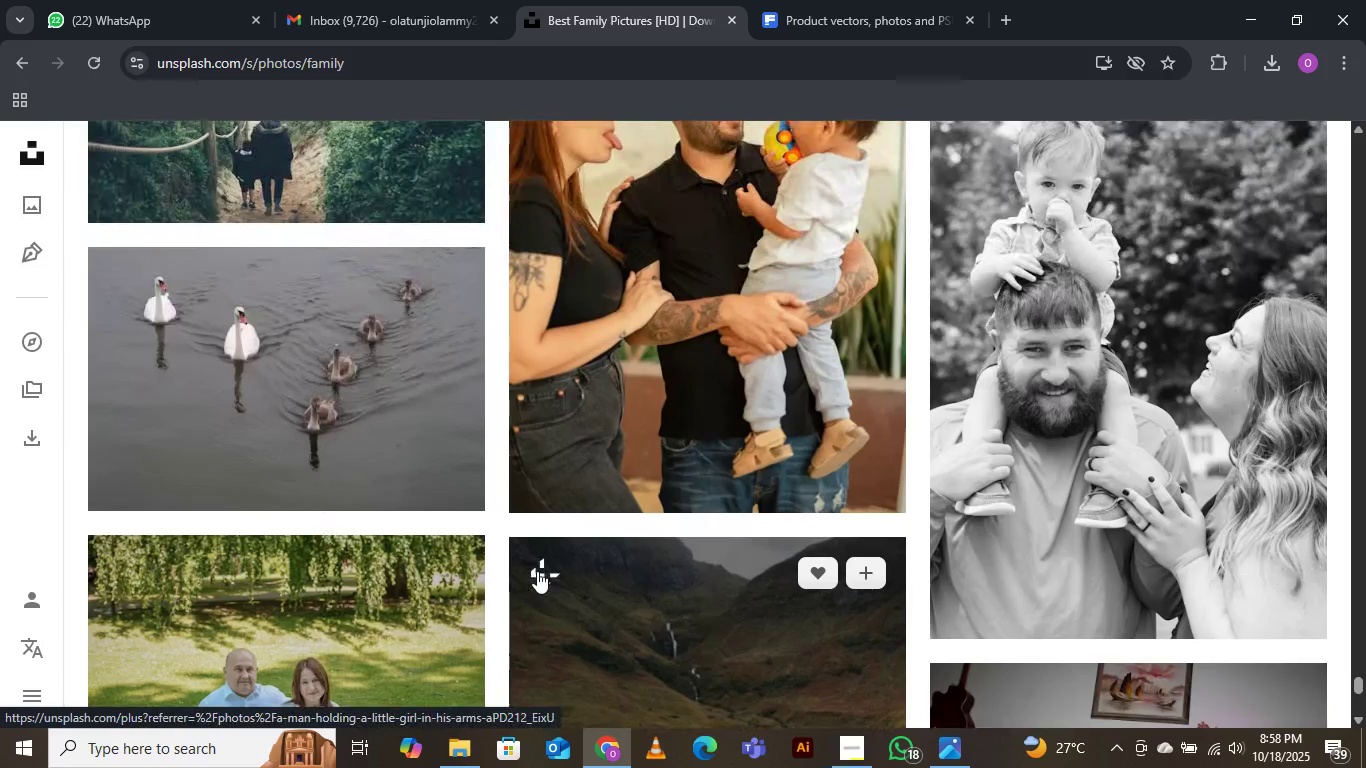 
scroll: coordinate [306, 574], scroll_direction: down, amount: 5.0
 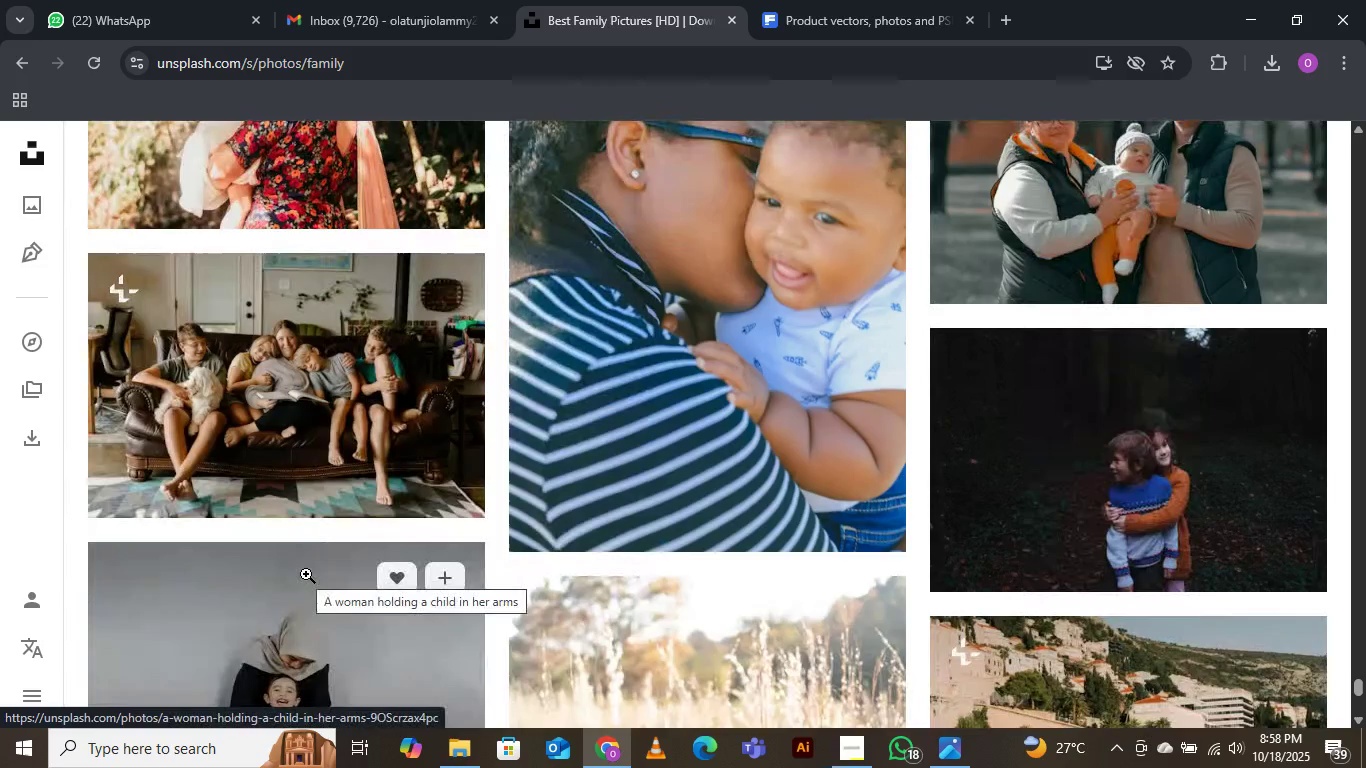 
scroll: coordinate [306, 574], scroll_direction: up, amount: 1.0
 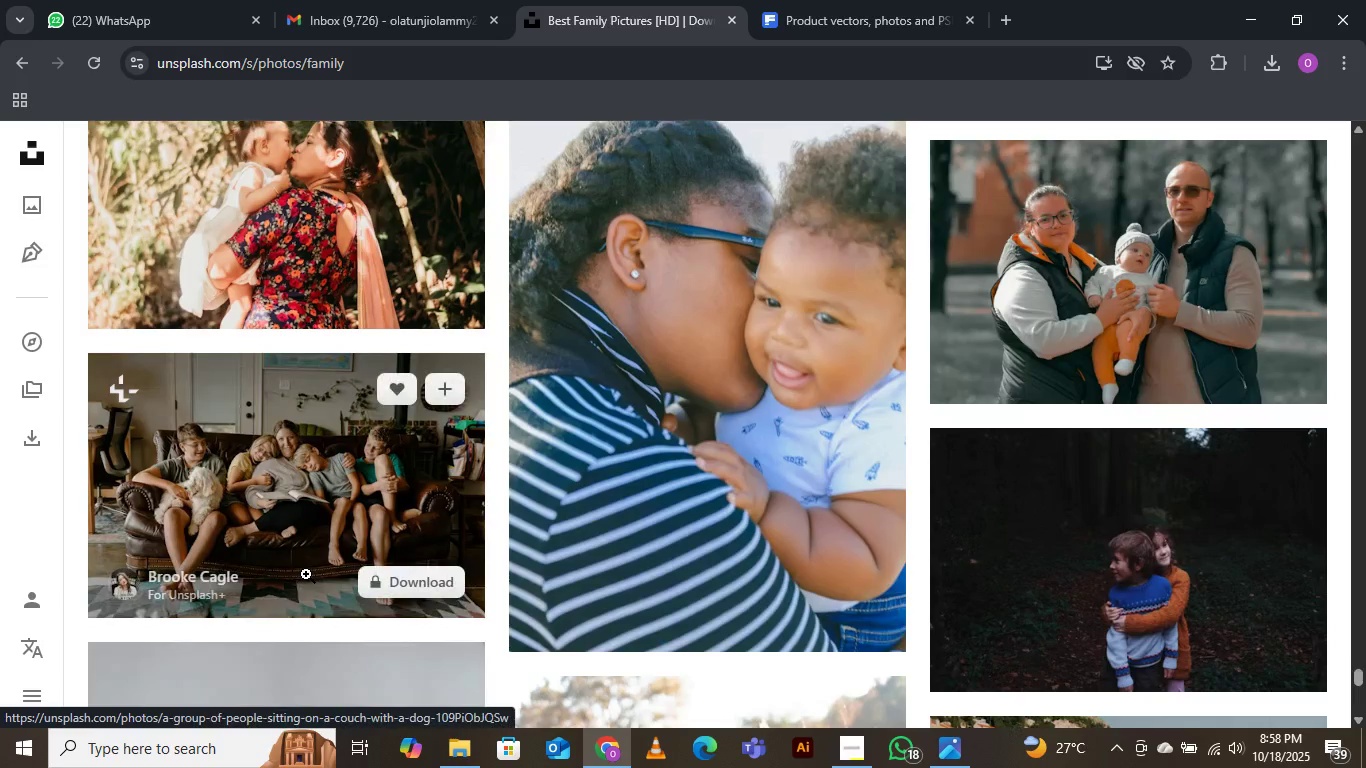 
scroll: coordinate [306, 574], scroll_direction: down, amount: 8.0
 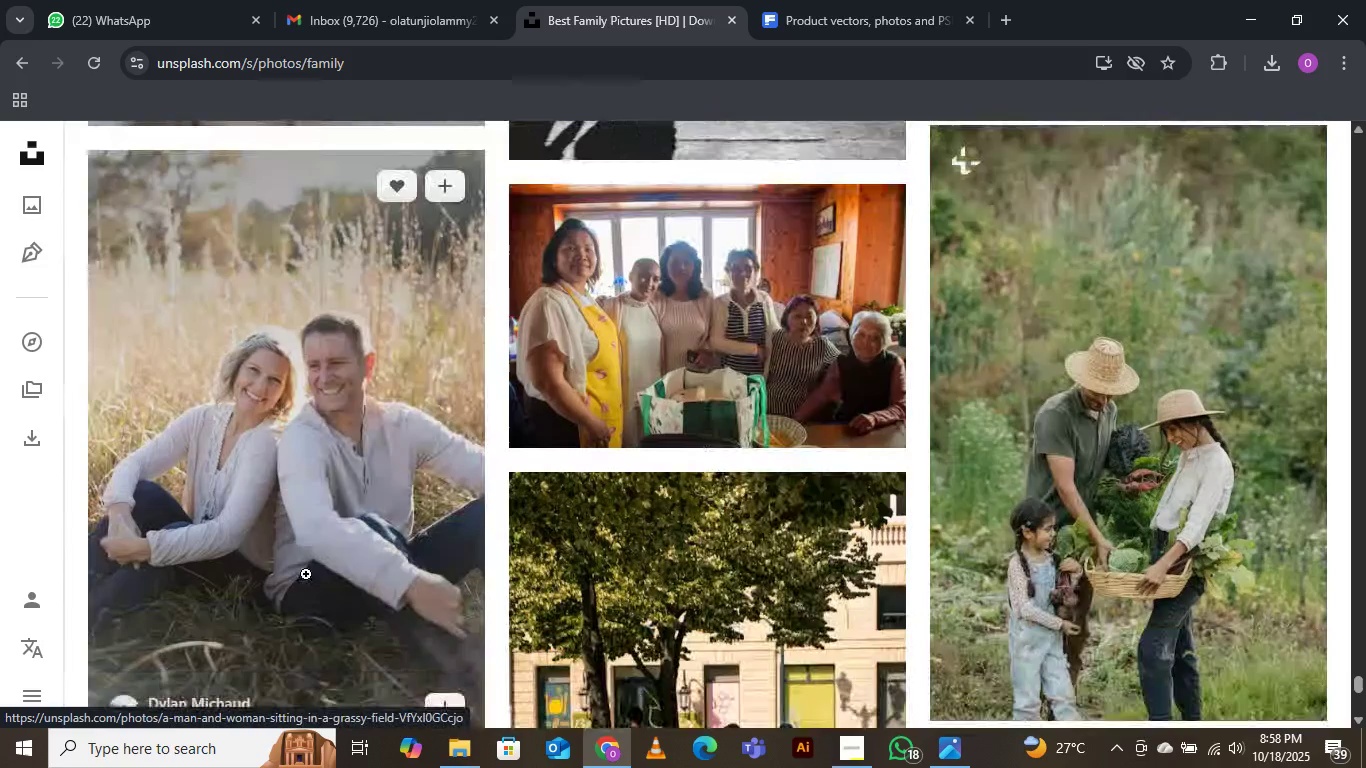 
scroll: coordinate [306, 574], scroll_direction: up, amount: 6.0
 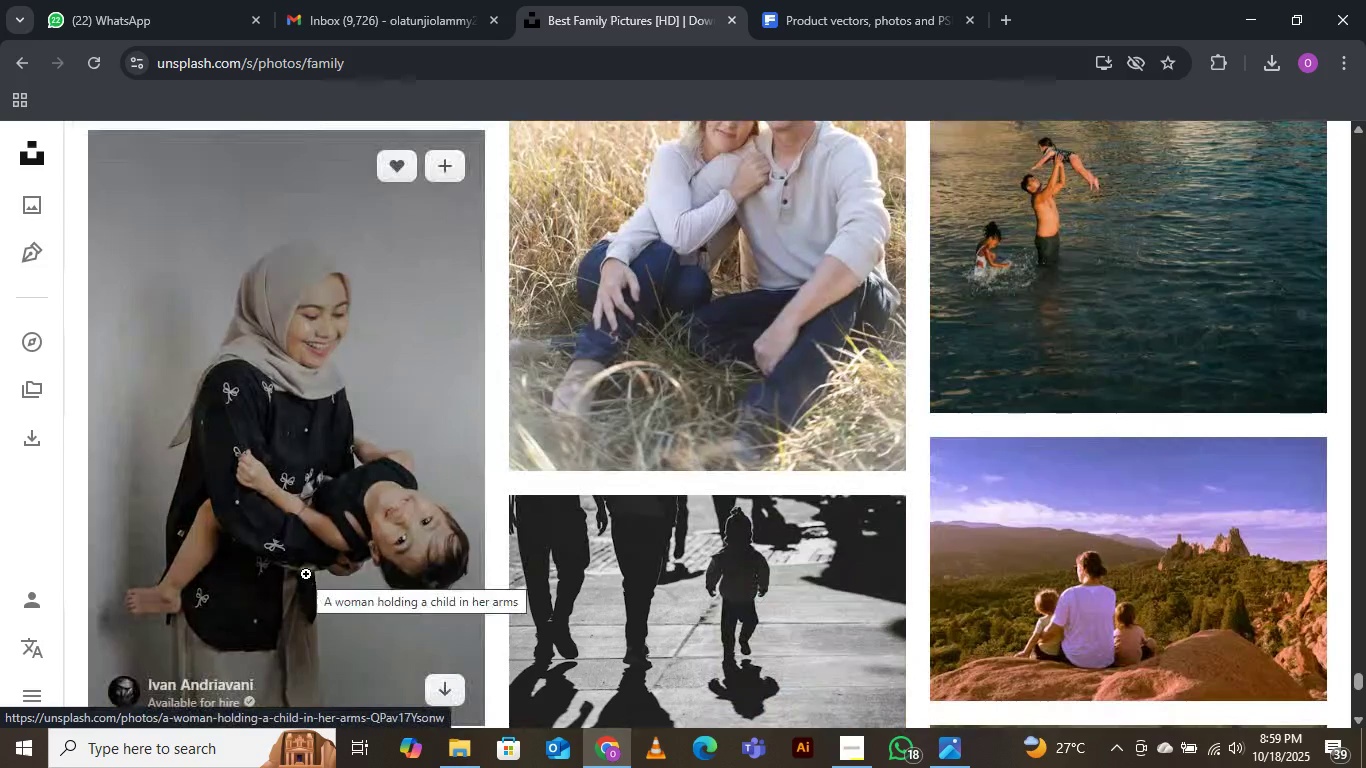 
scroll: coordinate [306, 574], scroll_direction: down, amount: 8.0
 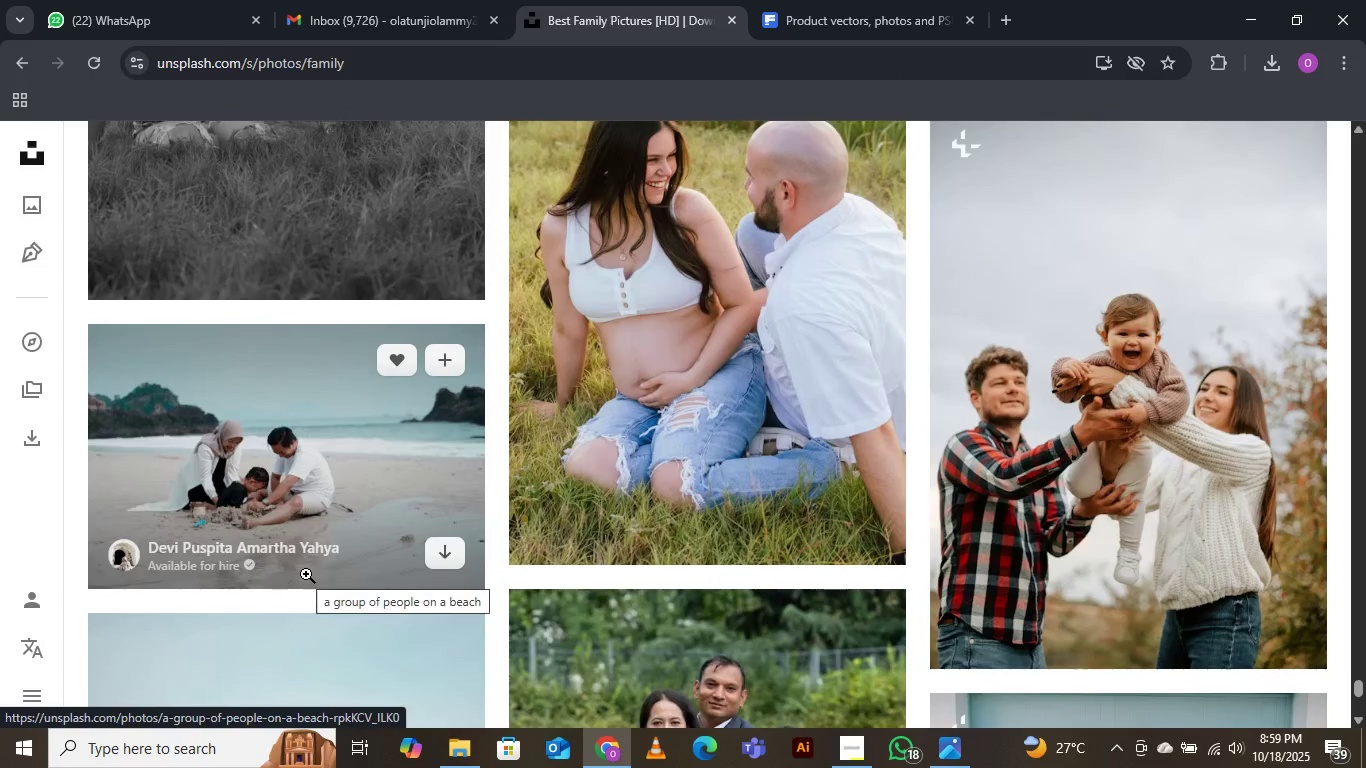 
scroll: coordinate [306, 574], scroll_direction: up, amount: 1.0
 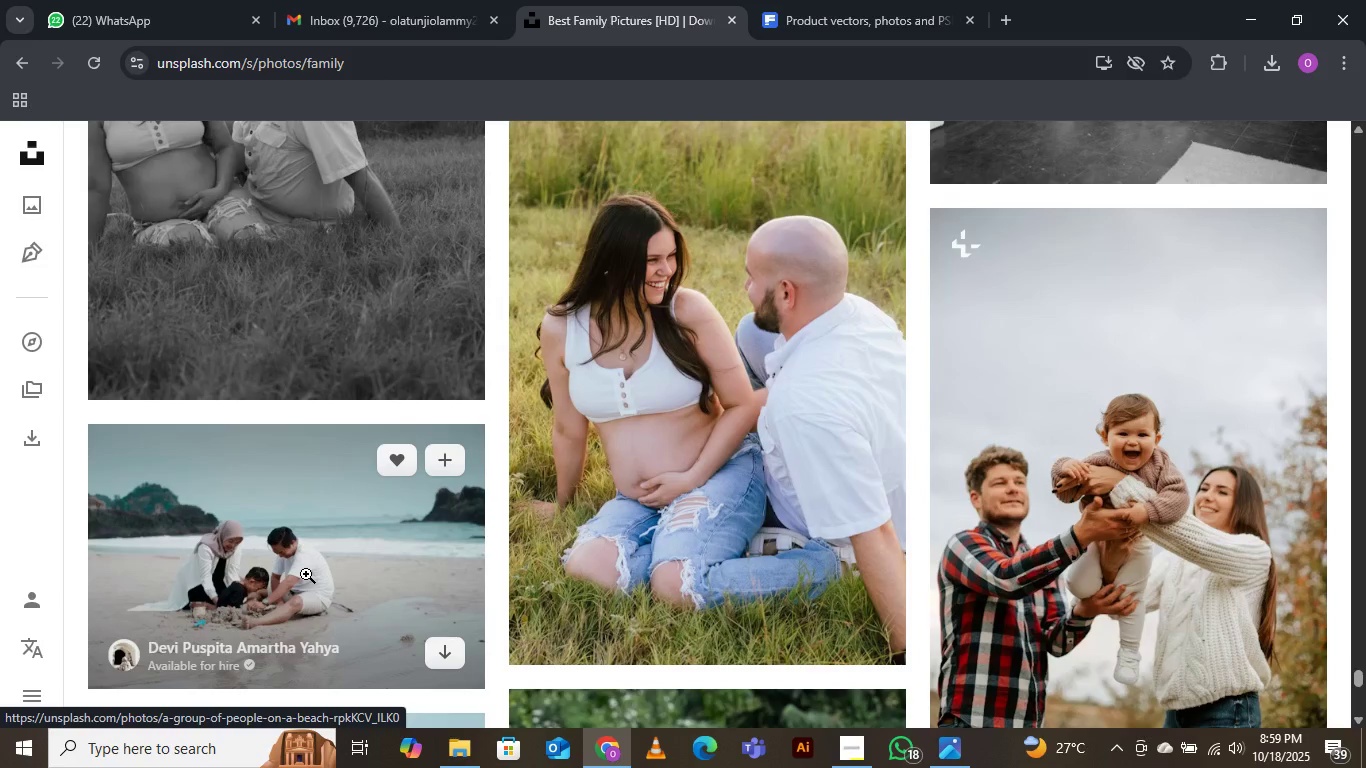 
wait(6.73)
 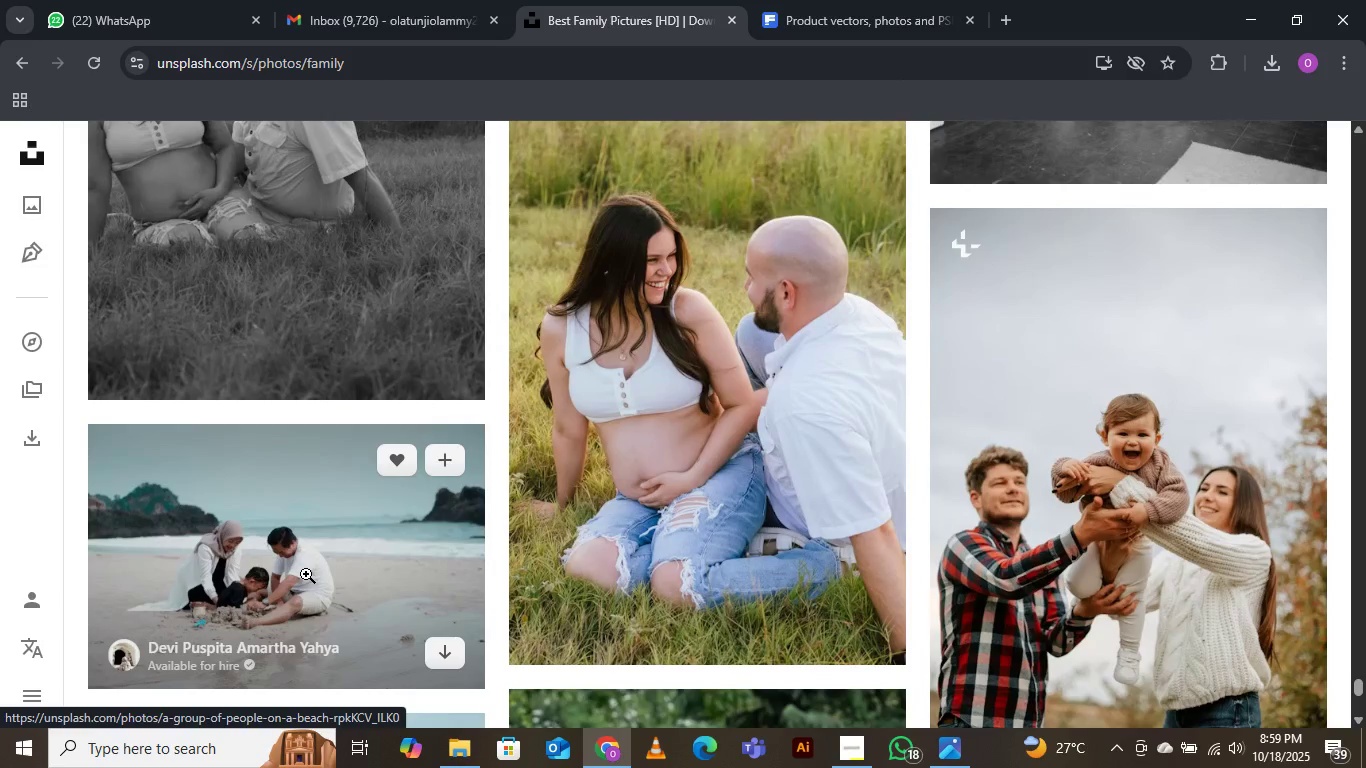 
scroll: coordinate [306, 574], scroll_direction: down, amount: 2.0
 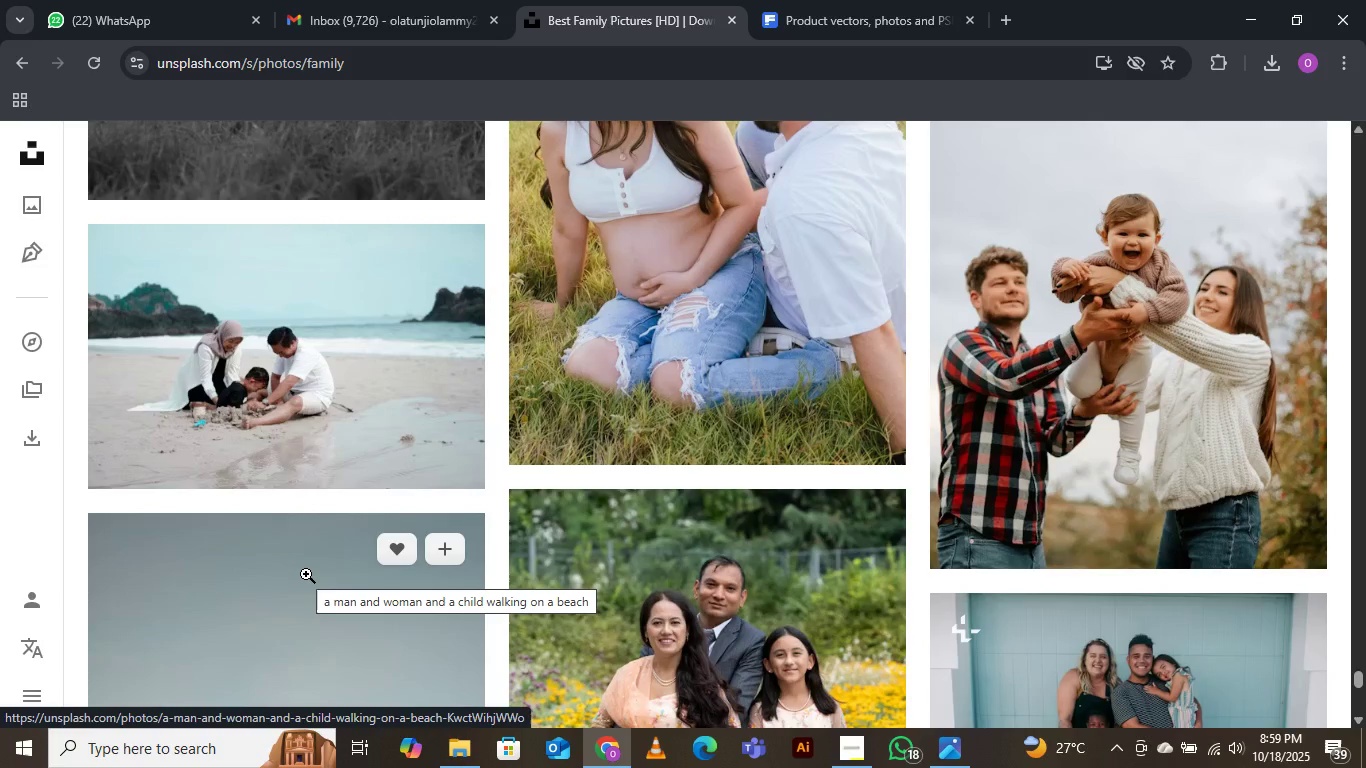 
wait(5.31)
 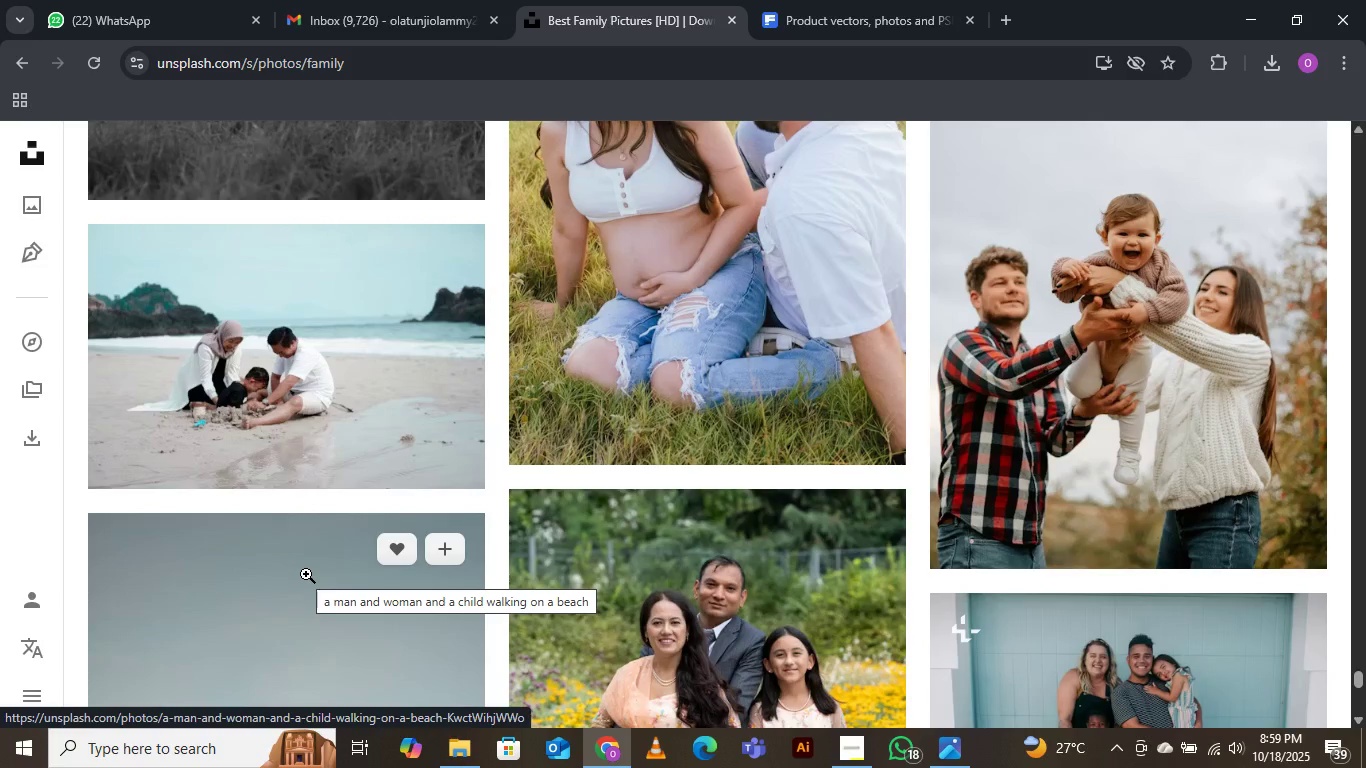 
scroll: coordinate [306, 574], scroll_direction: down, amount: 10.0
 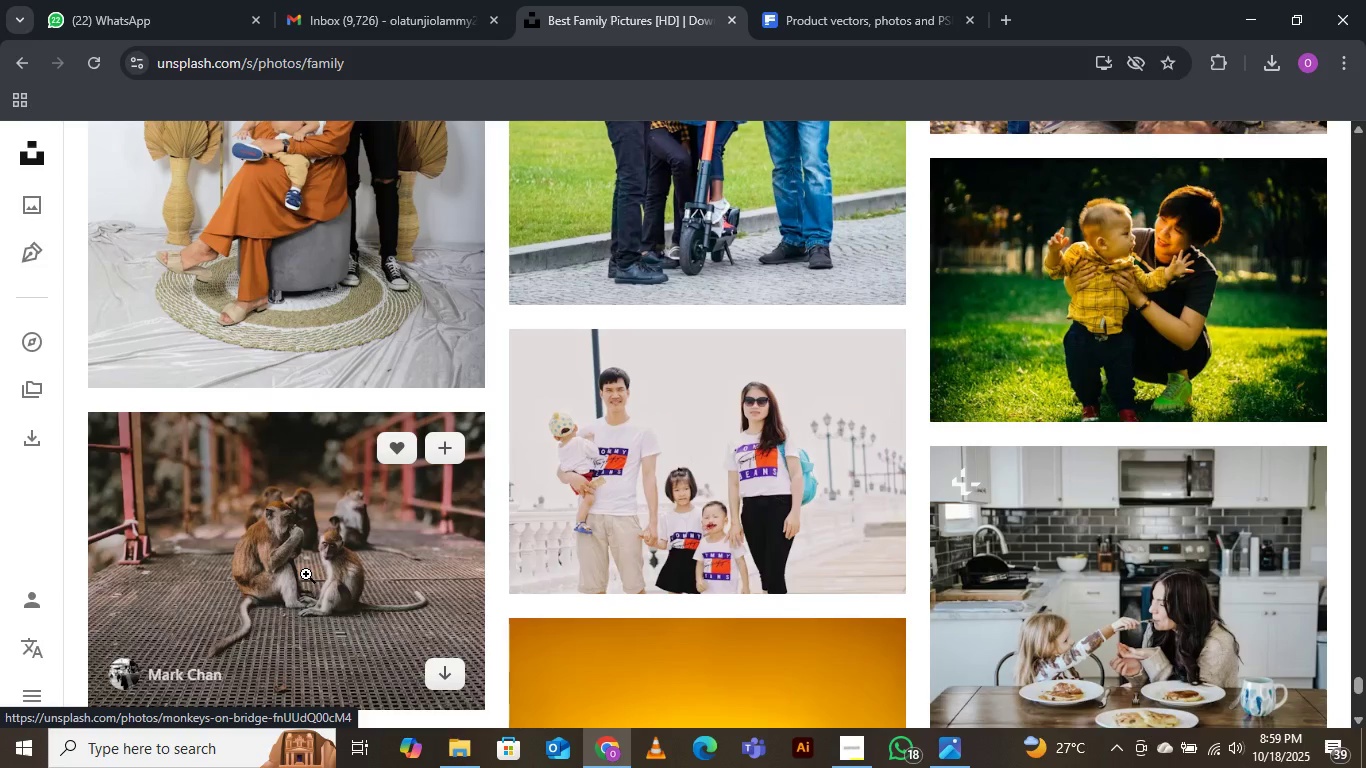 
wait(6.14)
 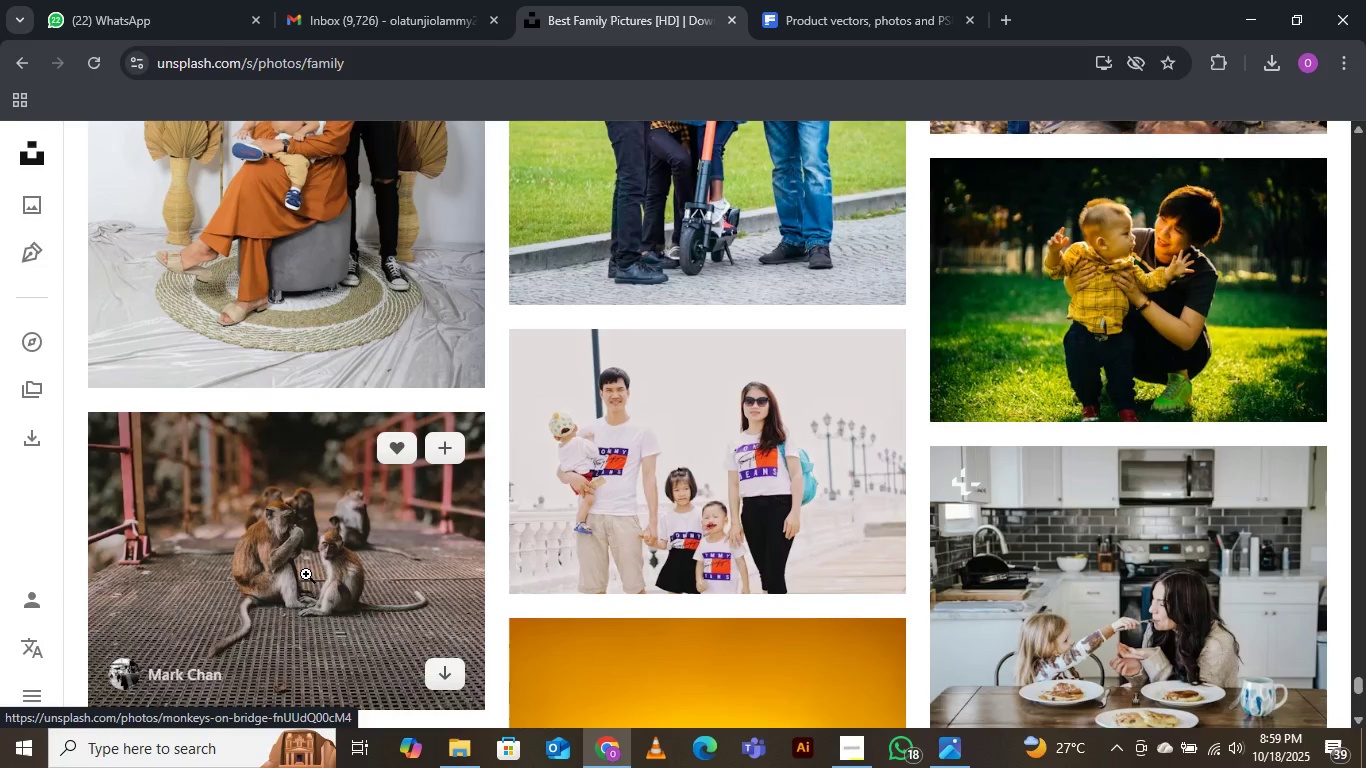 
scroll: coordinate [306, 574], scroll_direction: down, amount: 7.0
 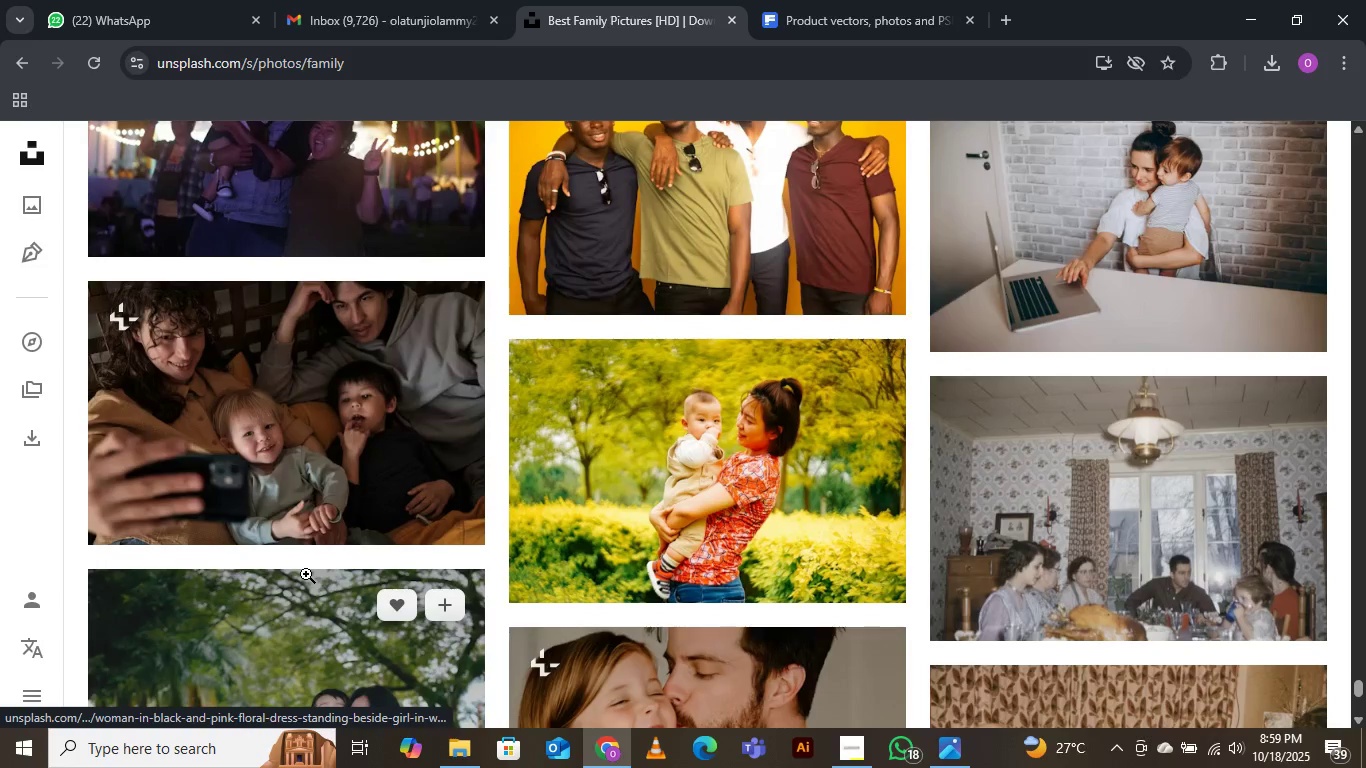 
scroll: coordinate [306, 574], scroll_direction: up, amount: 2.0
 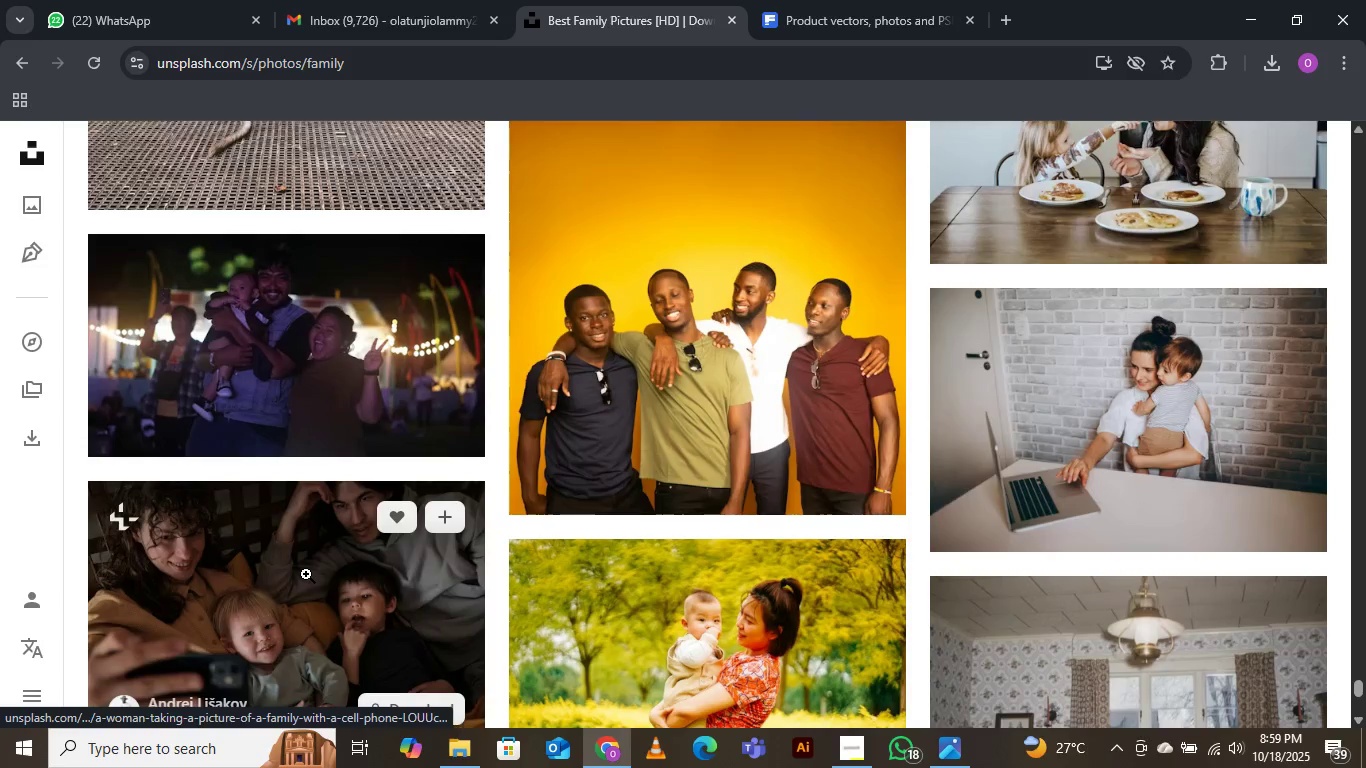 
scroll: coordinate [306, 574], scroll_direction: down, amount: 3.0
 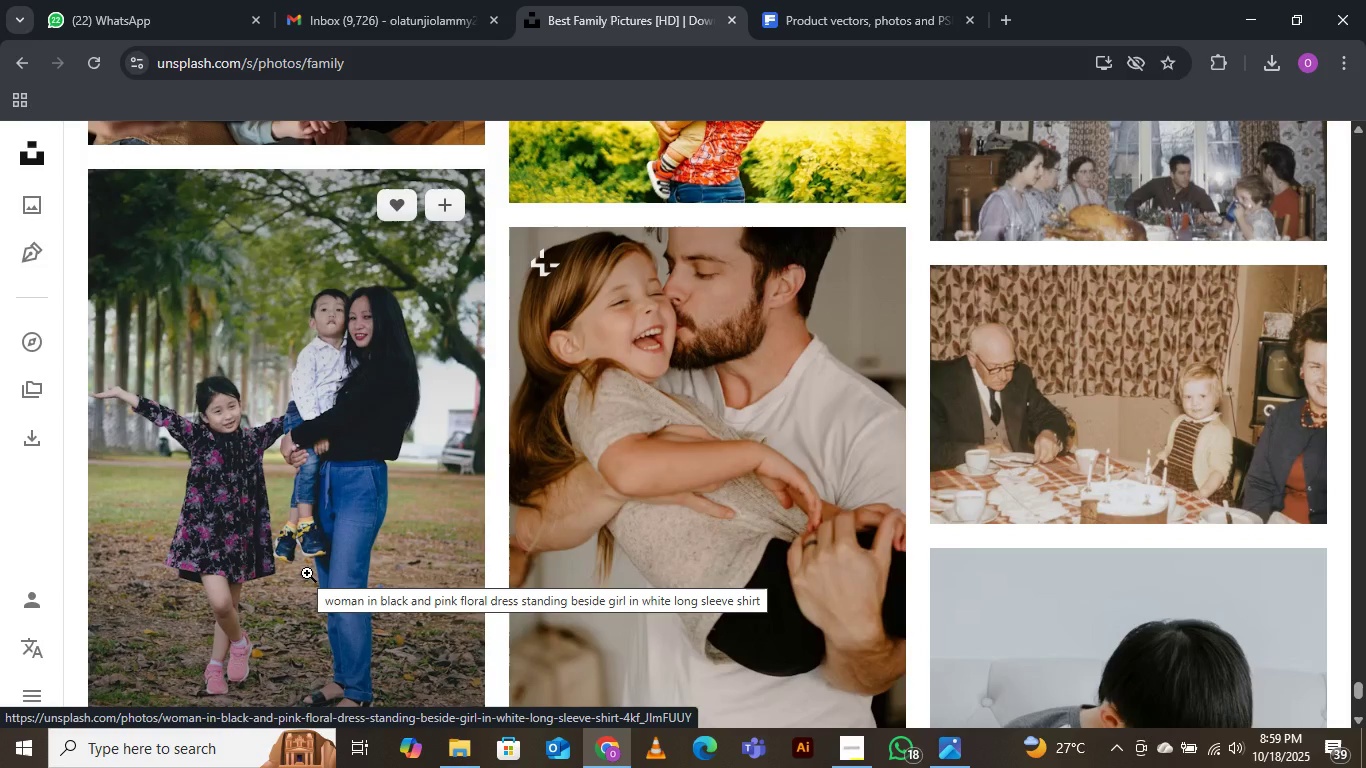 
wait(9.79)
 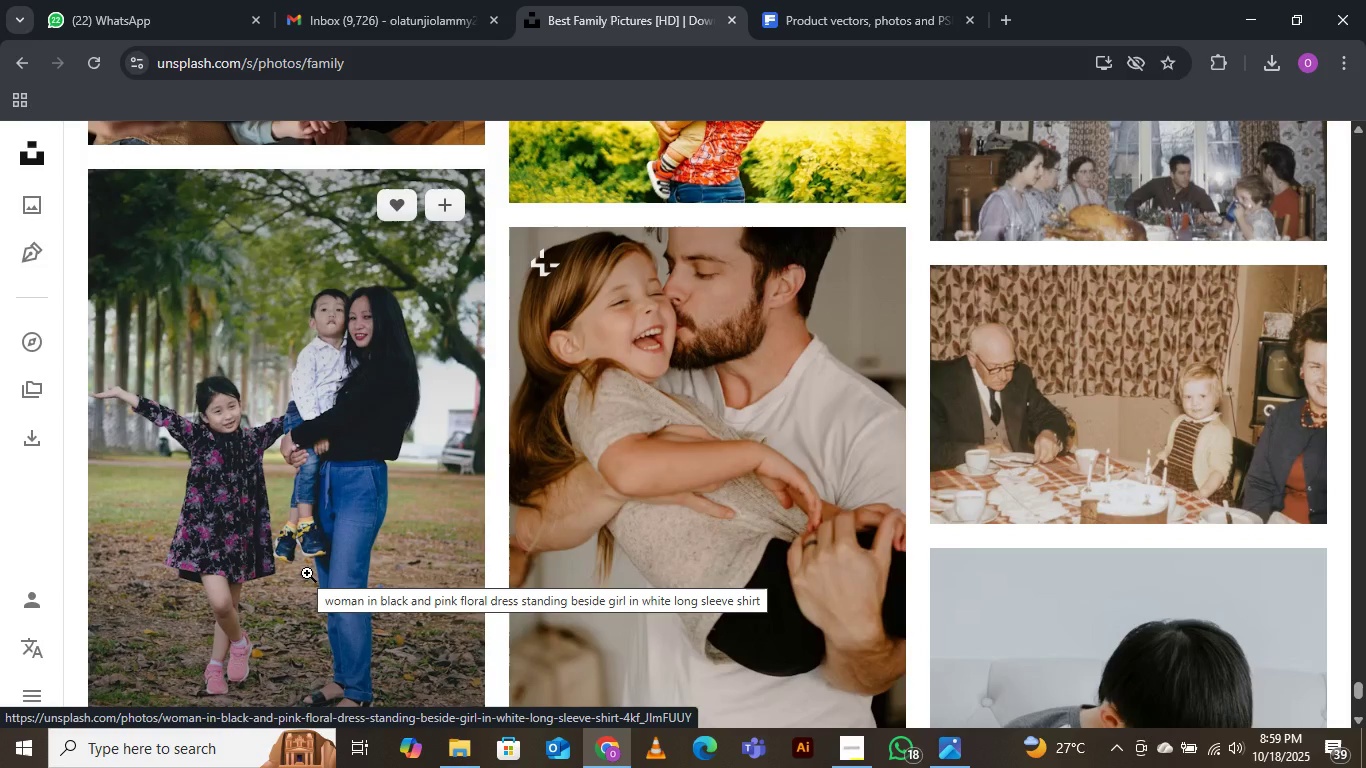 
scroll: coordinate [582, 567], scroll_direction: down, amount: 2.0
 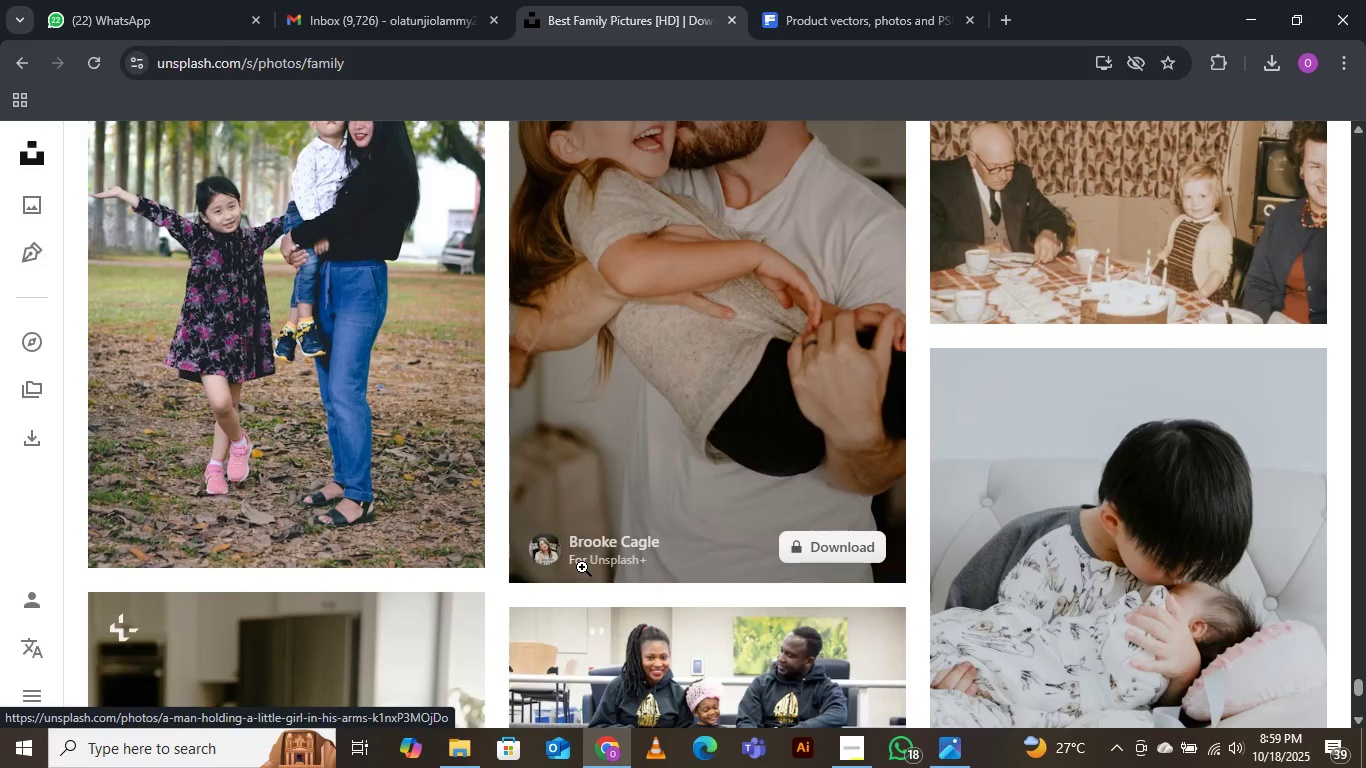 
scroll: coordinate [582, 567], scroll_direction: up, amount: 2.0
 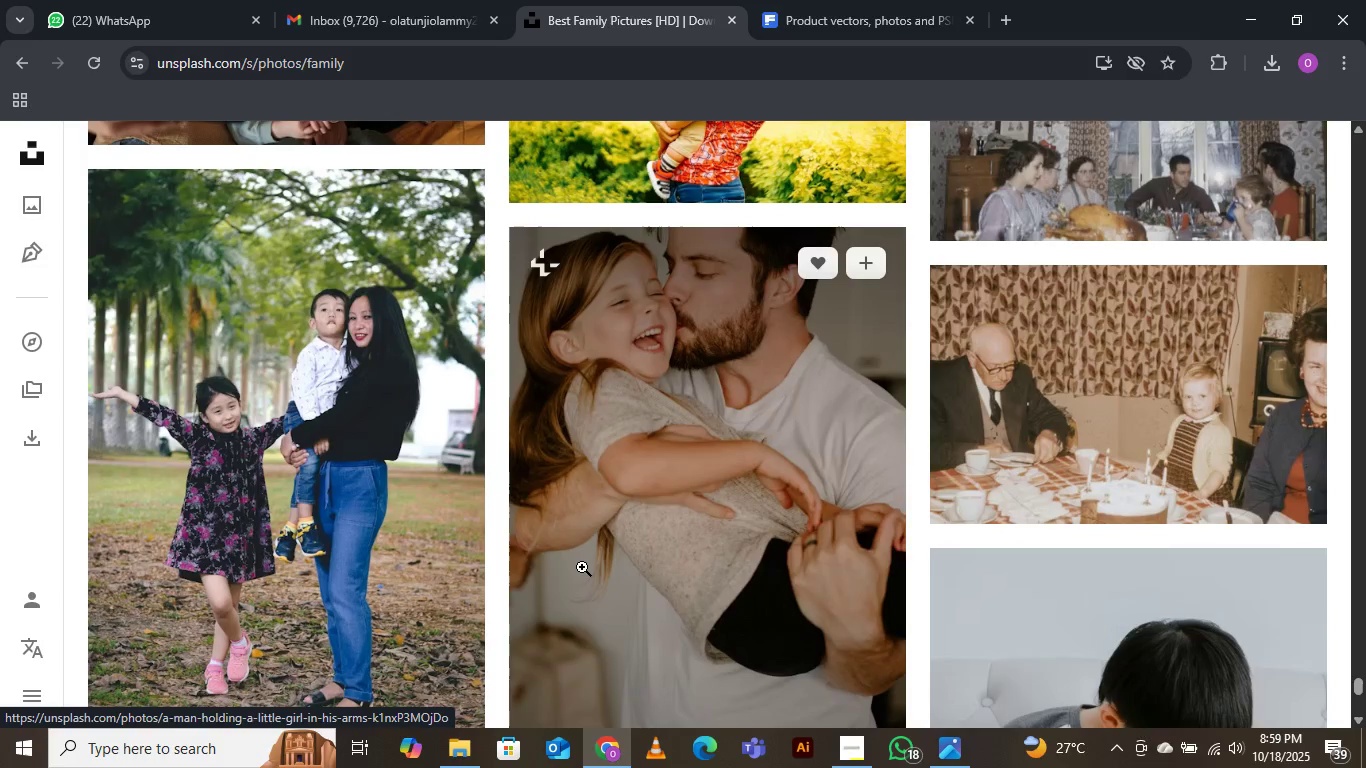 
scroll: coordinate [640, 548], scroll_direction: down, amount: 17.0
 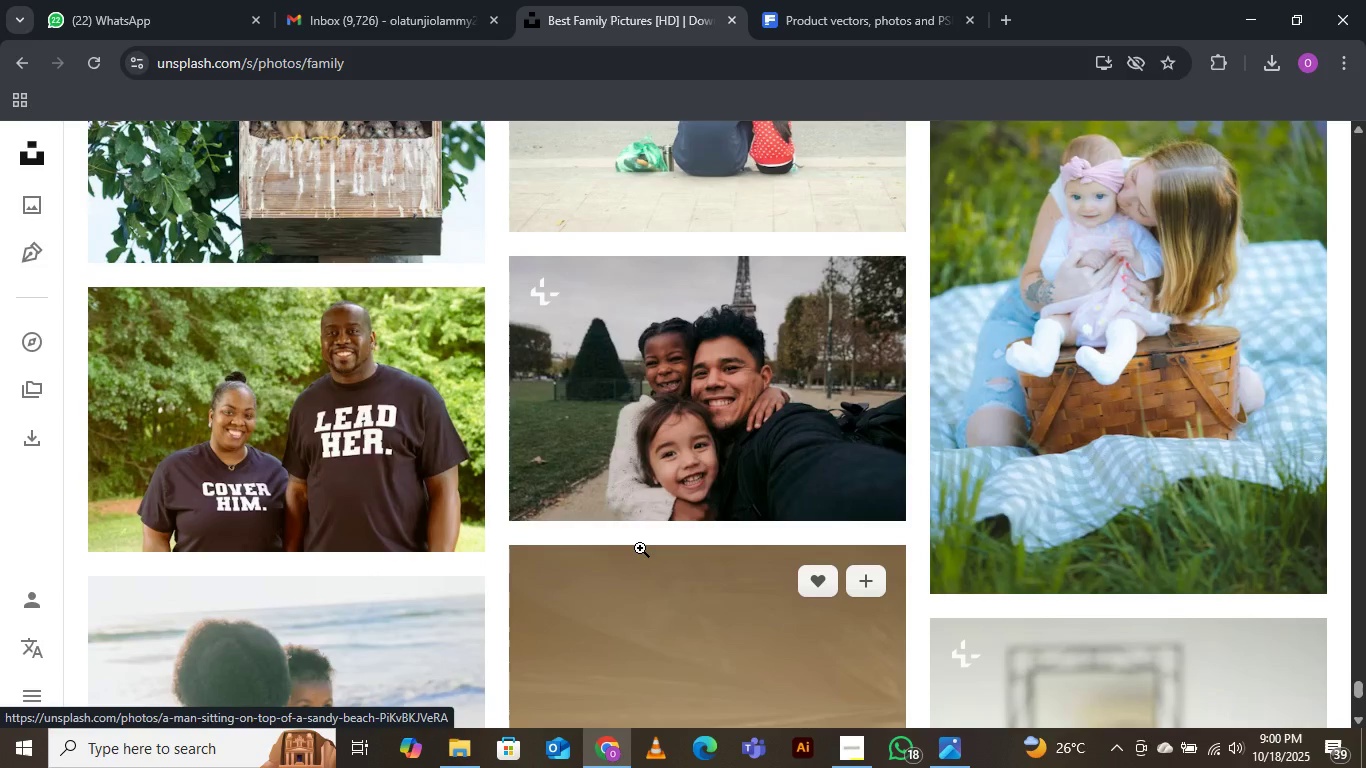 
scroll: coordinate [640, 547], scroll_direction: down, amount: 7.0
 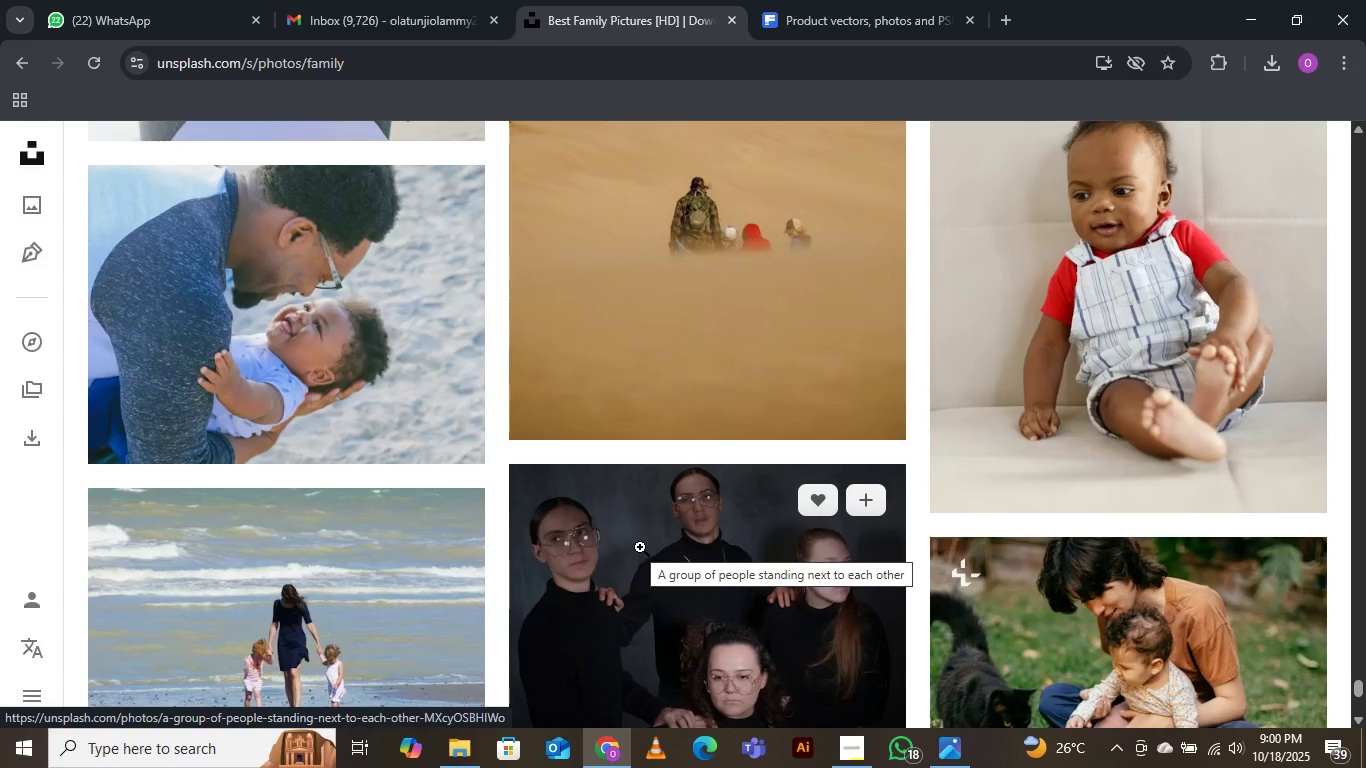 
scroll: coordinate [640, 547], scroll_direction: up, amount: 1.0
 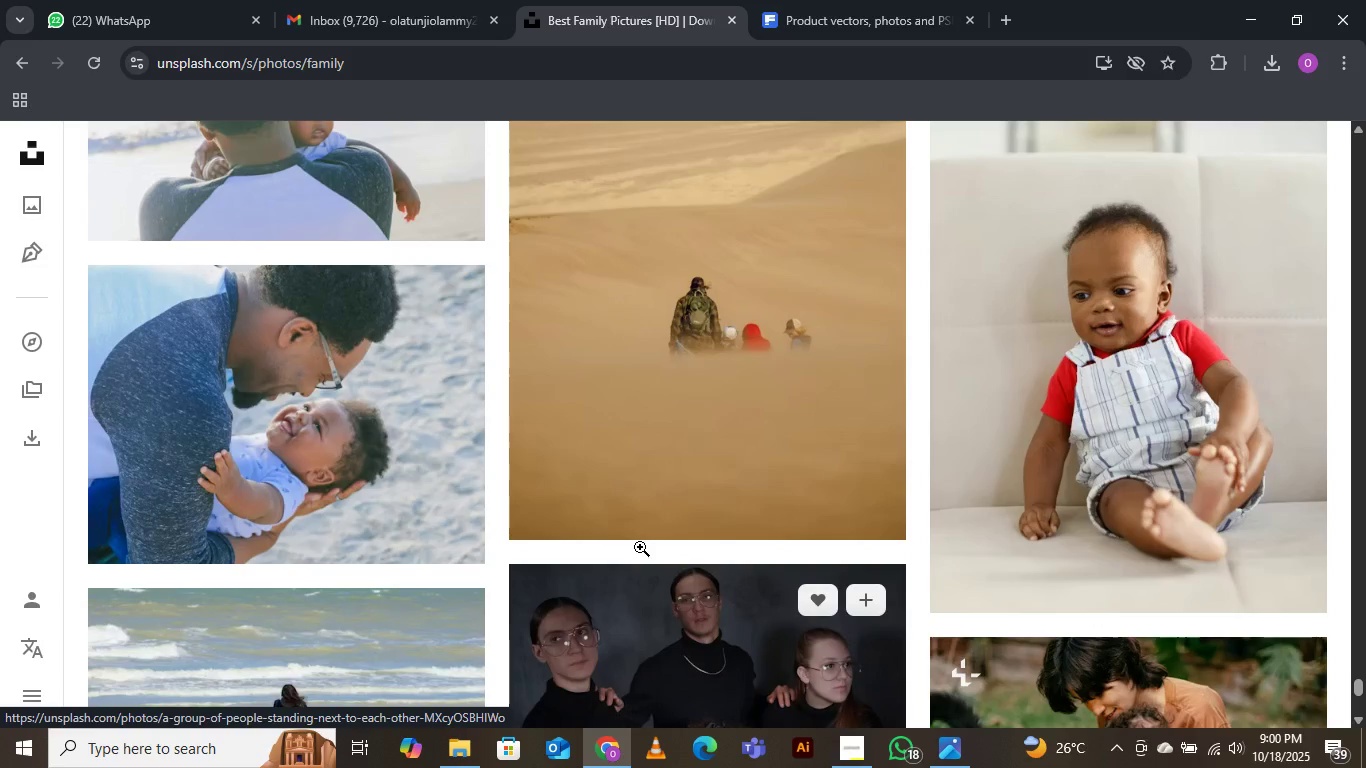 
scroll: coordinate [987, 535], scroll_direction: down, amount: 10.0
 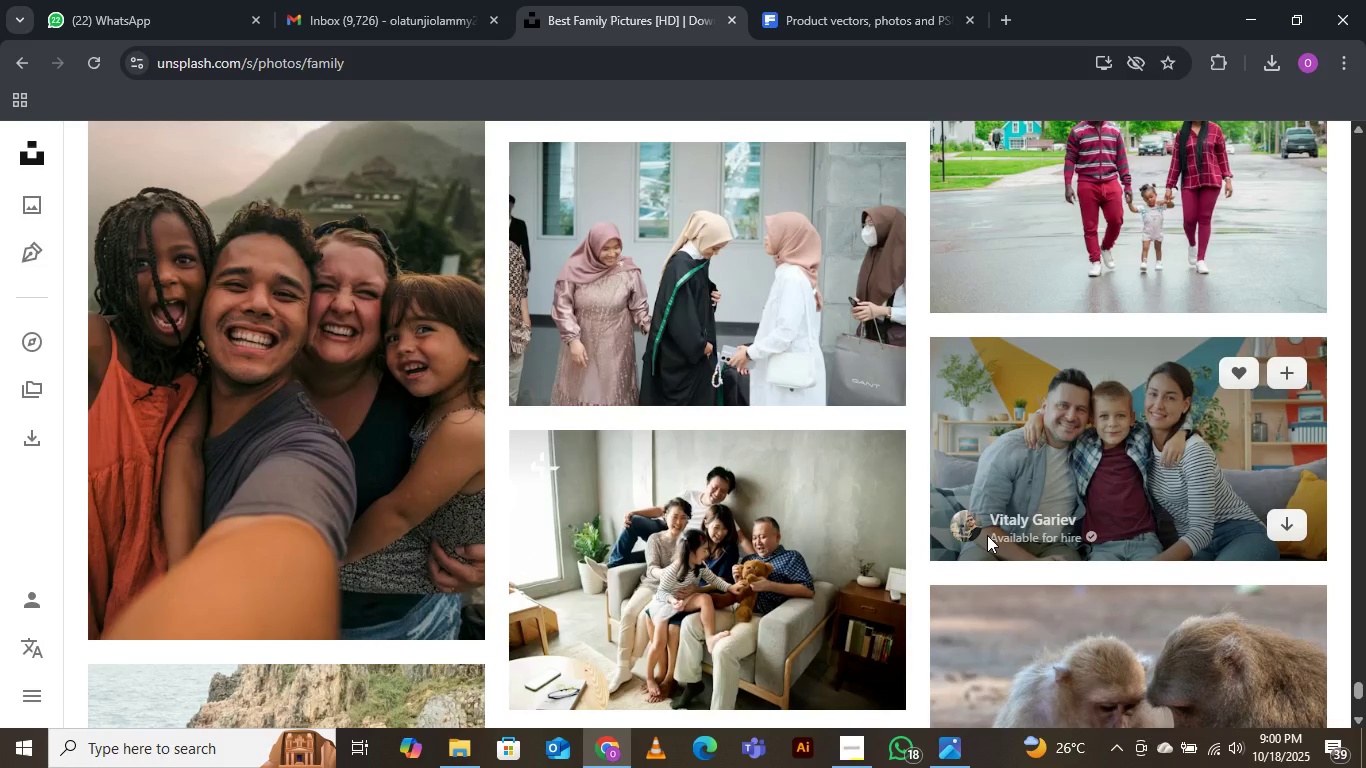 
scroll: coordinate [987, 535], scroll_direction: down, amount: 7.0
 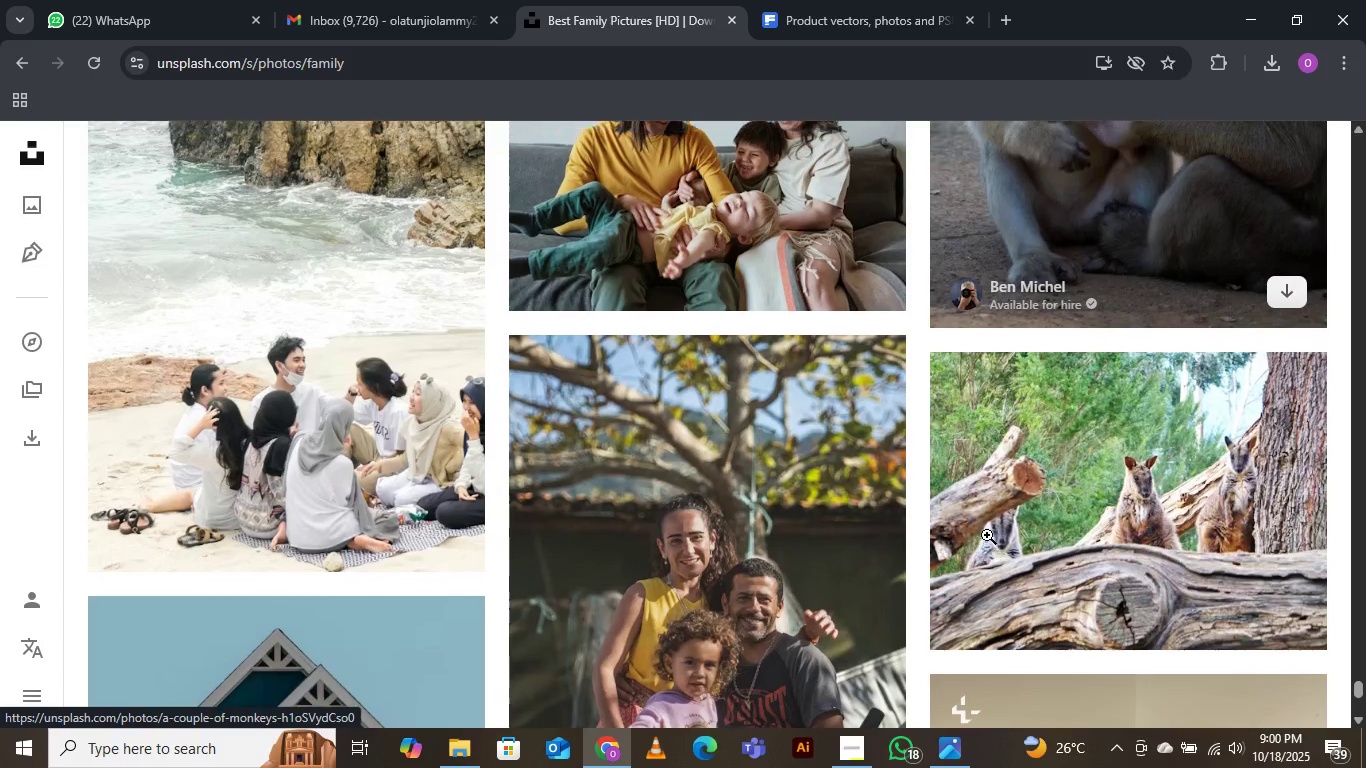 
scroll: coordinate [987, 535], scroll_direction: up, amount: 2.0
 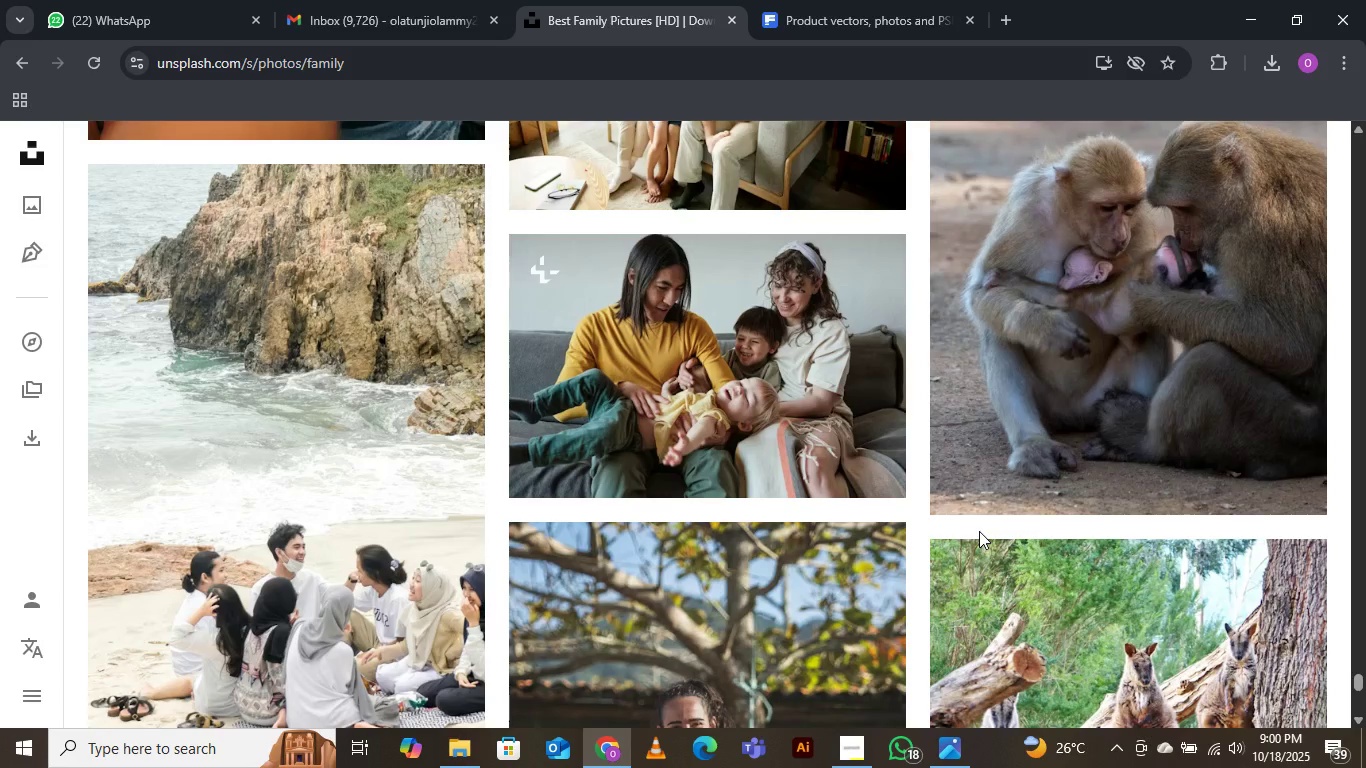 
wait(8.88)
 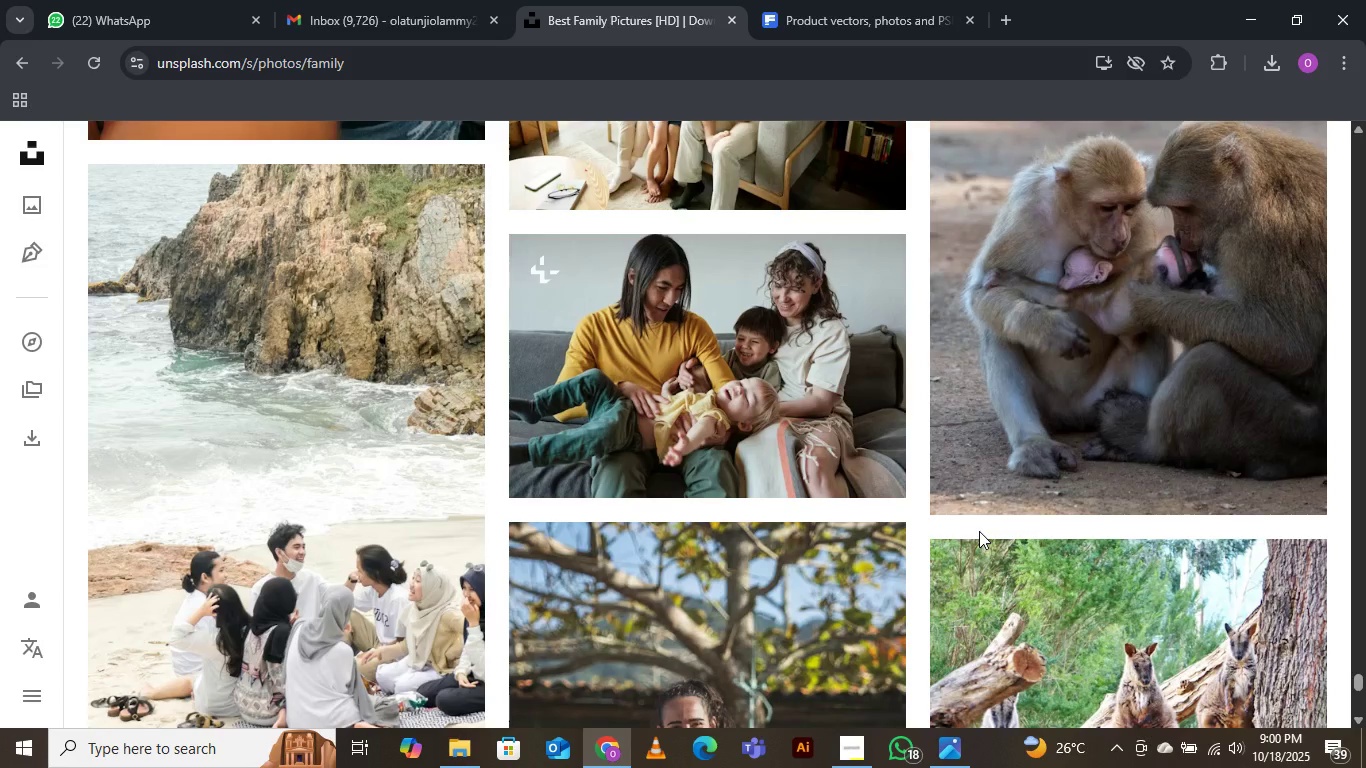 
scroll: coordinate [790, 380], scroll_direction: down, amount: 7.0
 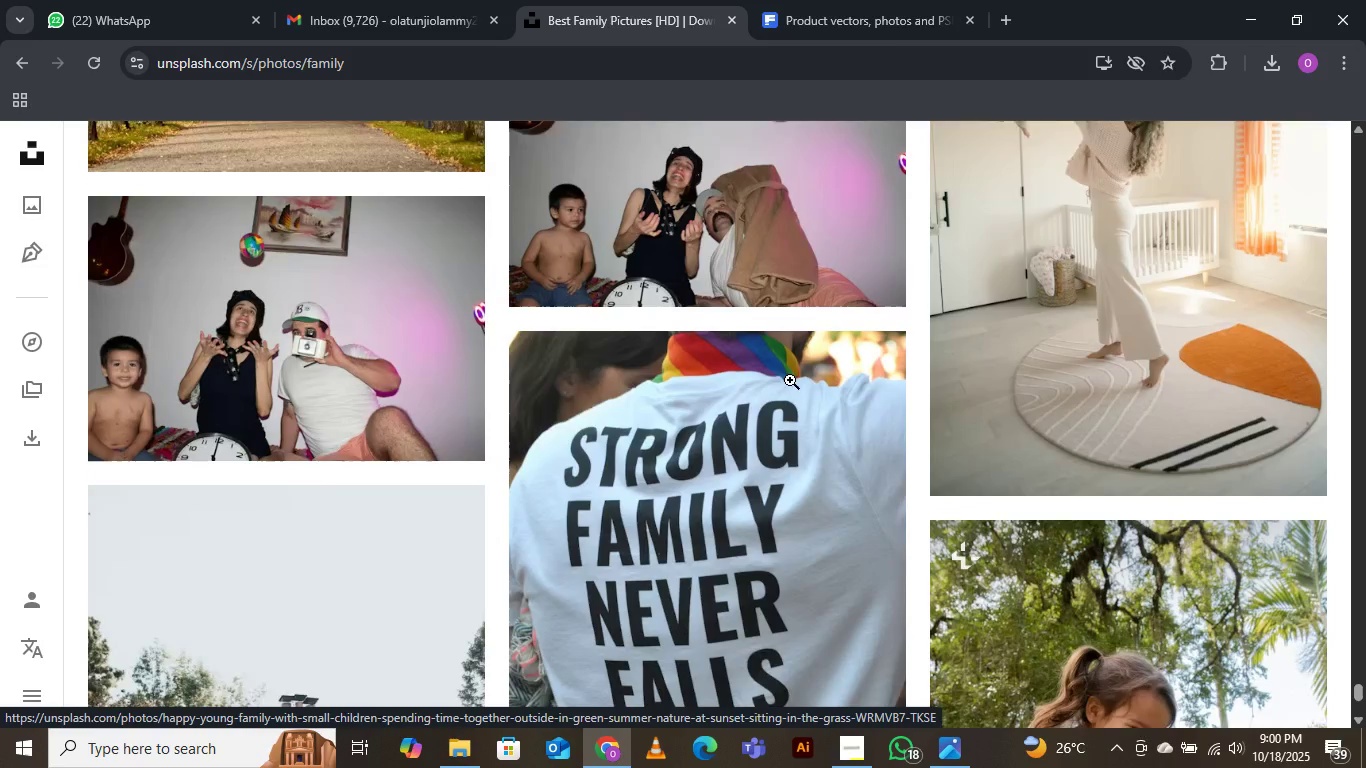 
scroll: coordinate [790, 380], scroll_direction: up, amount: 2.0
 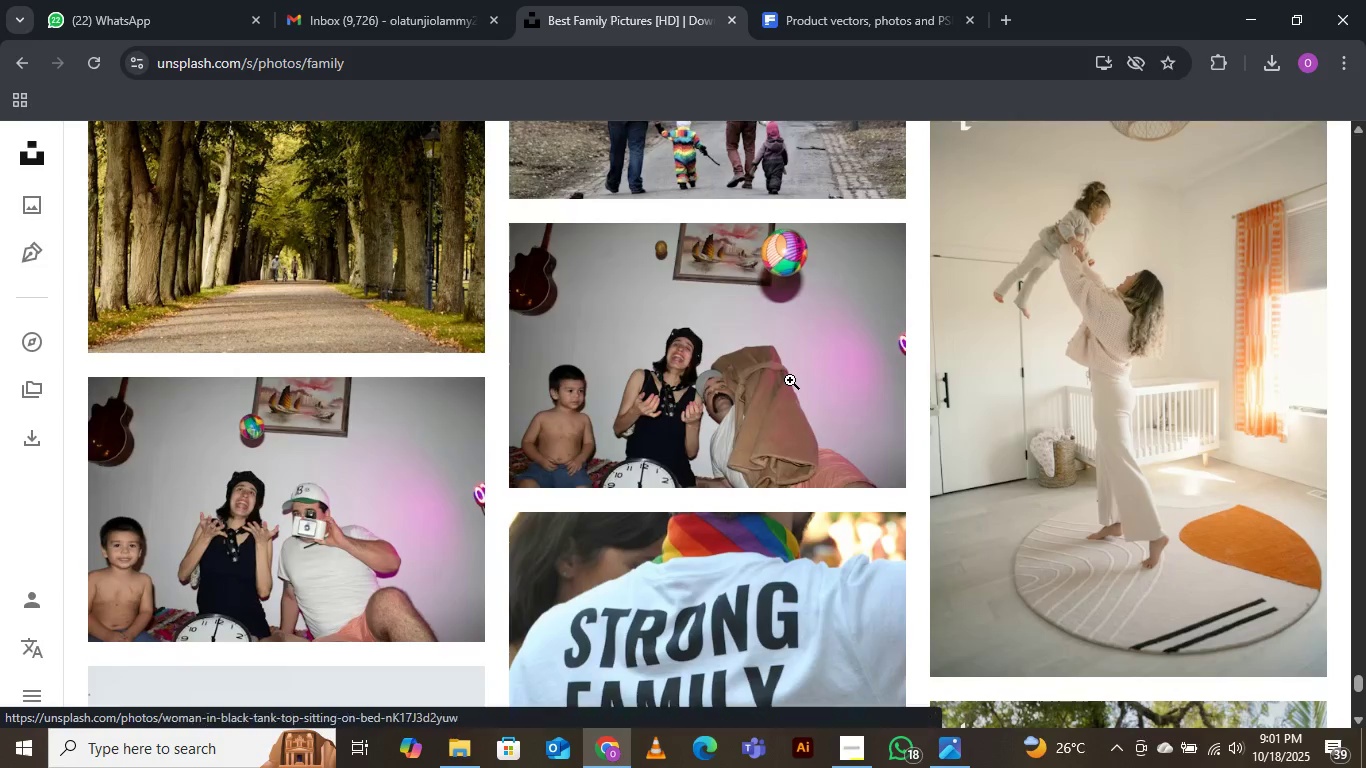 
scroll: coordinate [790, 380], scroll_direction: down, amount: 5.0
 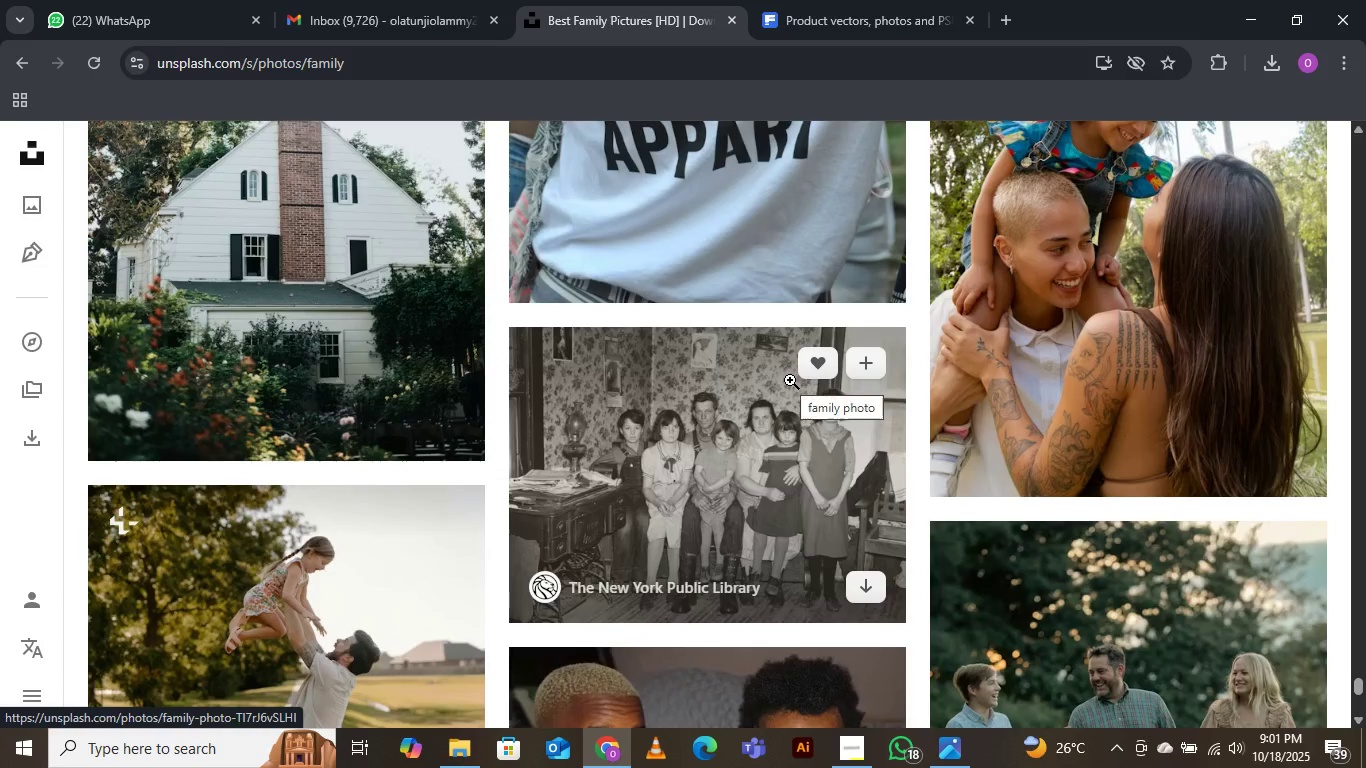 
scroll: coordinate [790, 380], scroll_direction: up, amount: 1.0
 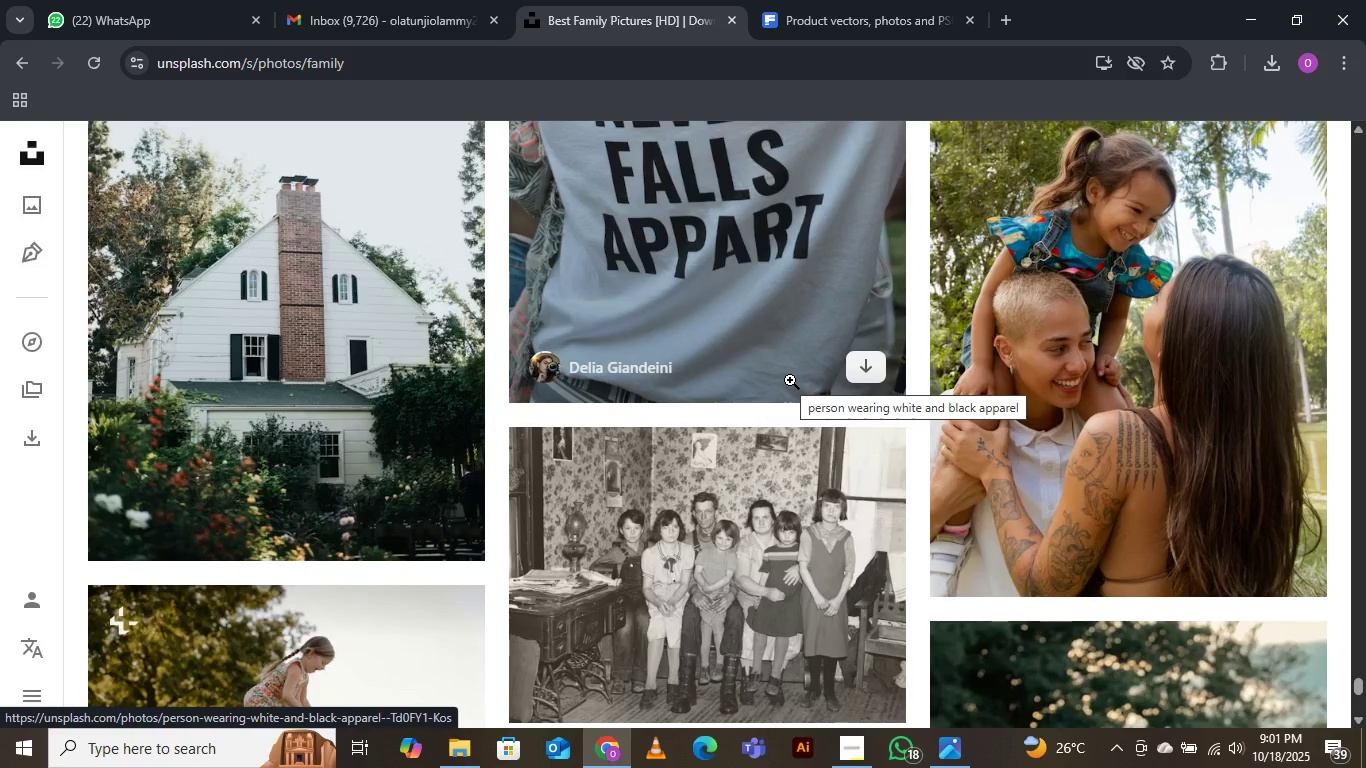 
scroll: coordinate [950, 361], scroll_direction: down, amount: 6.0
 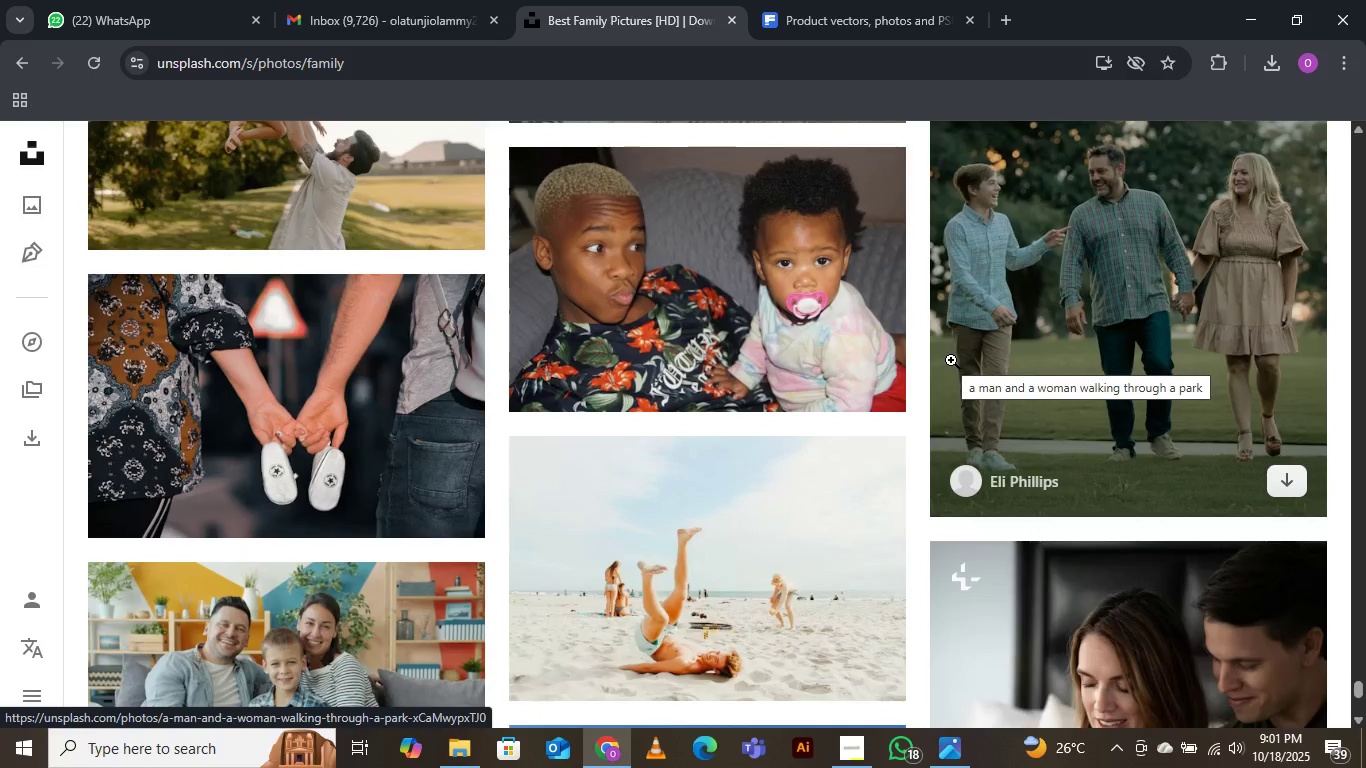 
wait(9.46)
 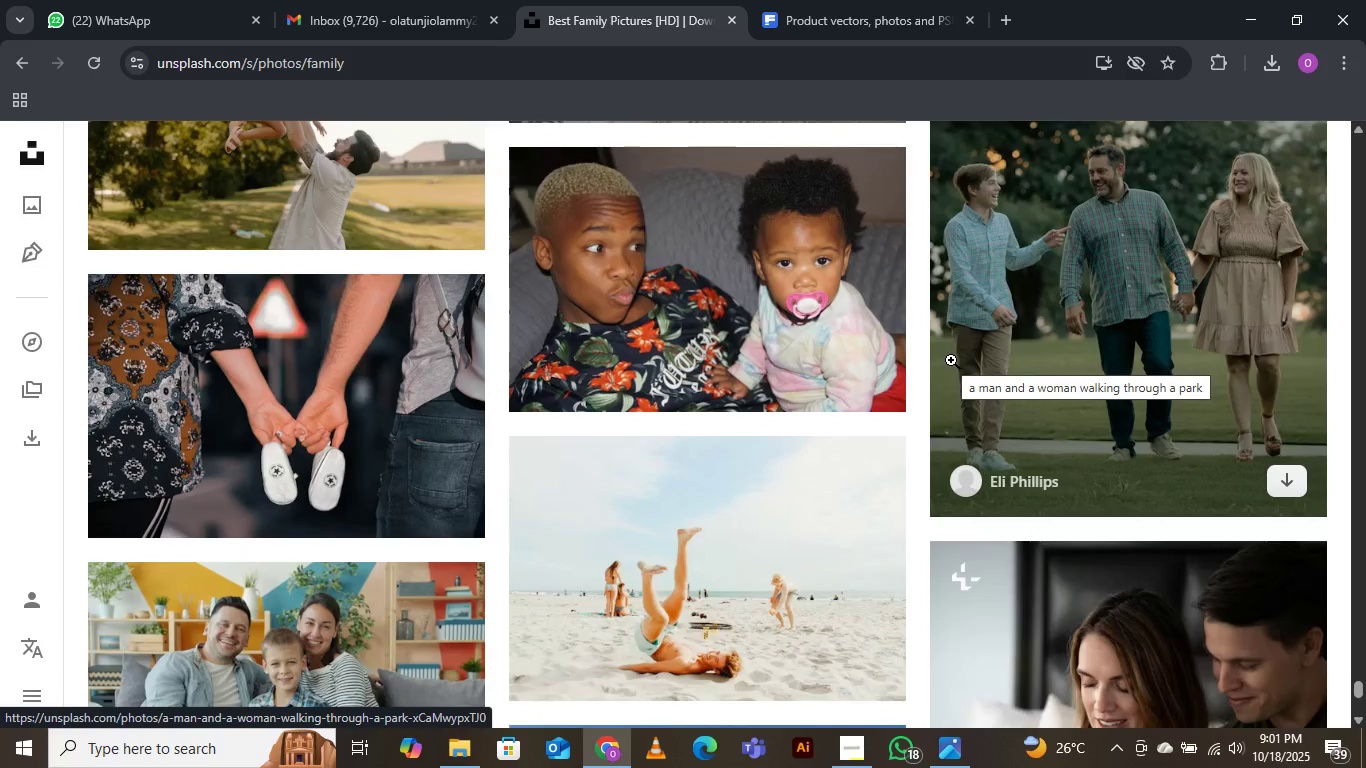 
scroll: coordinate [926, 362], scroll_direction: down, amount: 9.0
 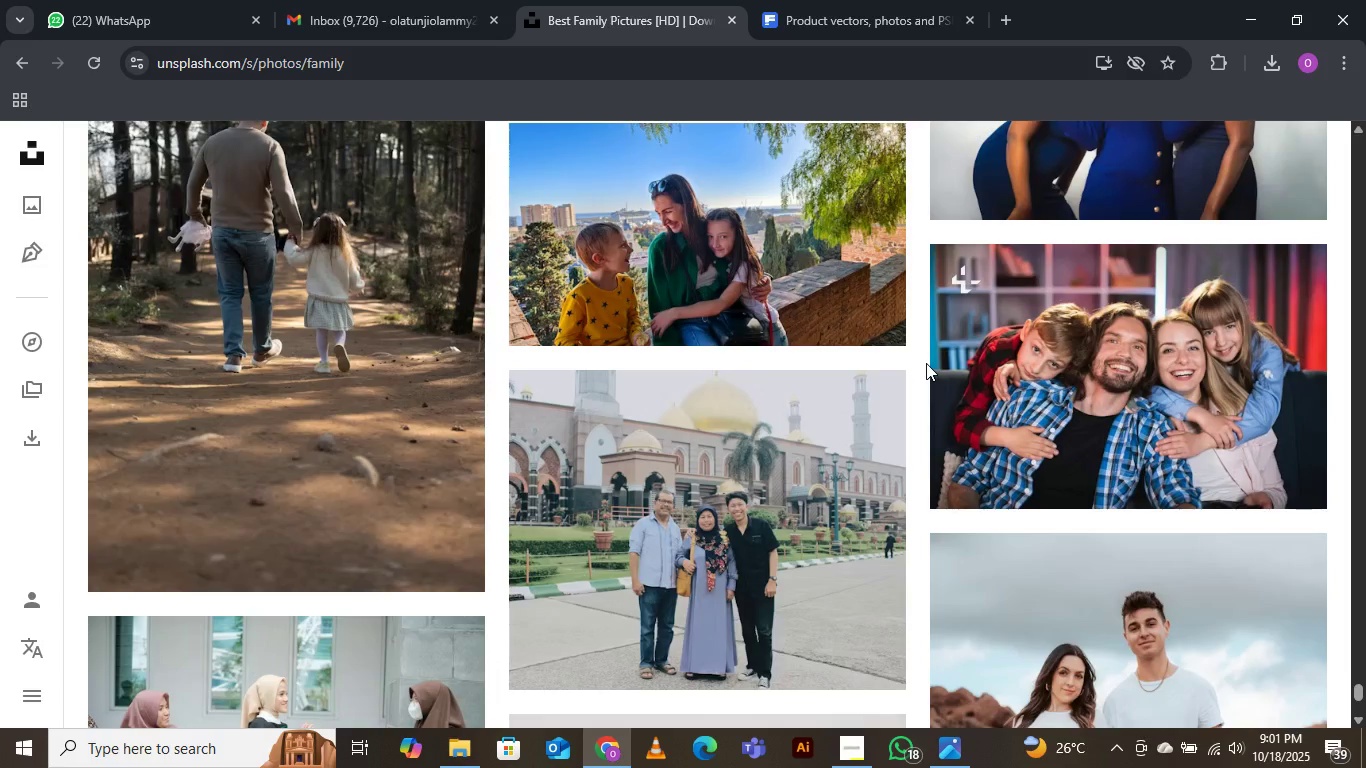 
scroll: coordinate [926, 363], scroll_direction: up, amount: 2.0
 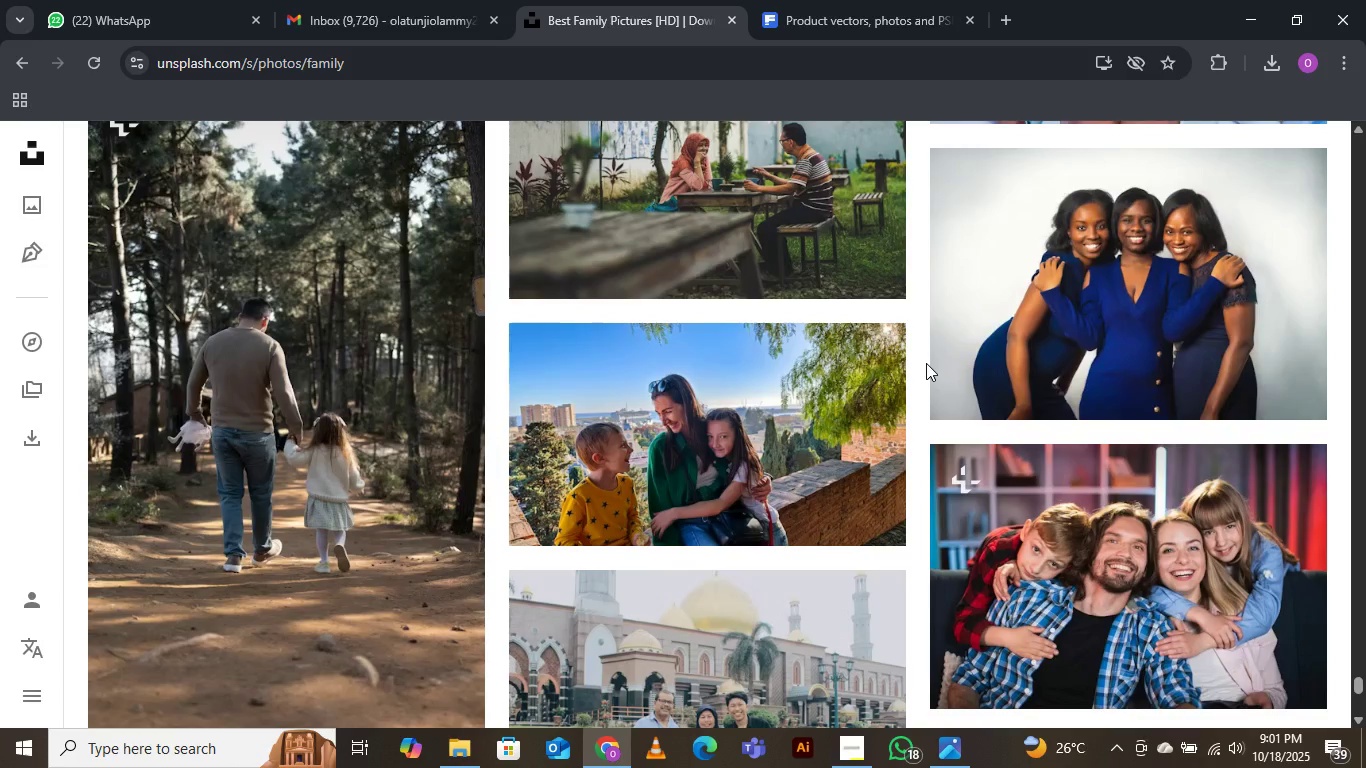 
scroll: coordinate [926, 363], scroll_direction: down, amount: 4.0
 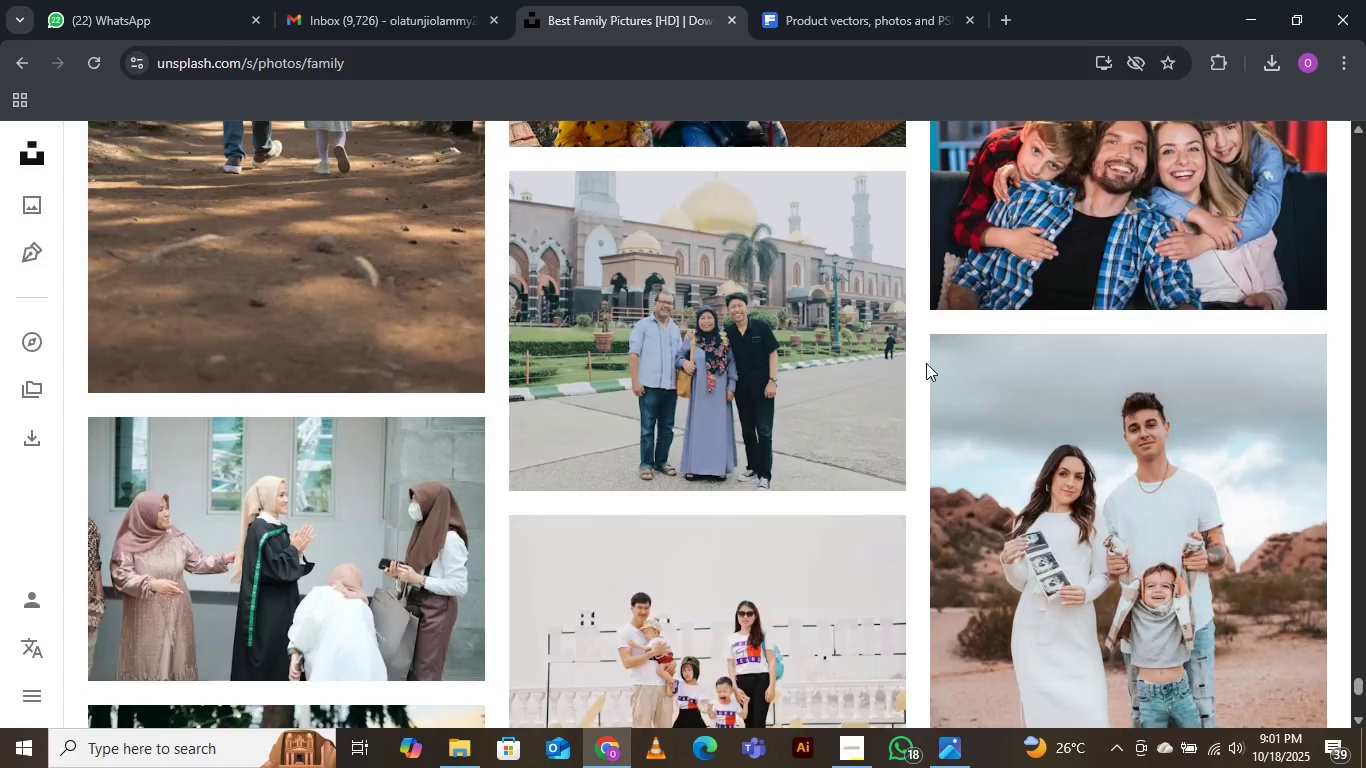 
scroll: coordinate [926, 363], scroll_direction: up, amount: 4.0
 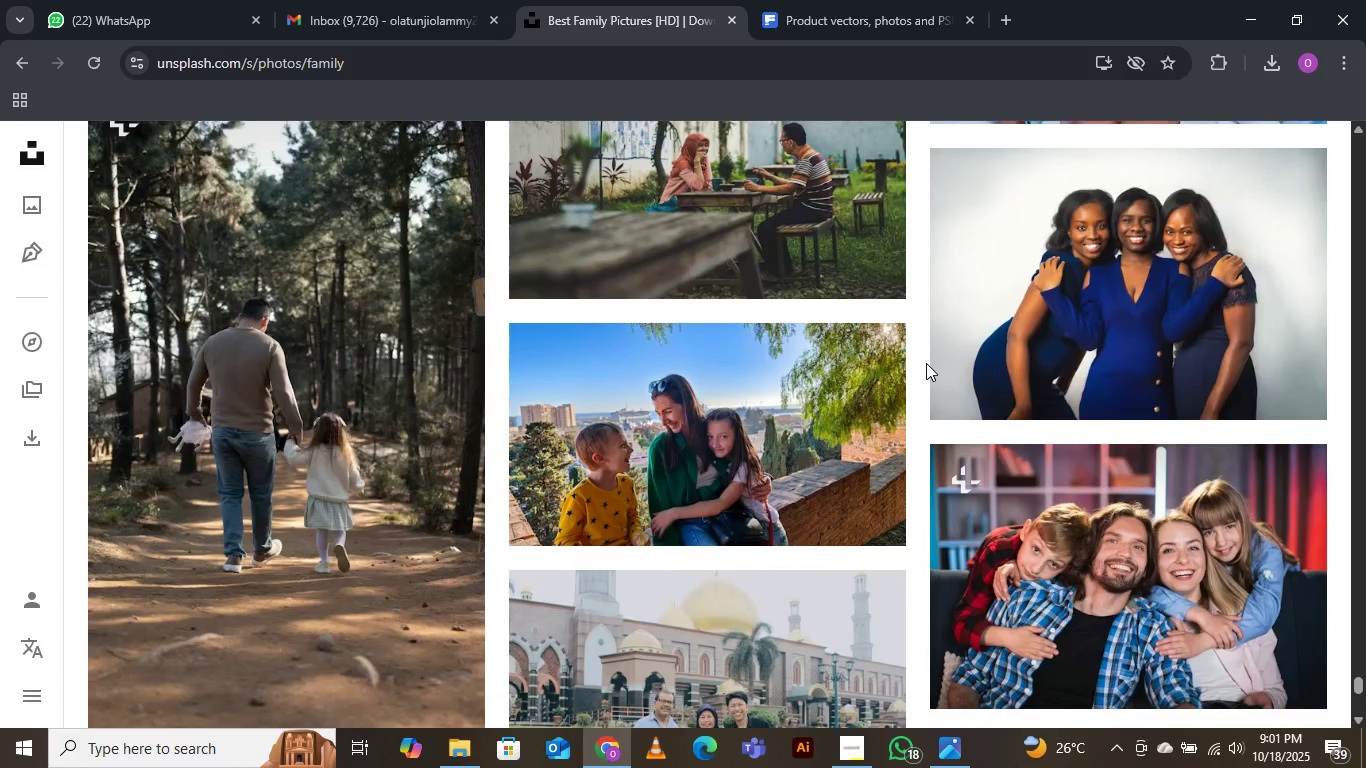 
scroll: coordinate [926, 363], scroll_direction: down, amount: 14.0
 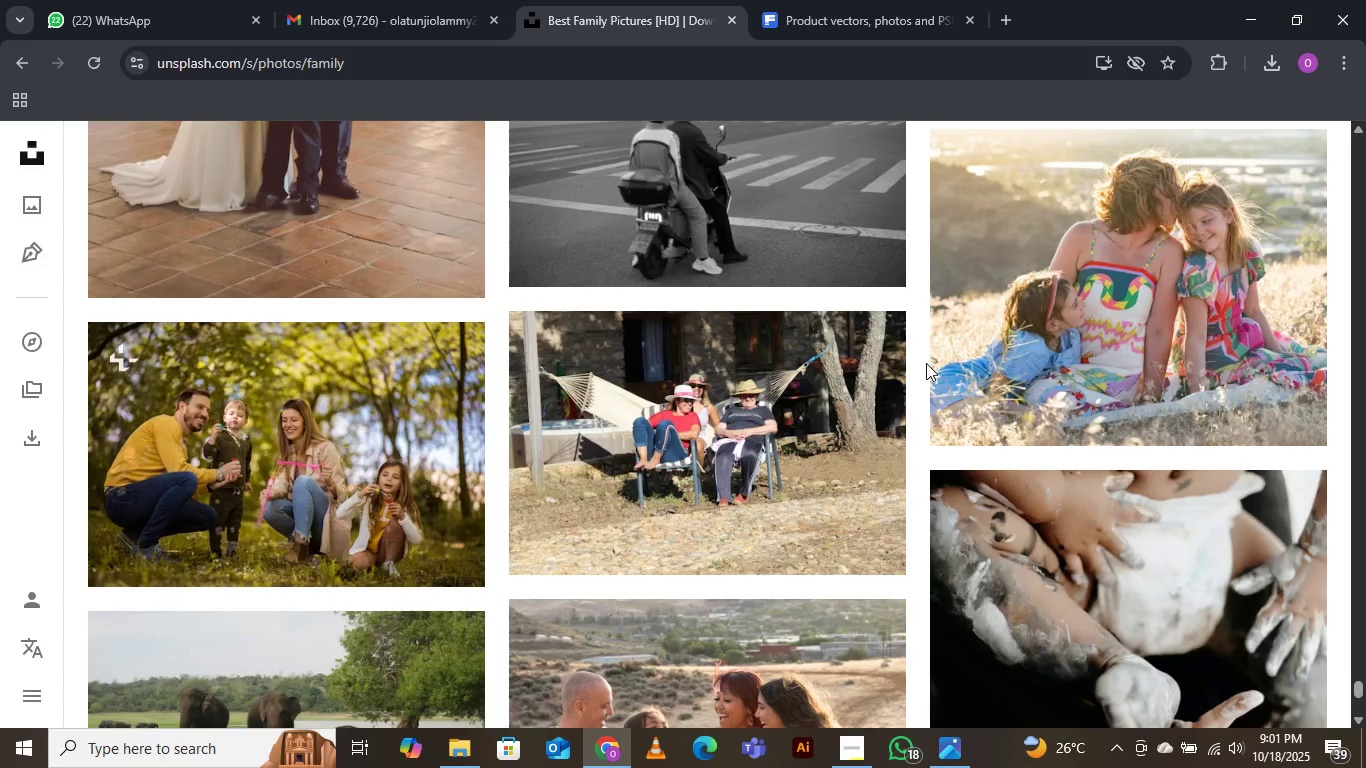 
wait(5.77)
 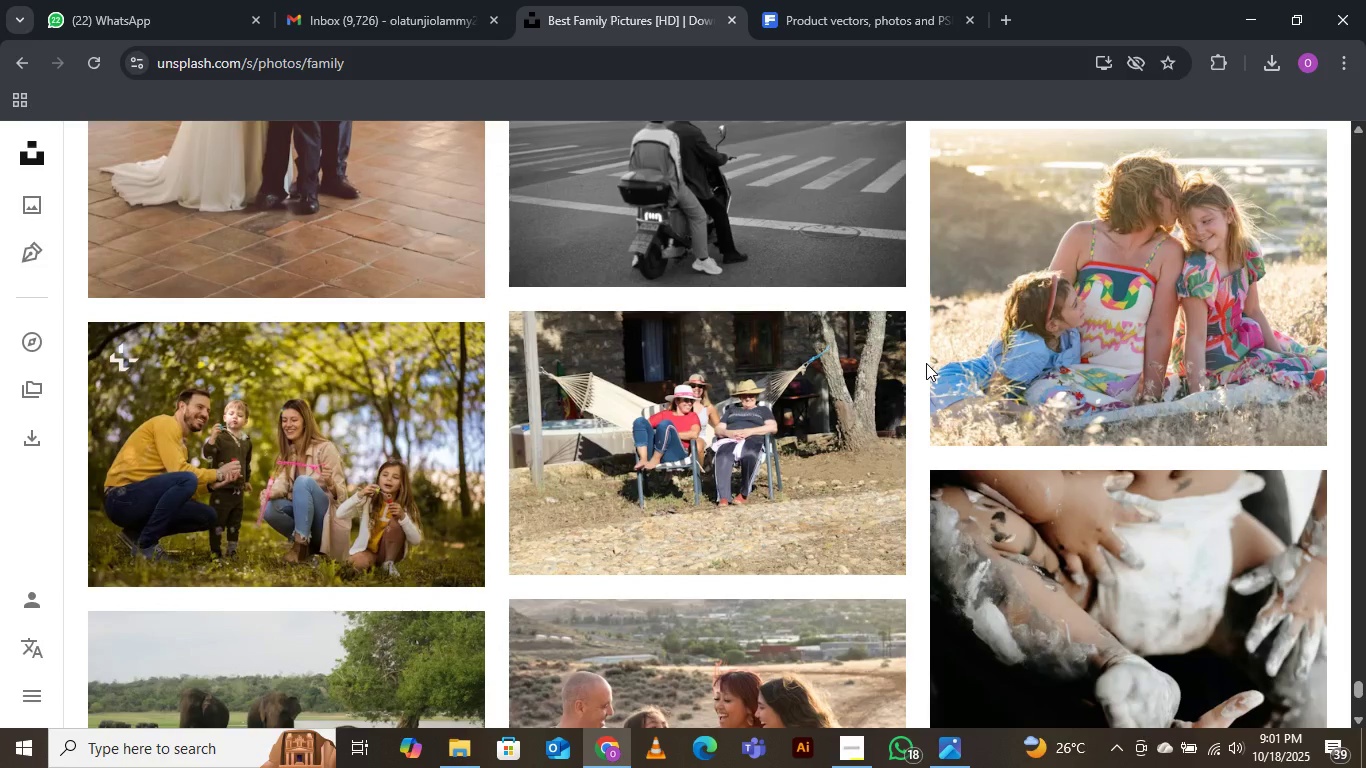 
scroll: coordinate [813, 396], scroll_direction: down, amount: 11.0
 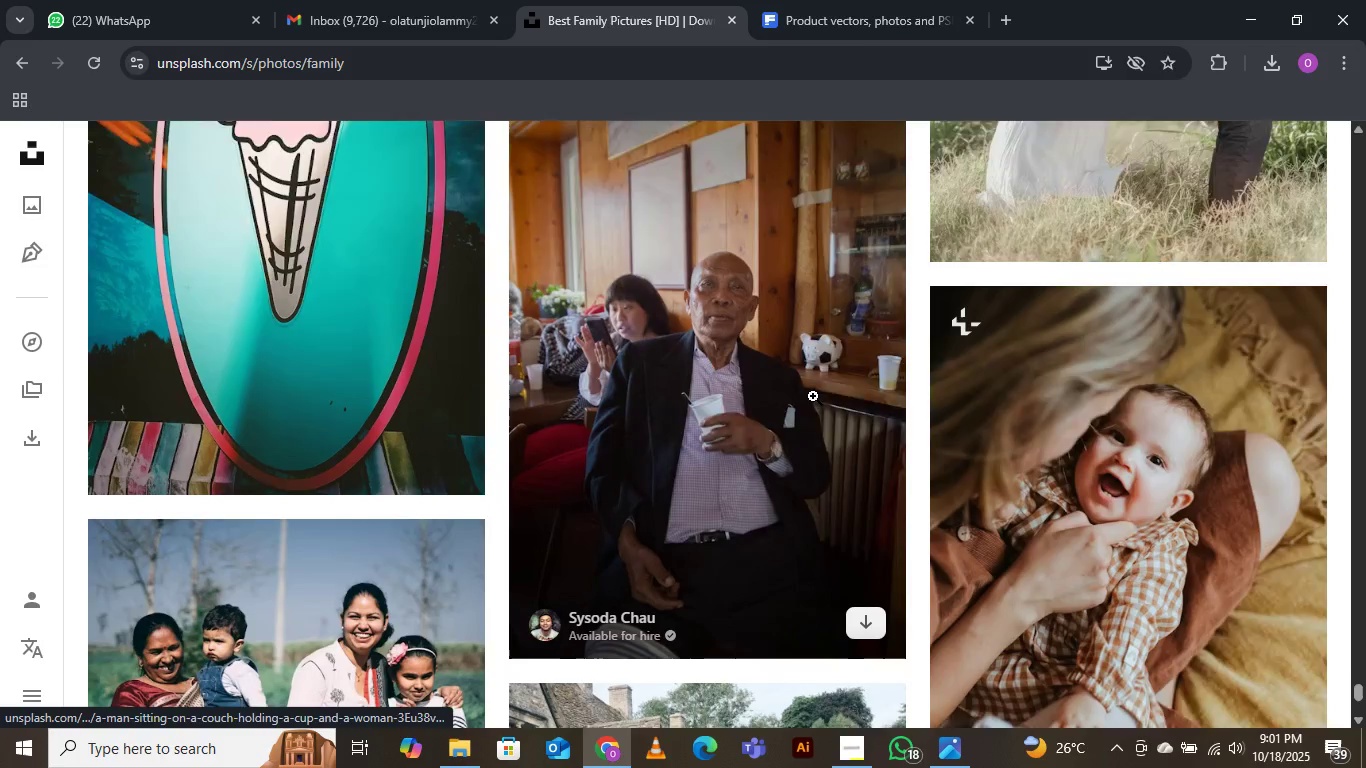 
scroll: coordinate [813, 396], scroll_direction: up, amount: 1.0
 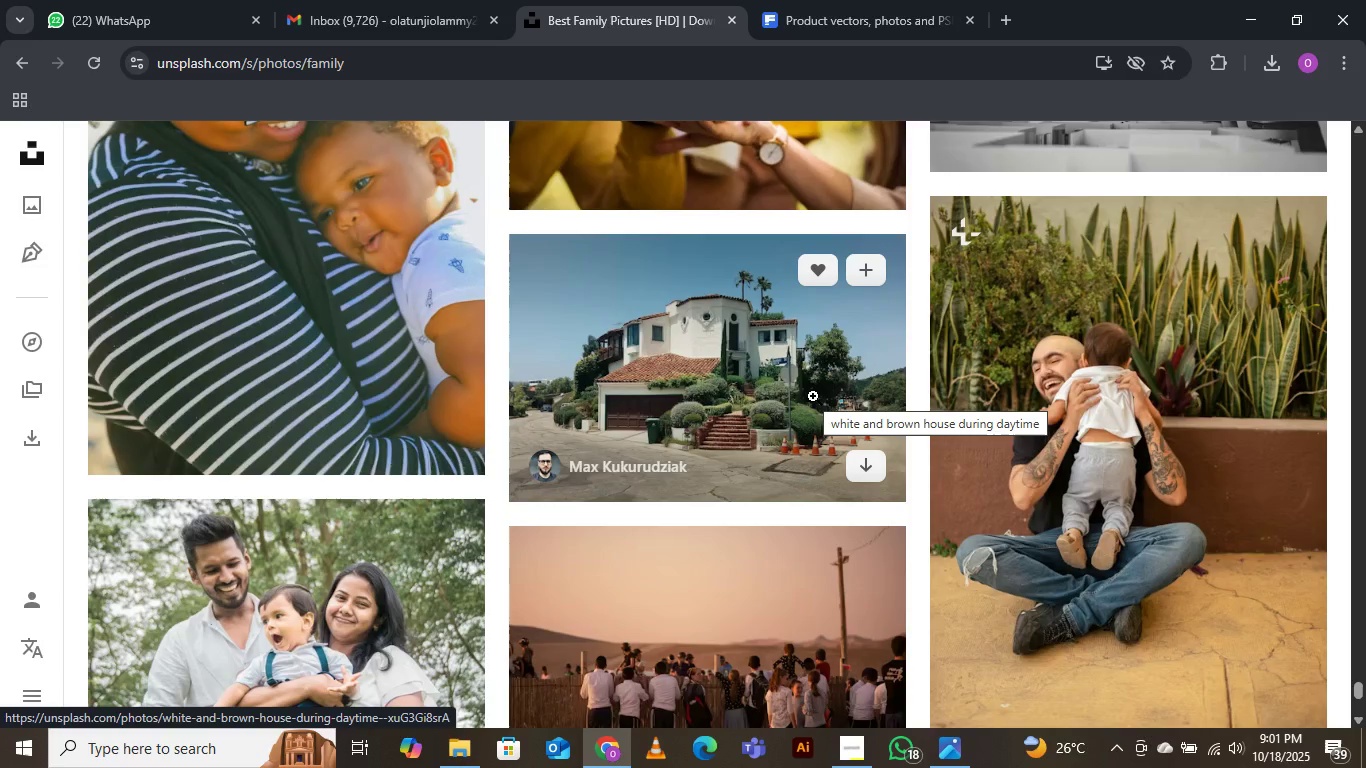 
wait(10.0)
 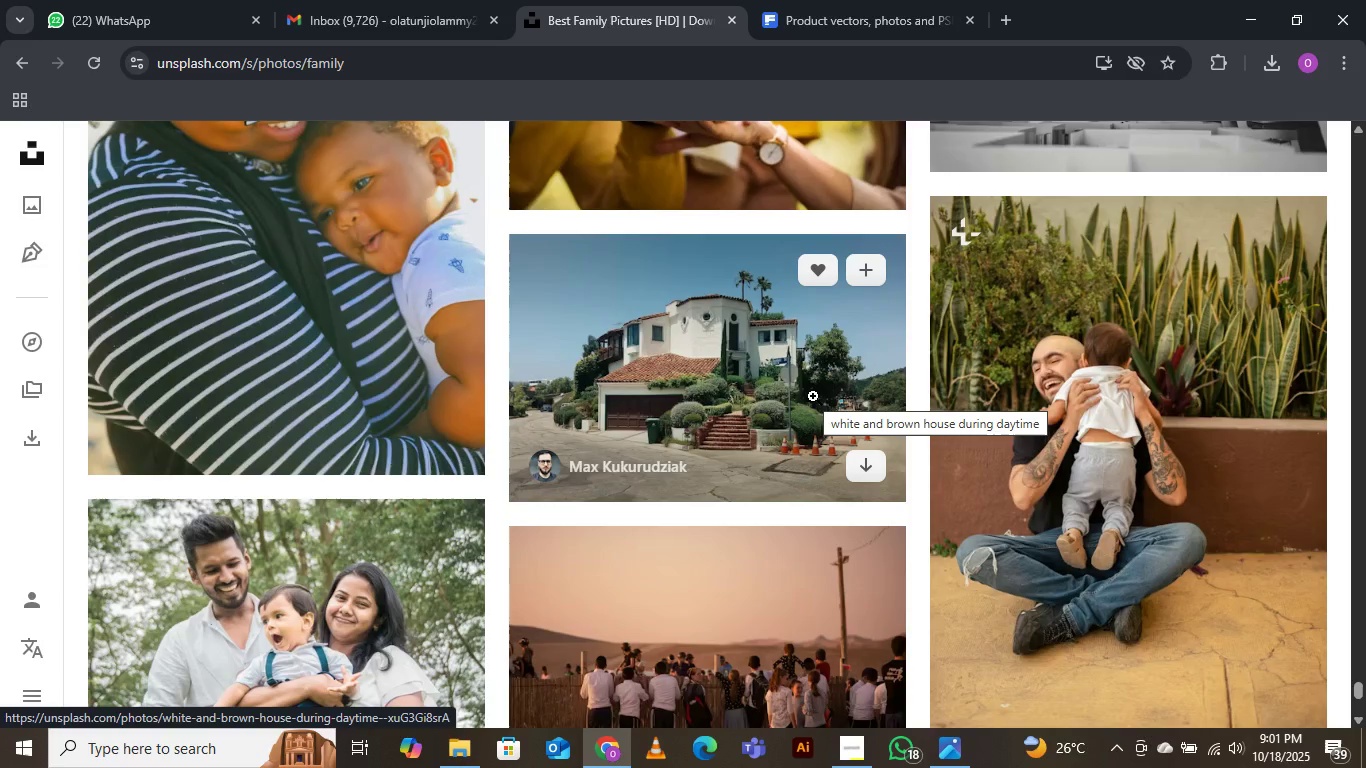 
scroll: coordinate [811, 396], scroll_direction: down, amount: 10.0
 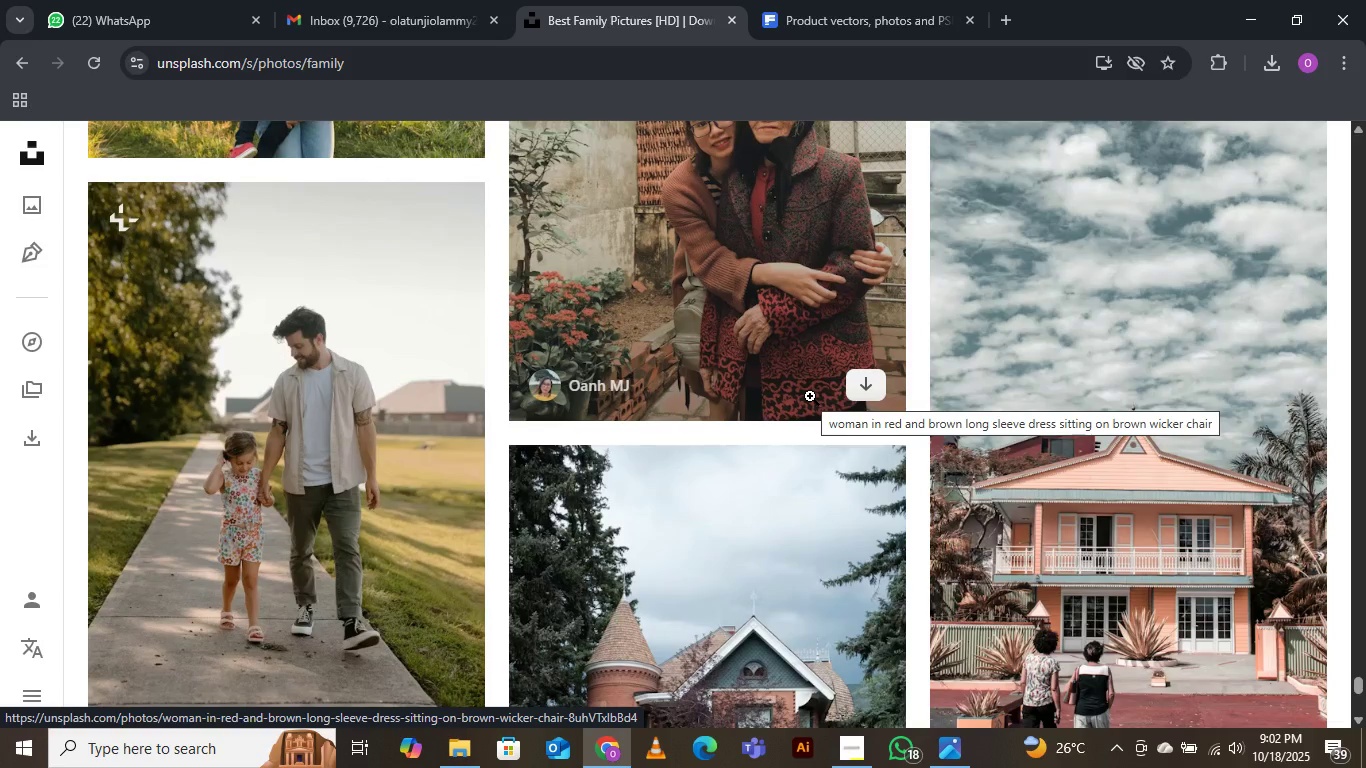 
wait(5.49)
 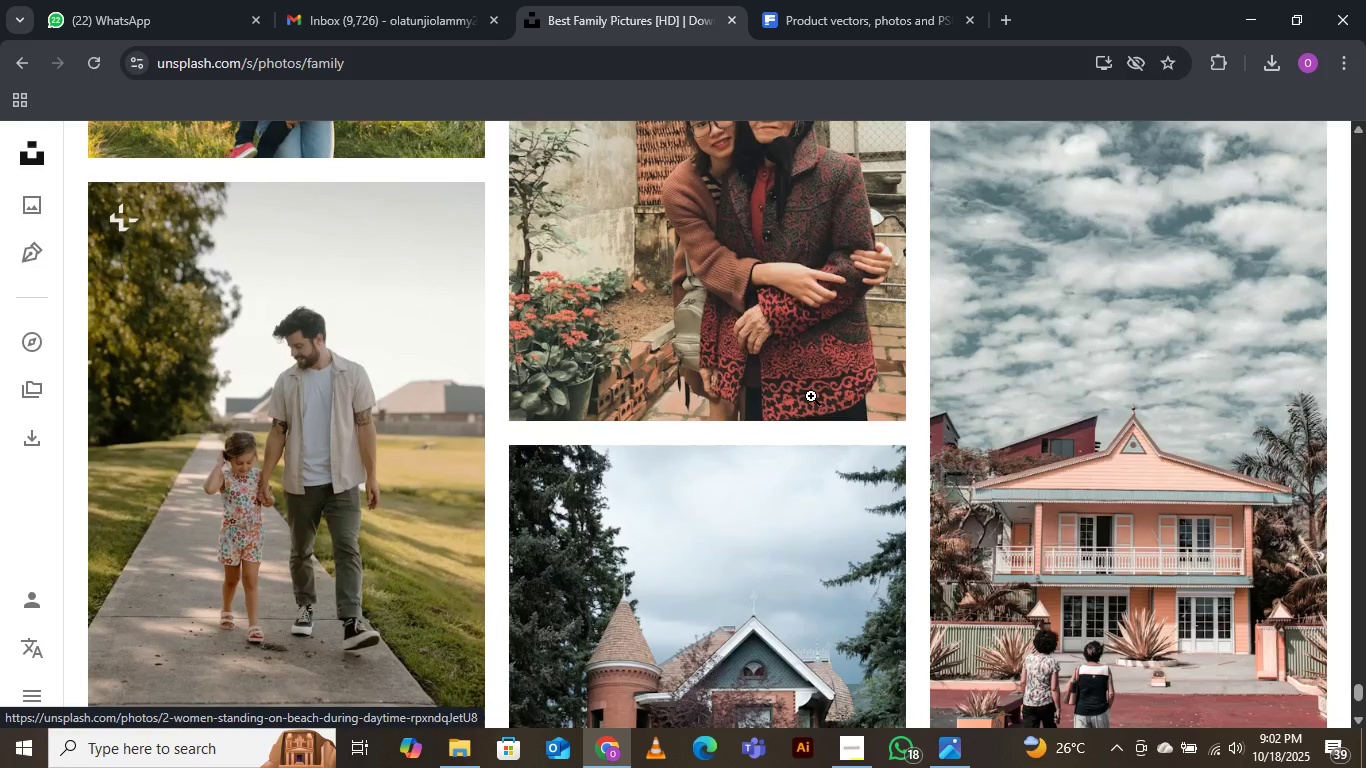 
scroll: coordinate [810, 396], scroll_direction: down, amount: 1.0
 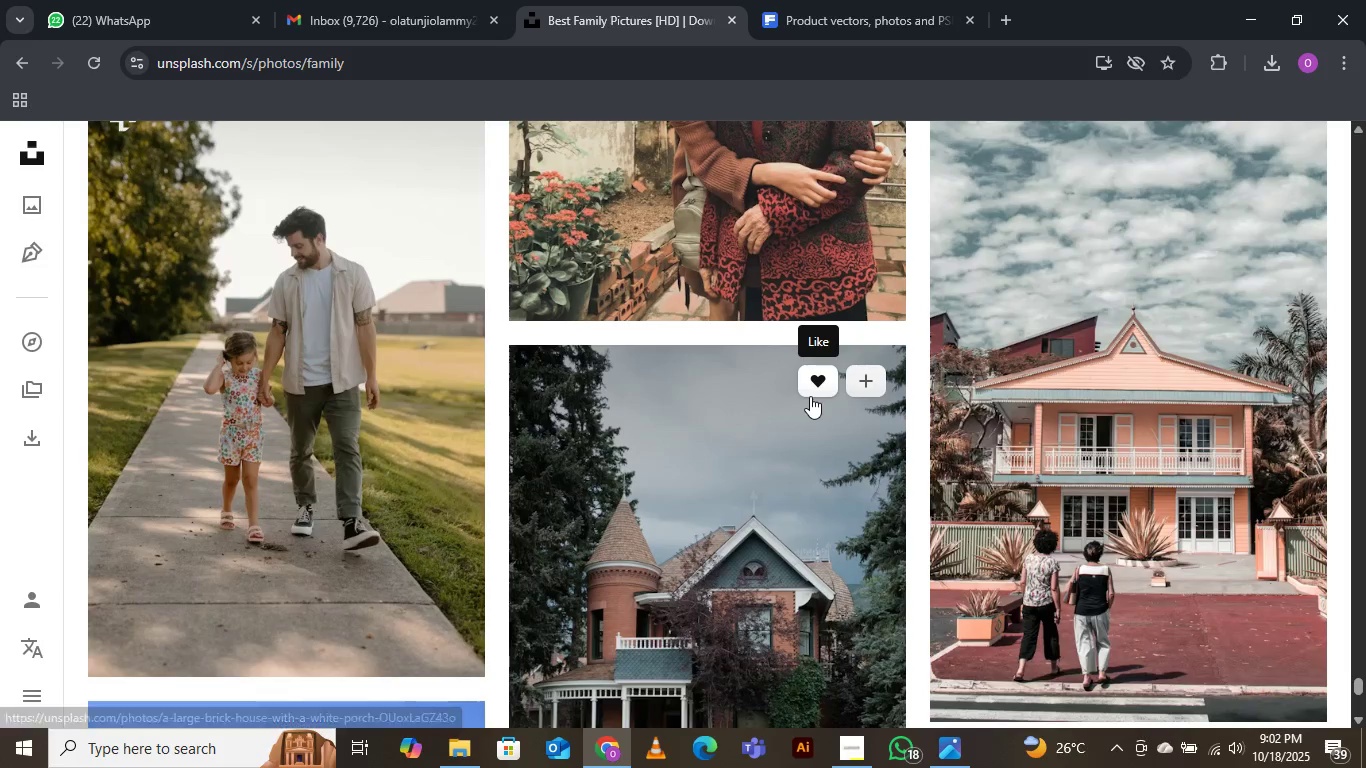 
mouse_move([1041, 18])
 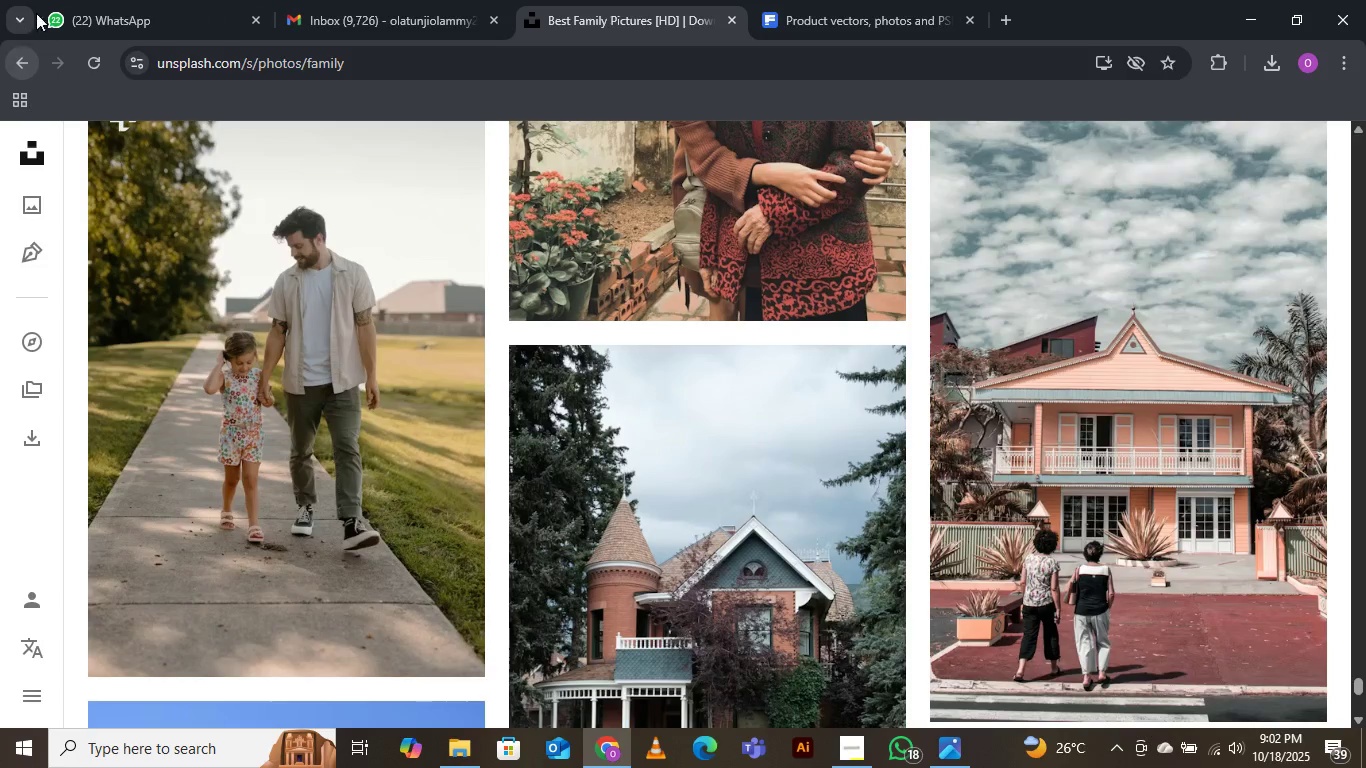 
scroll: coordinate [878, 423], scroll_direction: down, amount: 17.0
 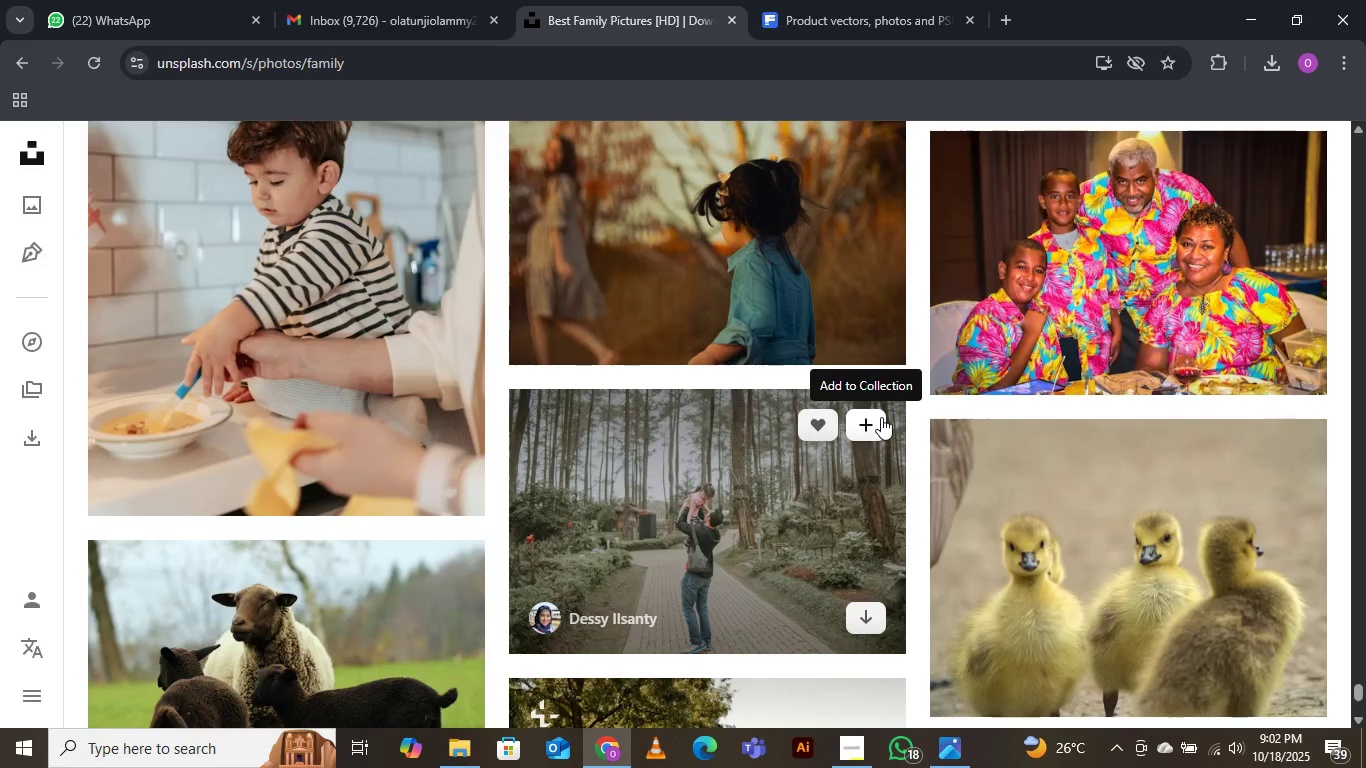 
scroll: coordinate [881, 423], scroll_direction: down, amount: 13.0
 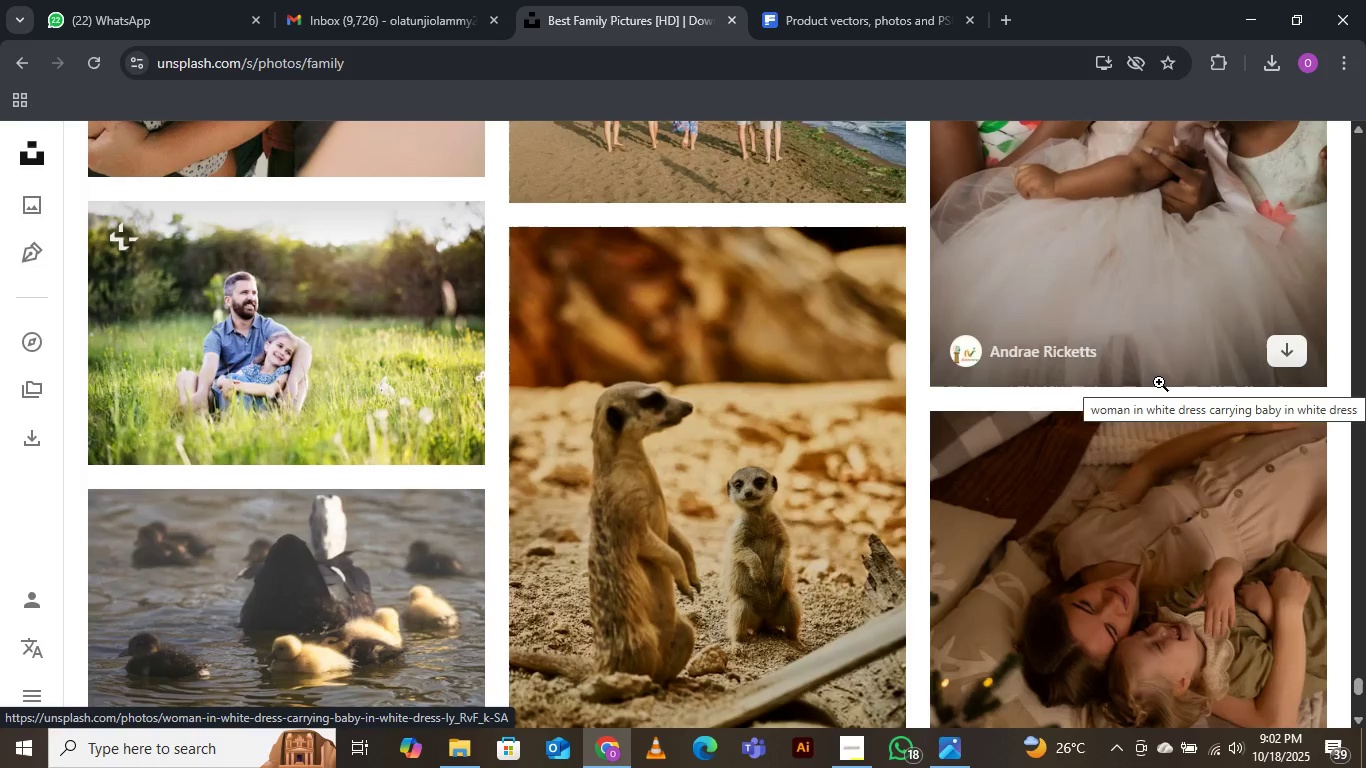 
mouse_move([1041, 317])
 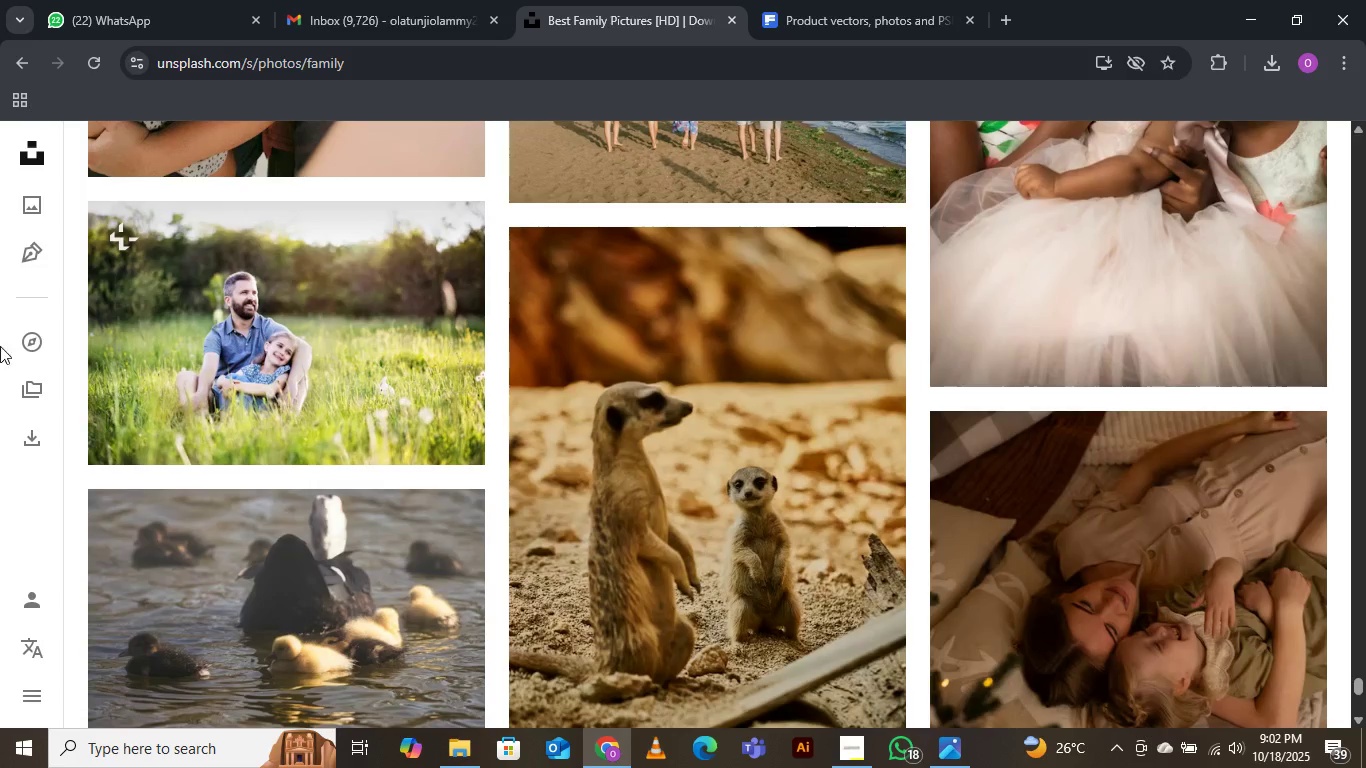 
wait(6.82)
 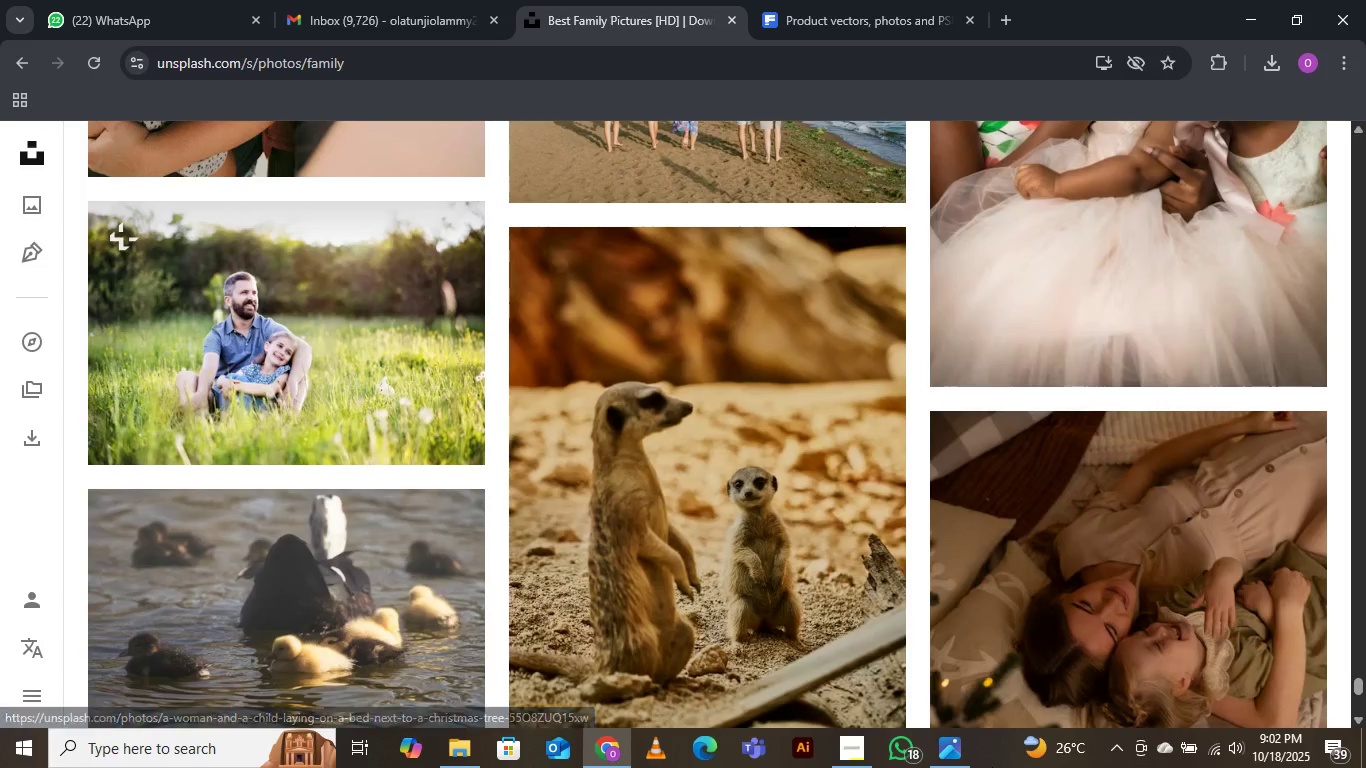 
scroll: coordinate [663, 435], scroll_direction: down, amount: 13.0
 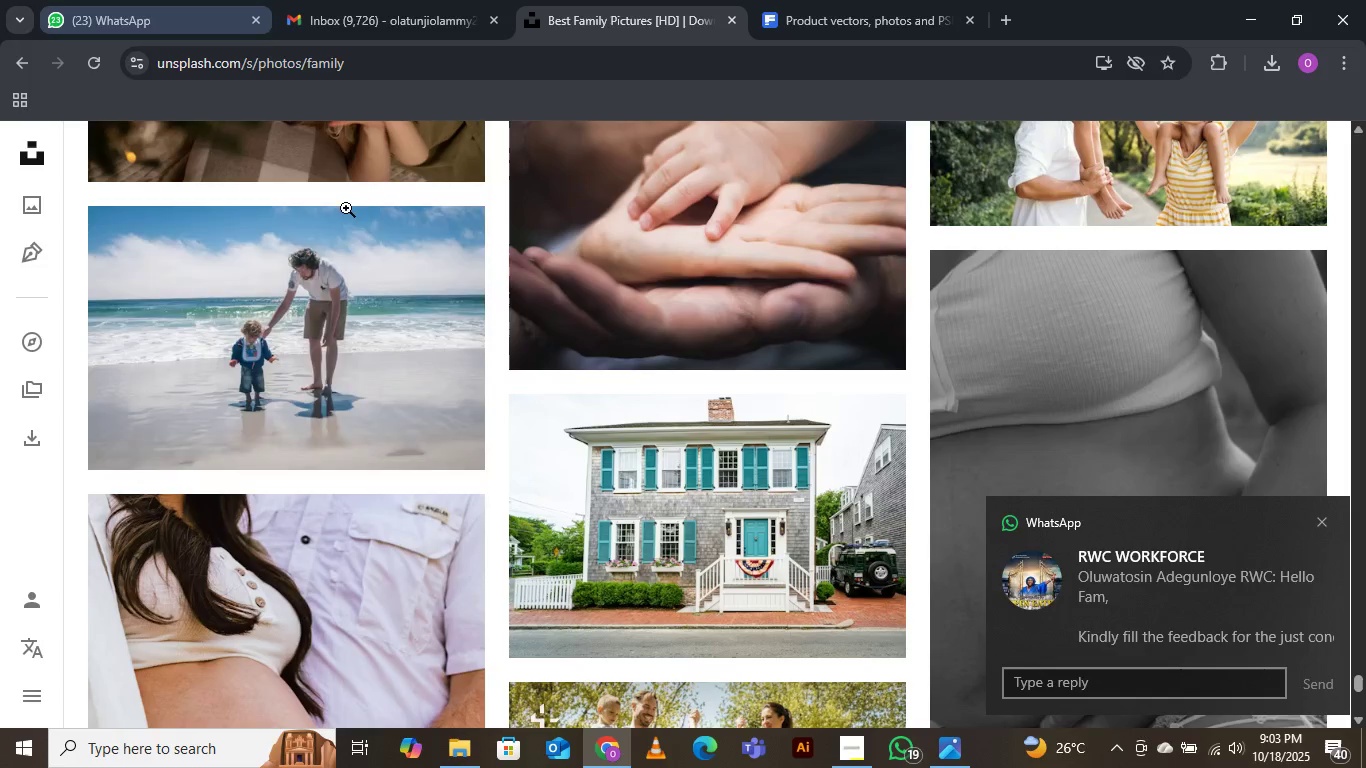 
wait(7.44)
 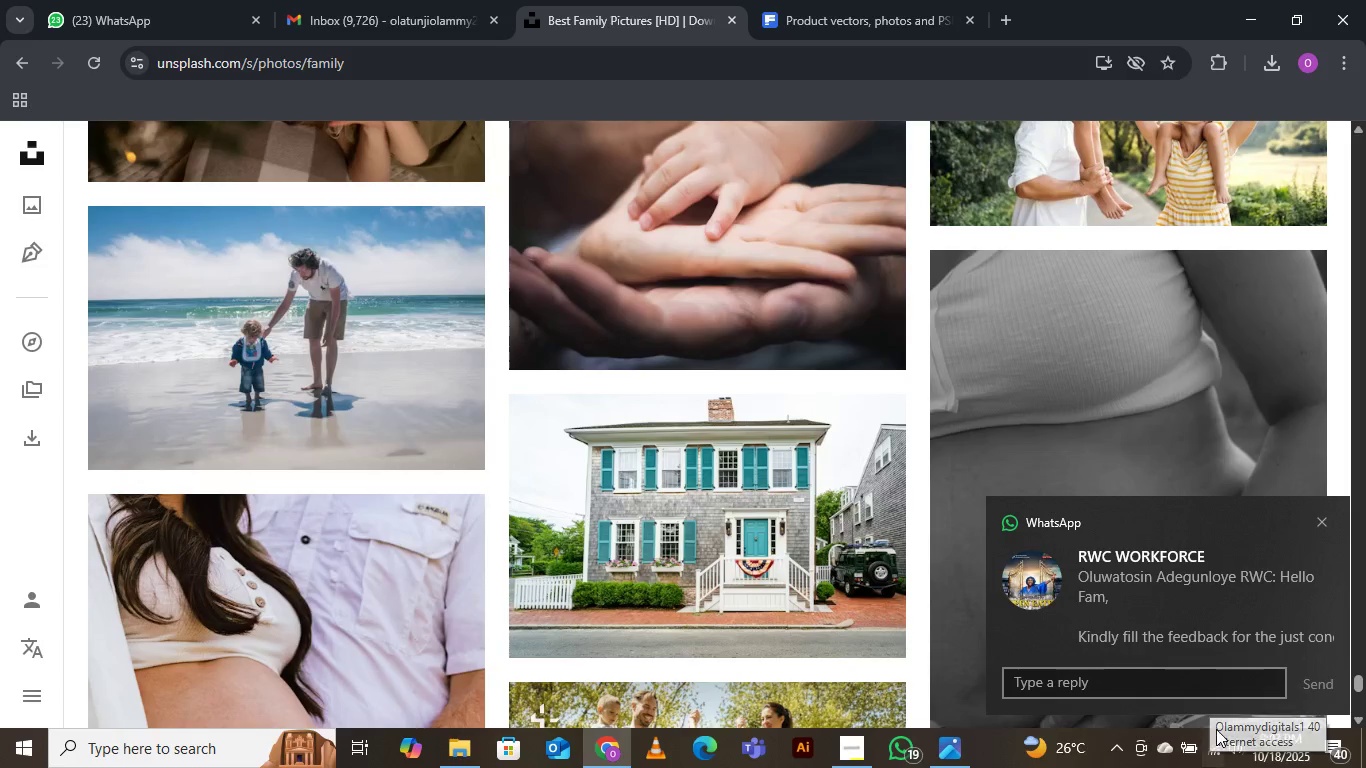 
scroll: coordinate [258, 396], scroll_direction: down, amount: 8.0
 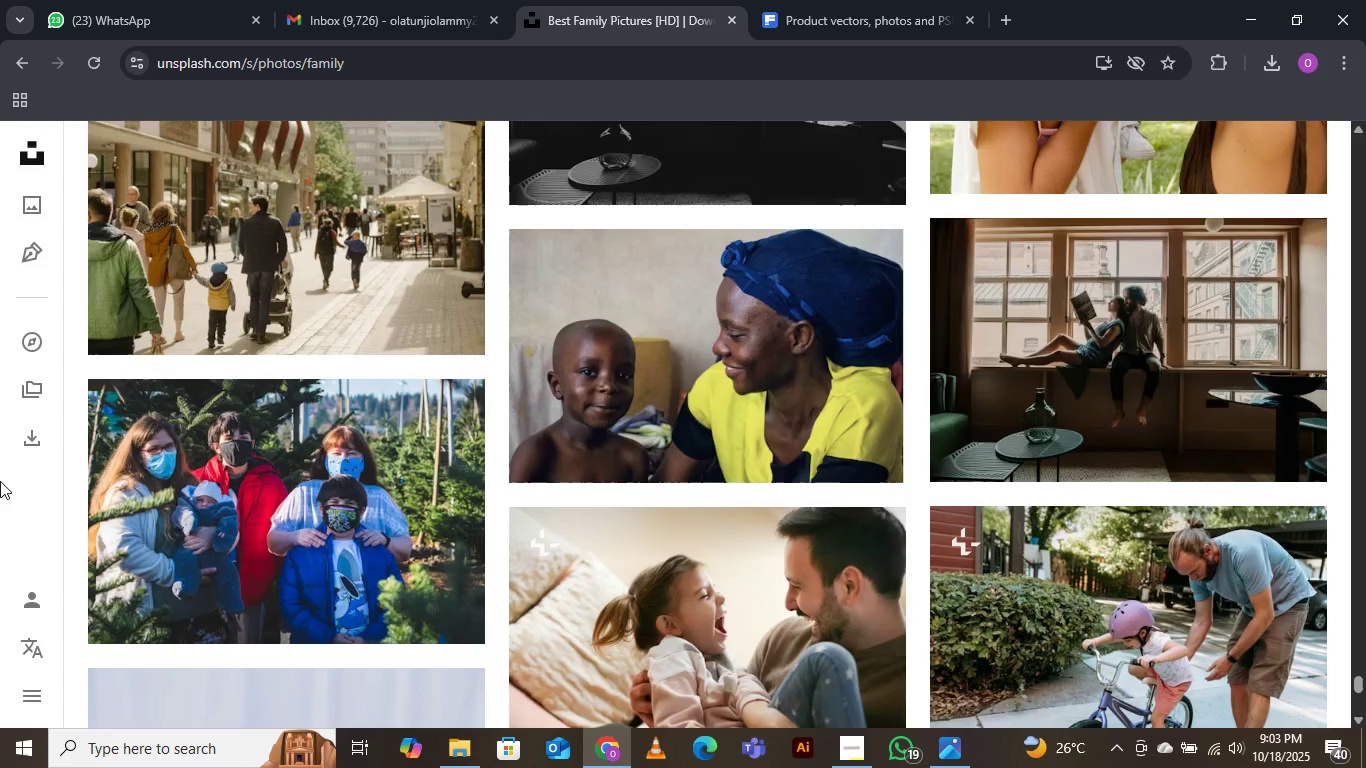 
wait(45.49)
 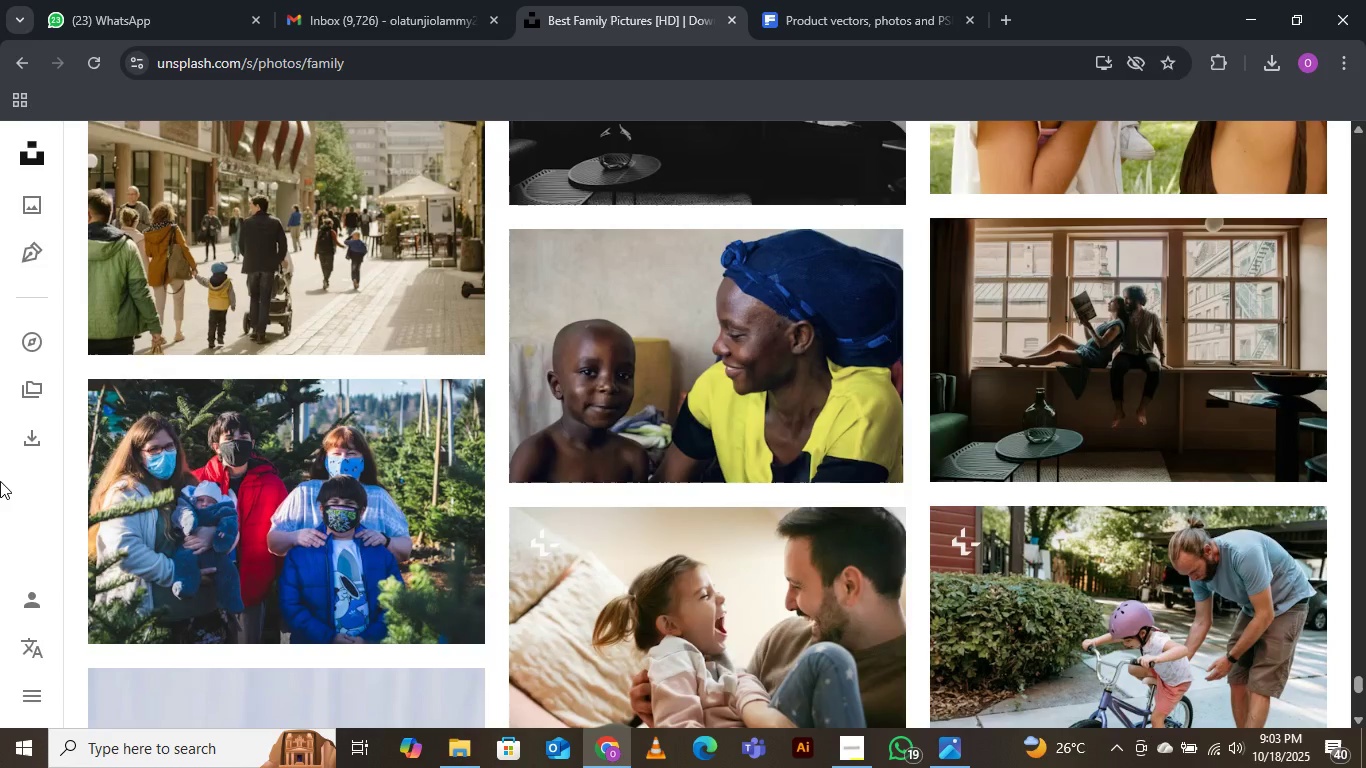 
mouse_move([394, -4])
 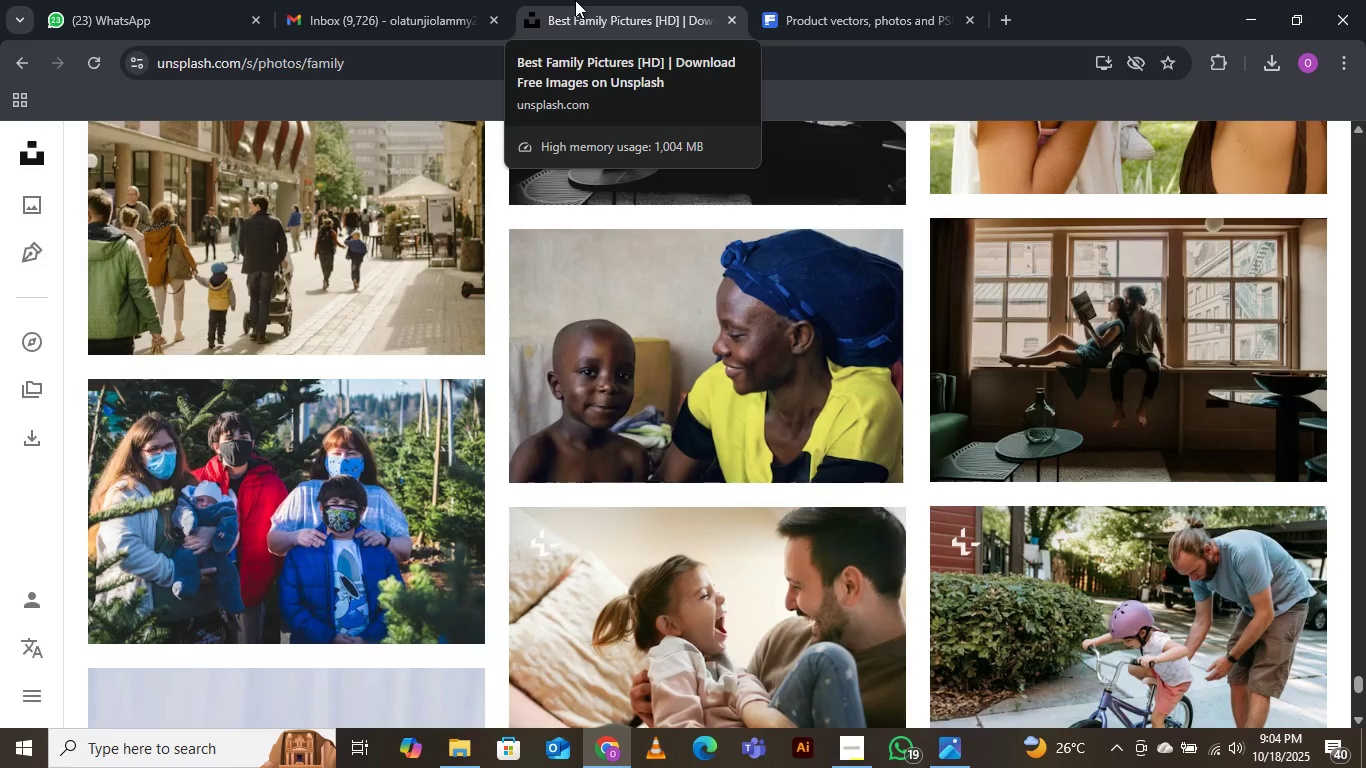 
scroll: coordinate [575, 0], scroll_direction: down, amount: 3.0
 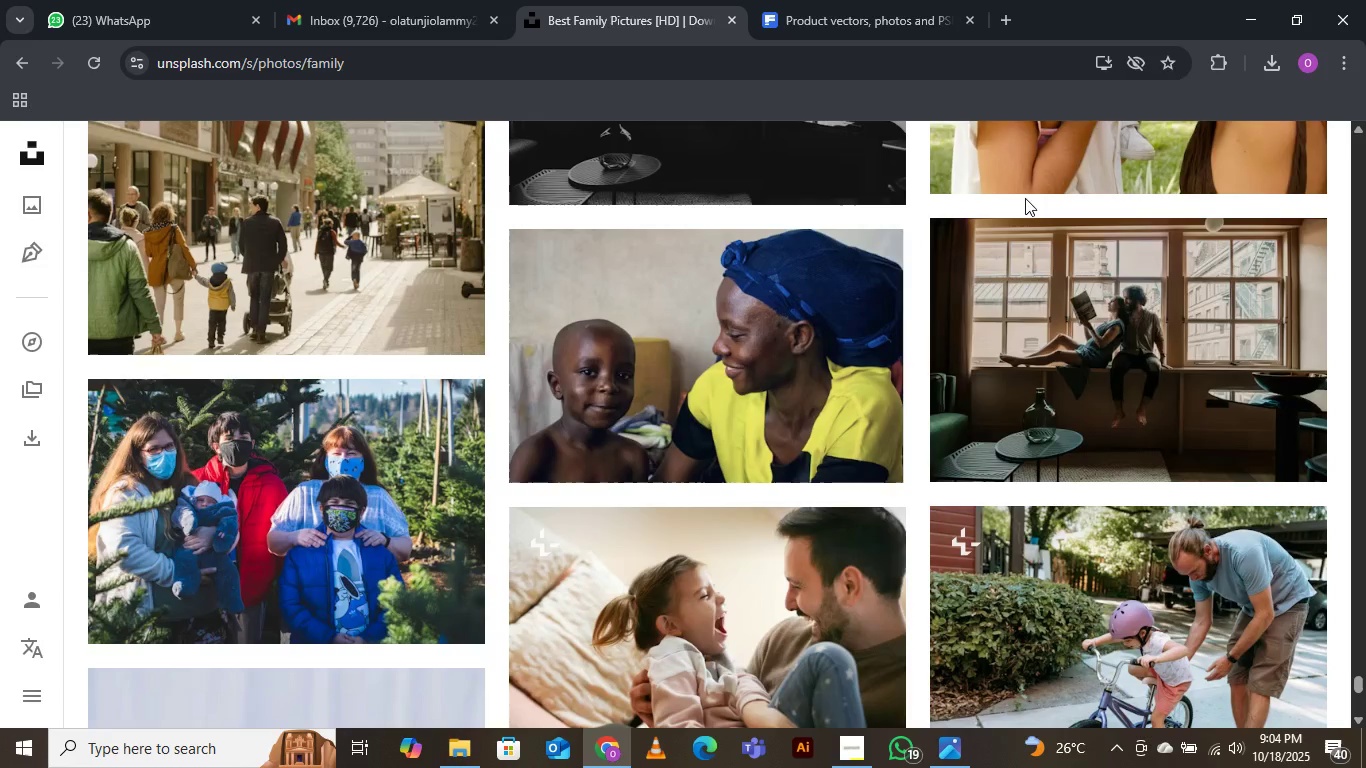 
wait(6.71)
 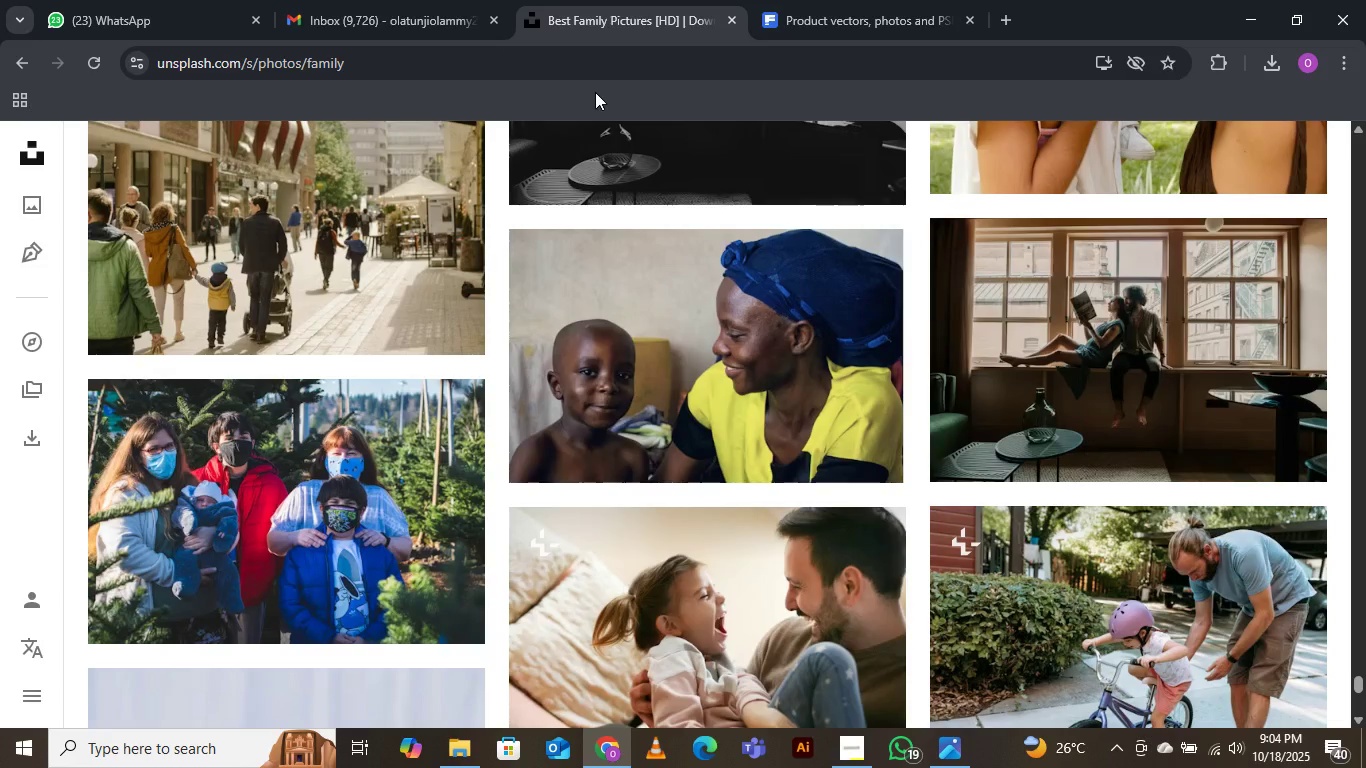 
mouse_move([730, 284])
 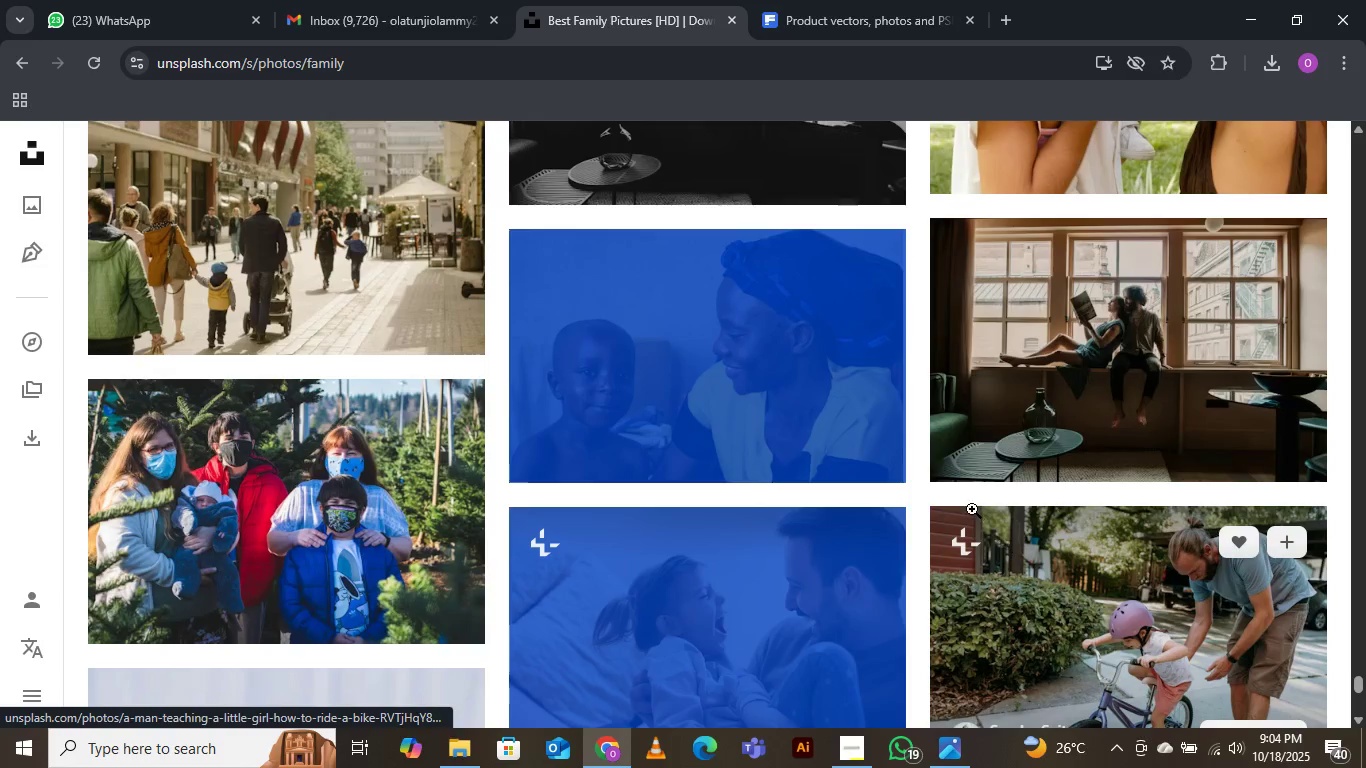 
scroll: coordinate [981, 507], scroll_direction: down, amount: 9.0
 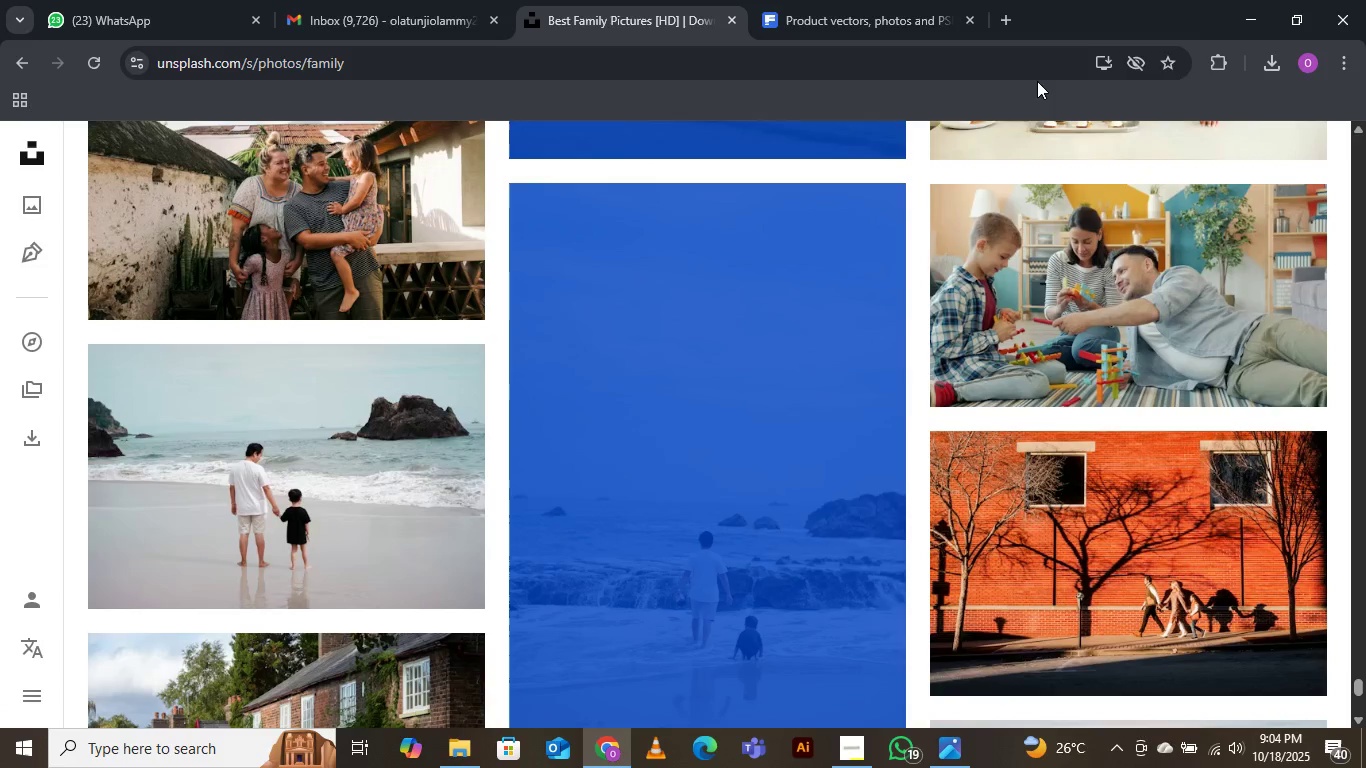 
wait(5.68)
 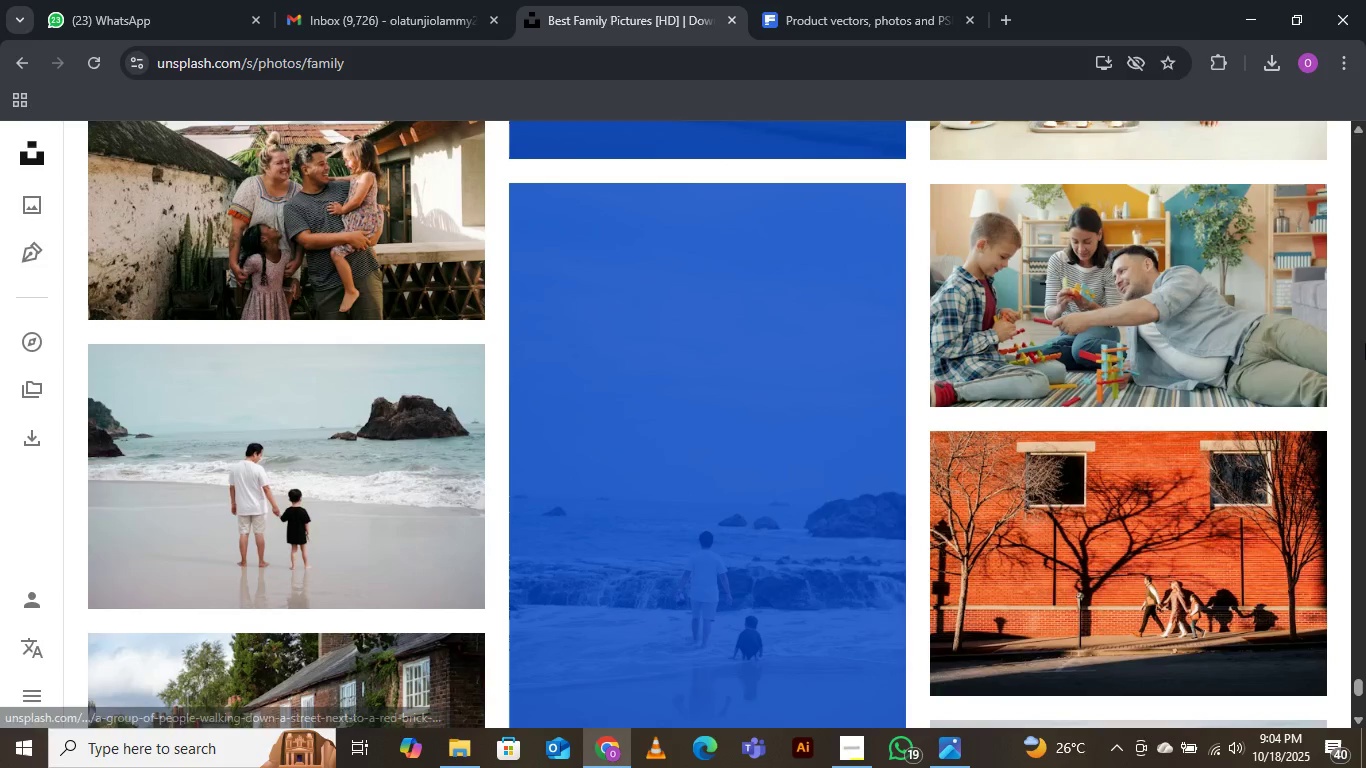 
right_click([1033, 108])
 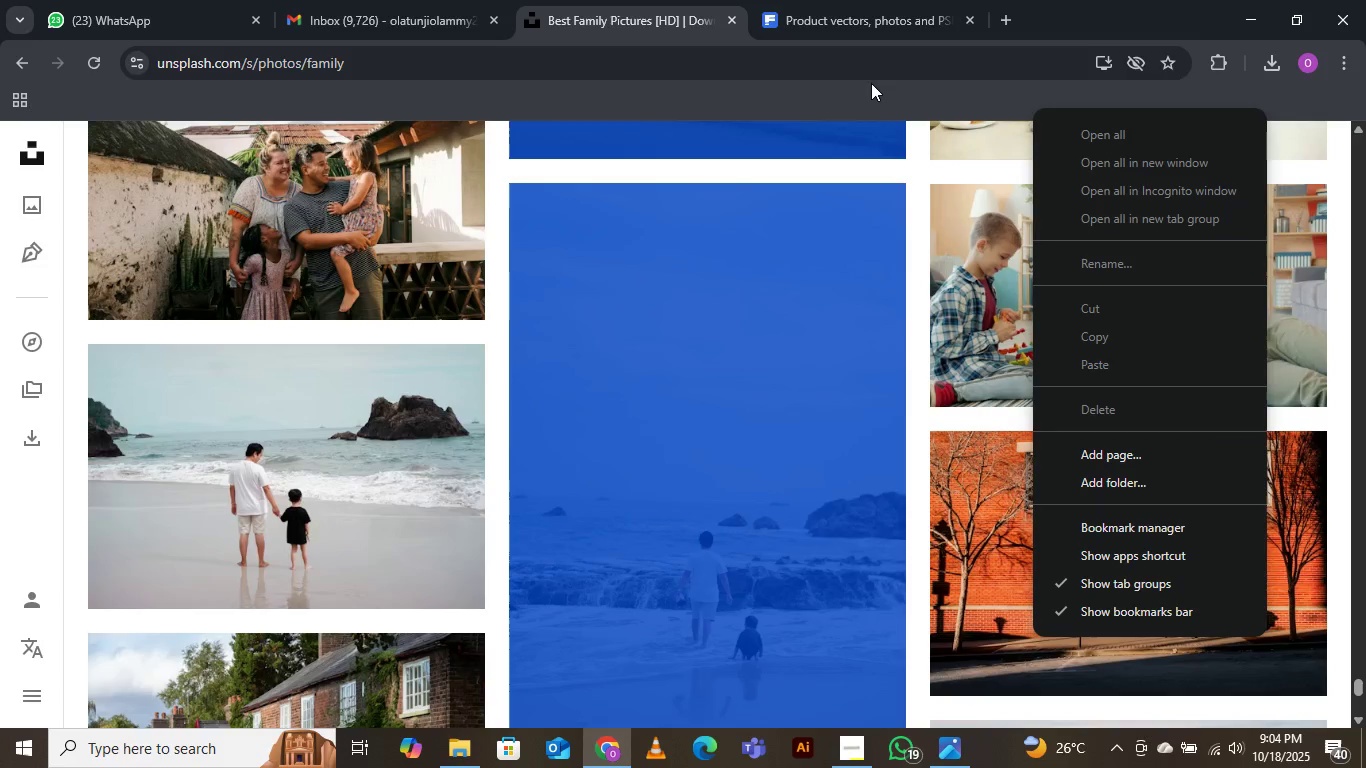 
right_click([868, 99])
 